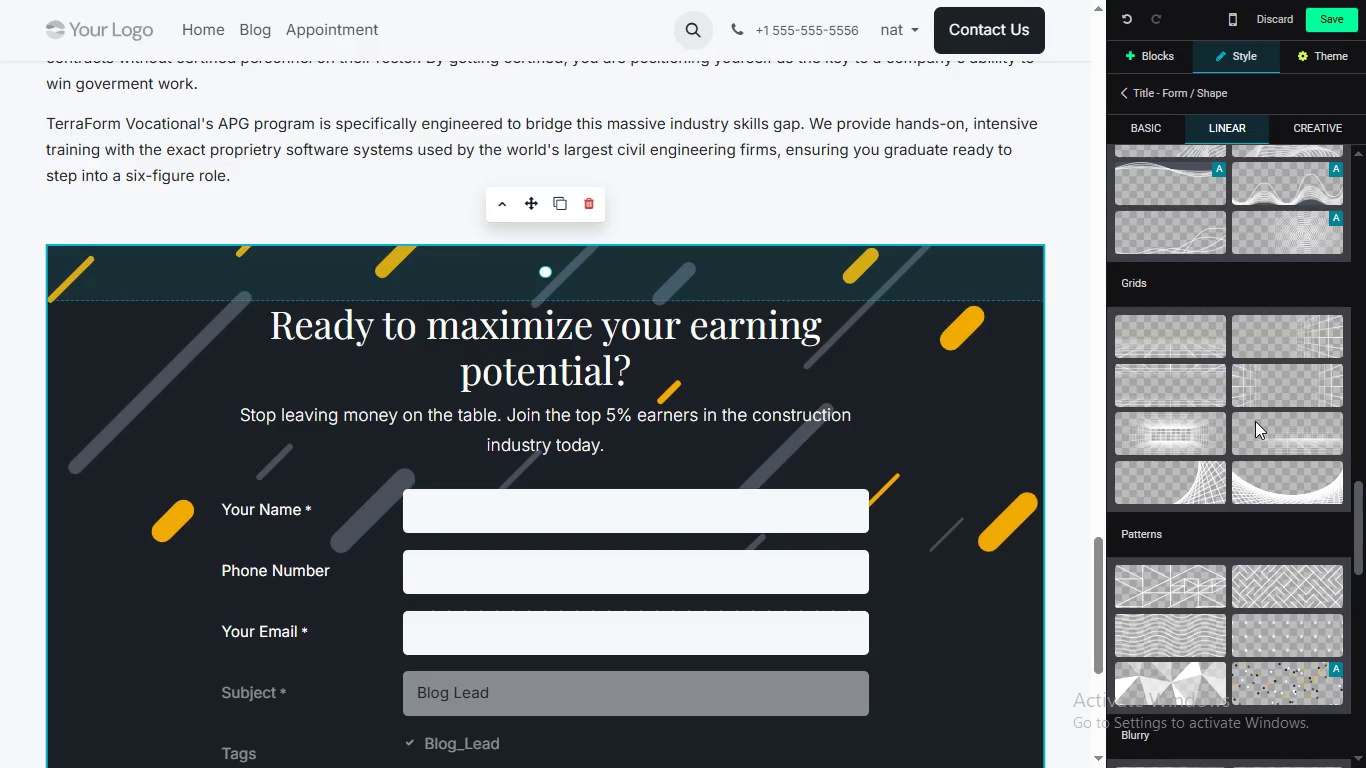 
wait(15.16)
 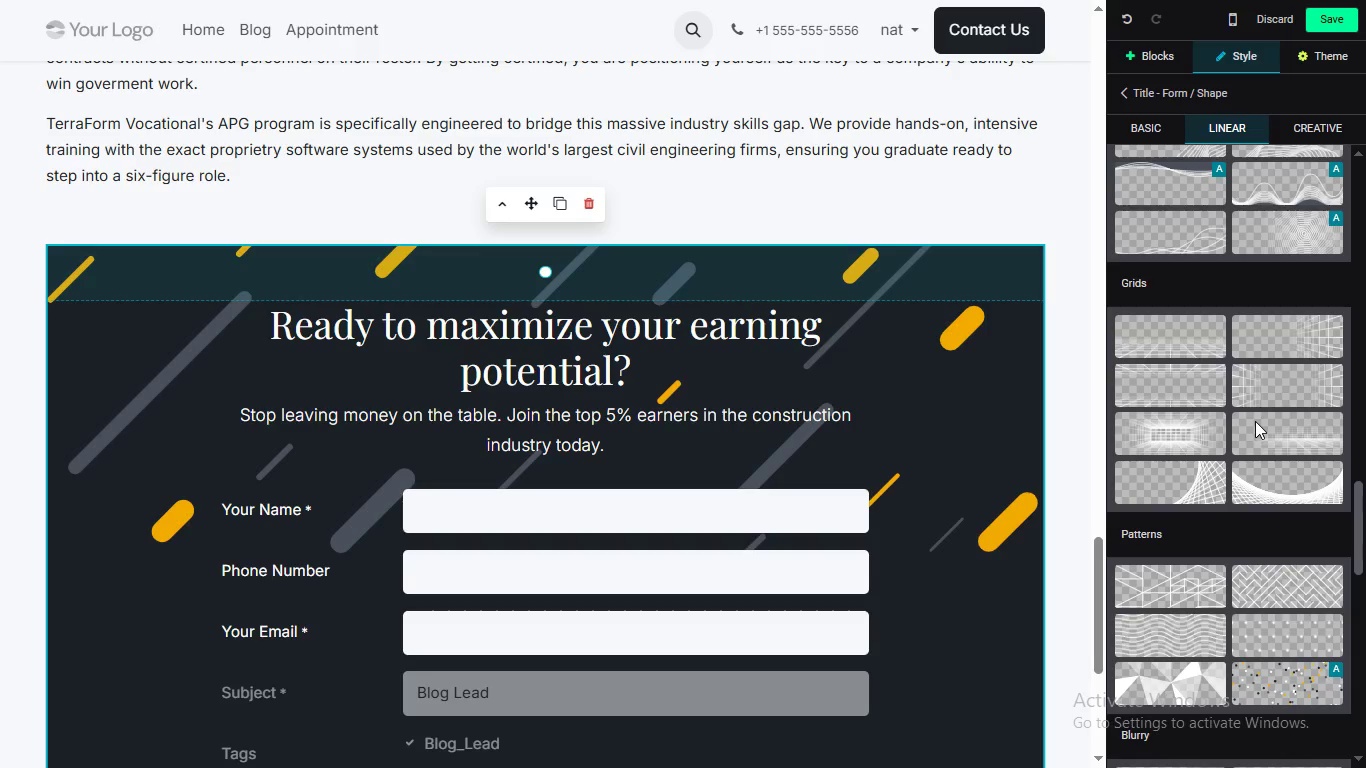 
left_click_drag(start_coordinate=[1354, 510], to_coordinate=[1365, 468])
 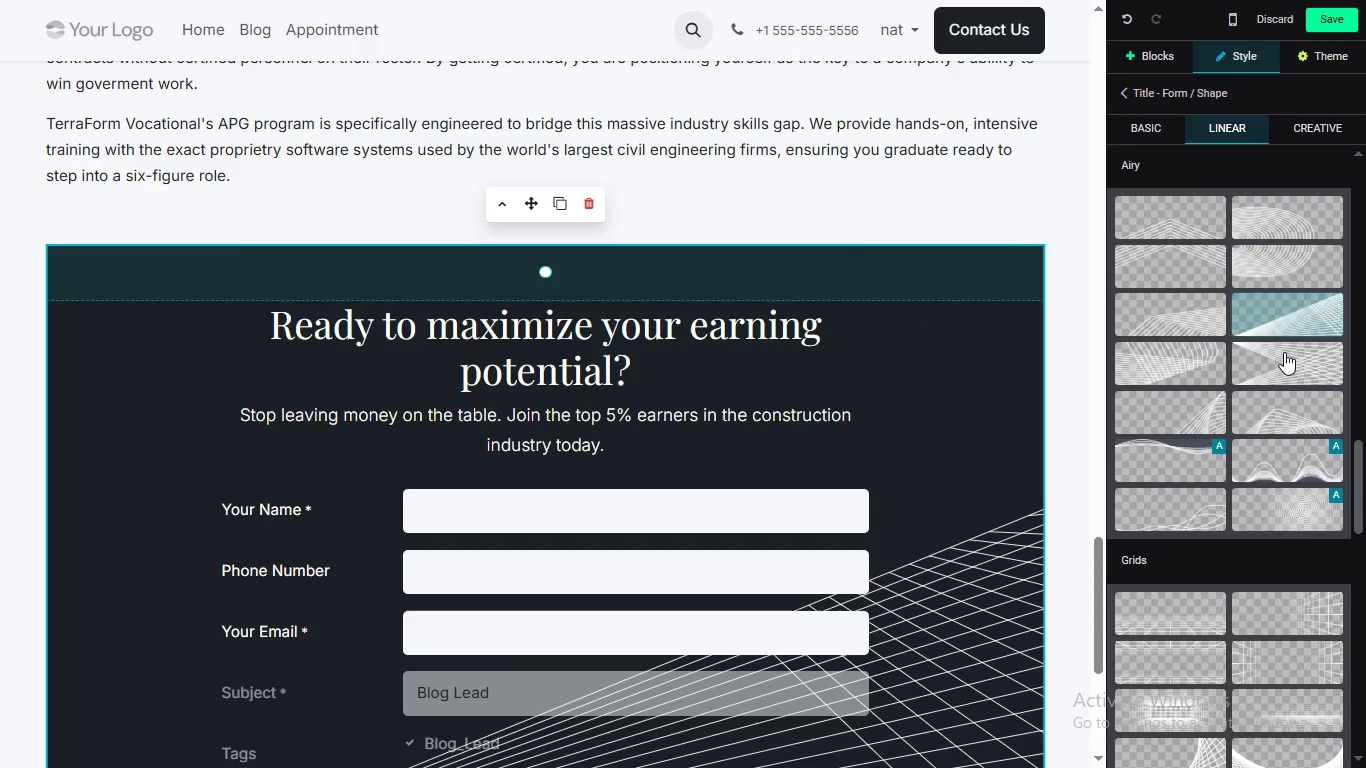 
wait(9.7)
 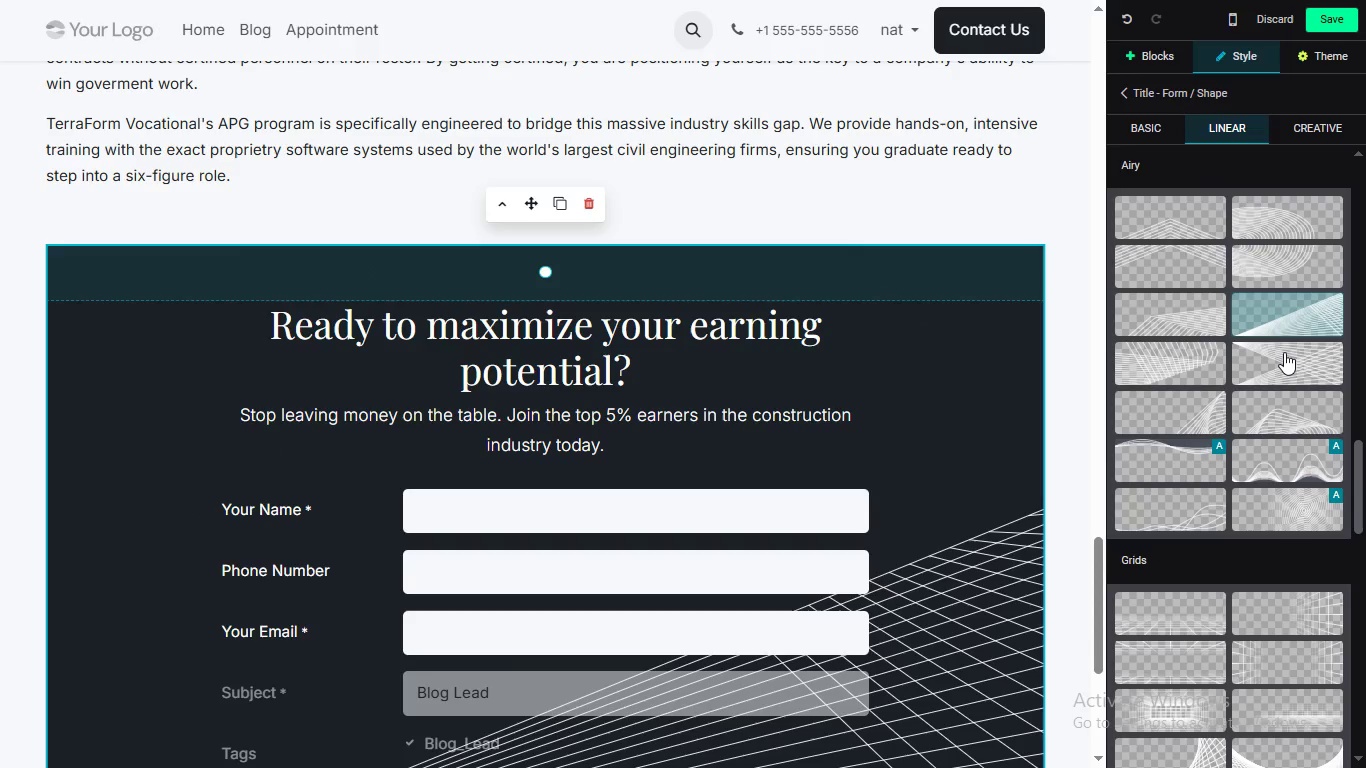 
left_click_drag(start_coordinate=[1353, 488], to_coordinate=[1314, 674])
 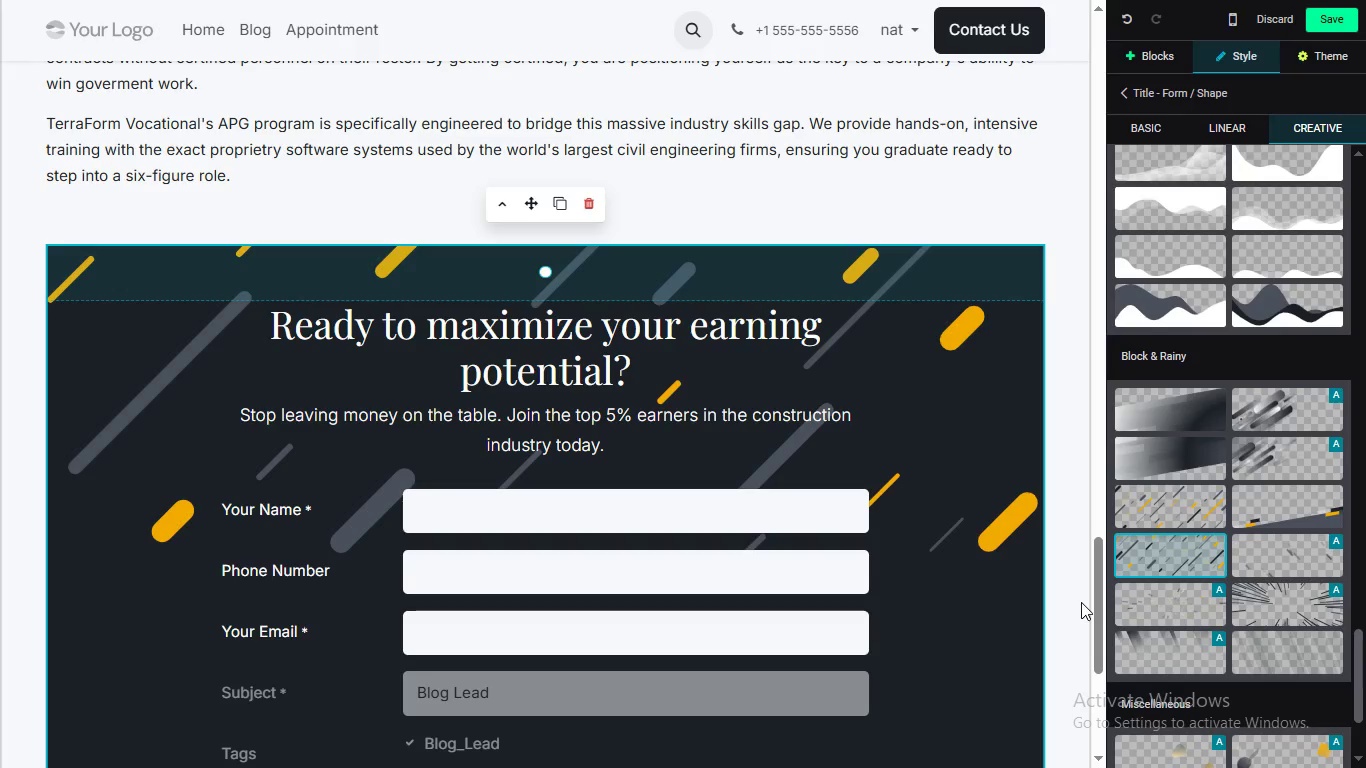 
left_click_drag(start_coordinate=[1098, 578], to_coordinate=[1110, 588])
 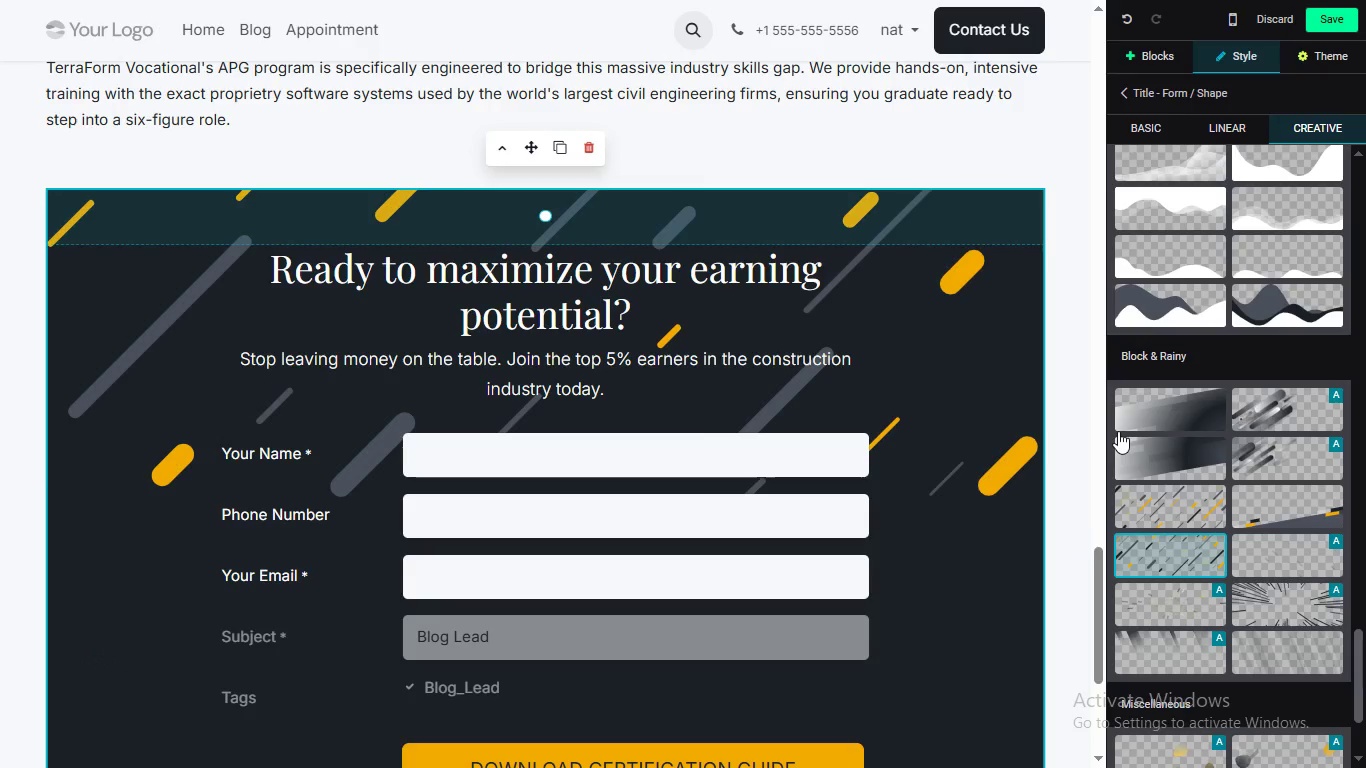 
left_click_drag(start_coordinate=[1101, 619], to_coordinate=[1072, 623])
 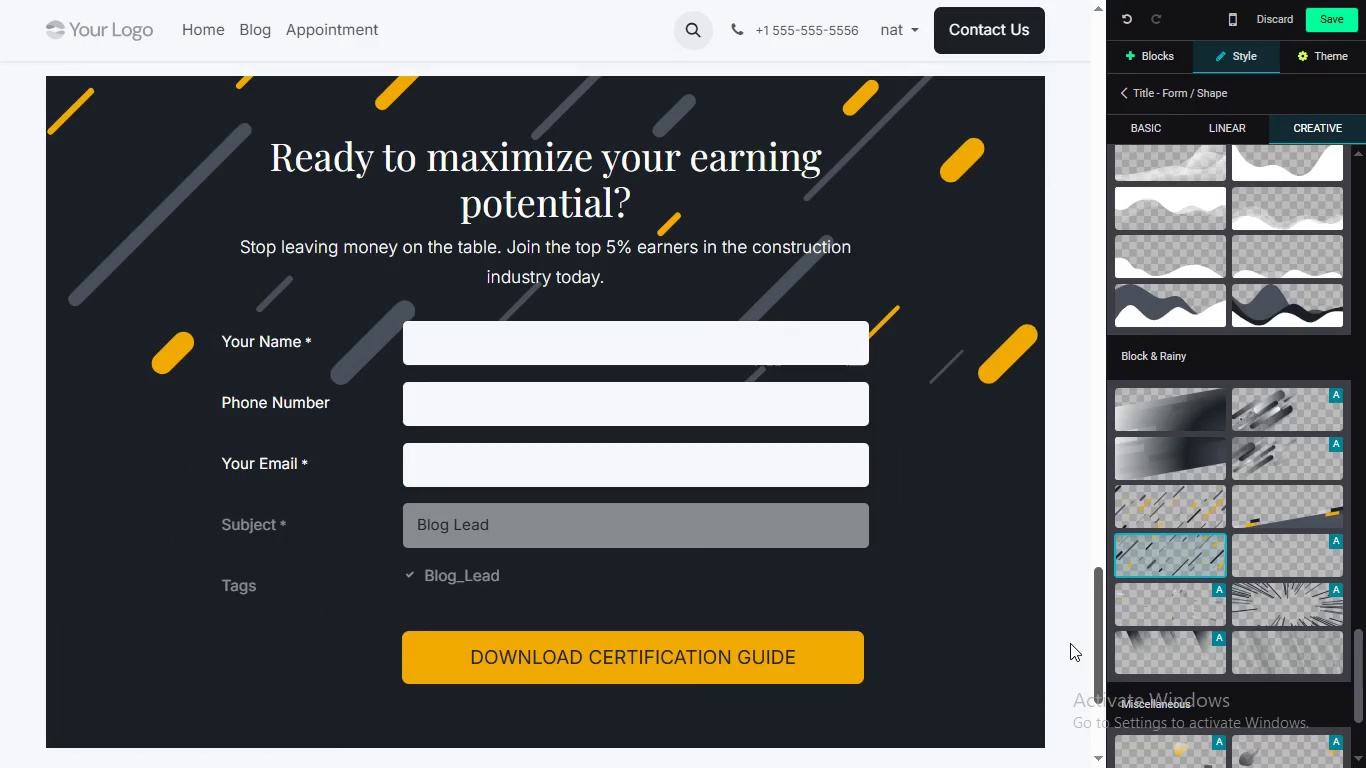 
scroll: coordinate [1243, 508], scroll_direction: down, amount: 6.0
 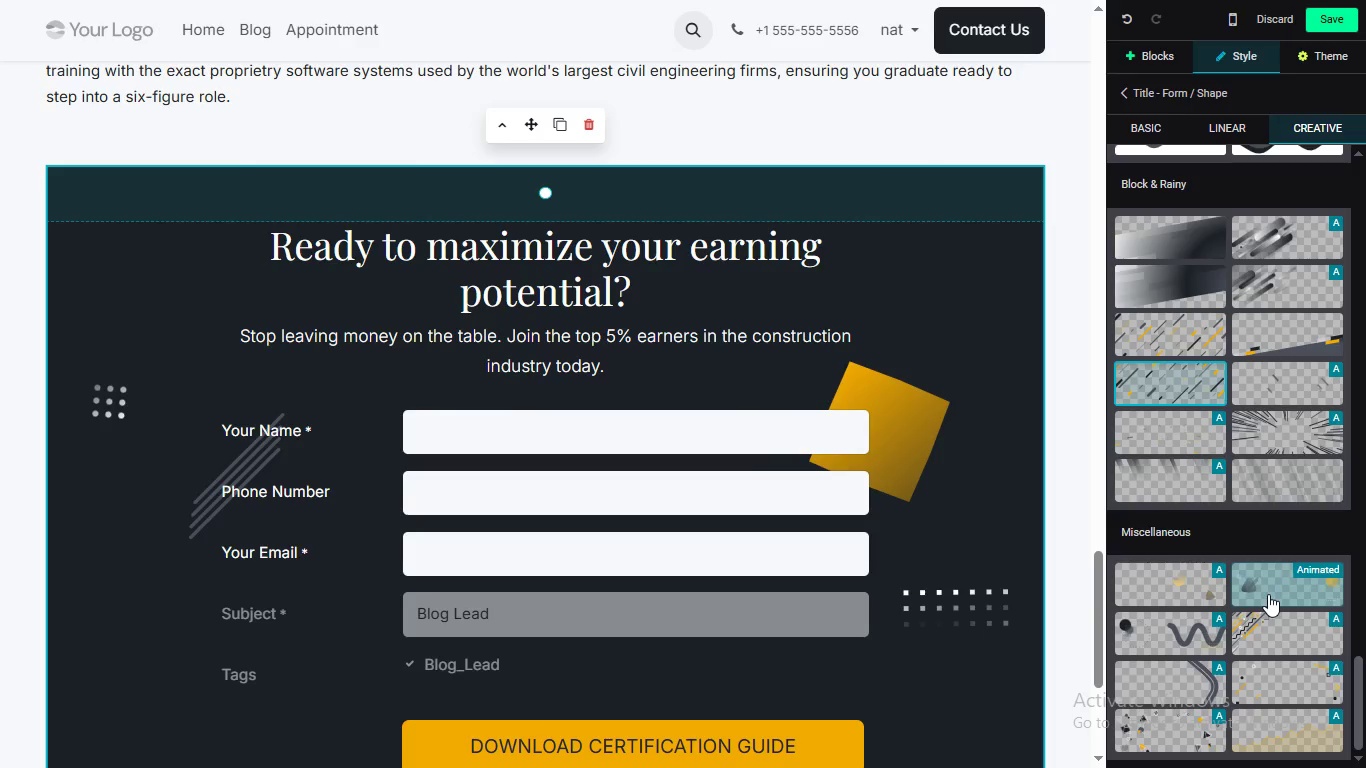 
scroll: coordinate [1187, 317], scroll_direction: up, amount: 1.0
 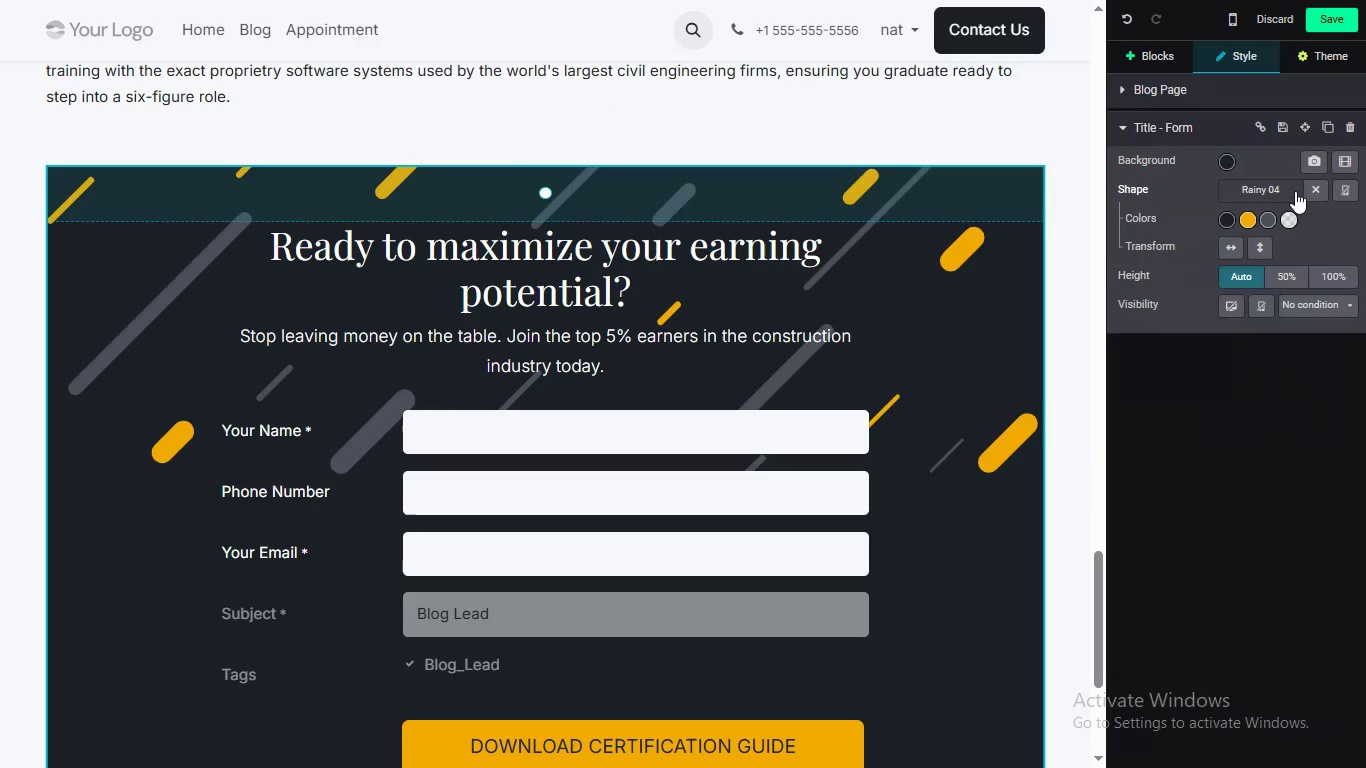 
left_click([1313, 190])
 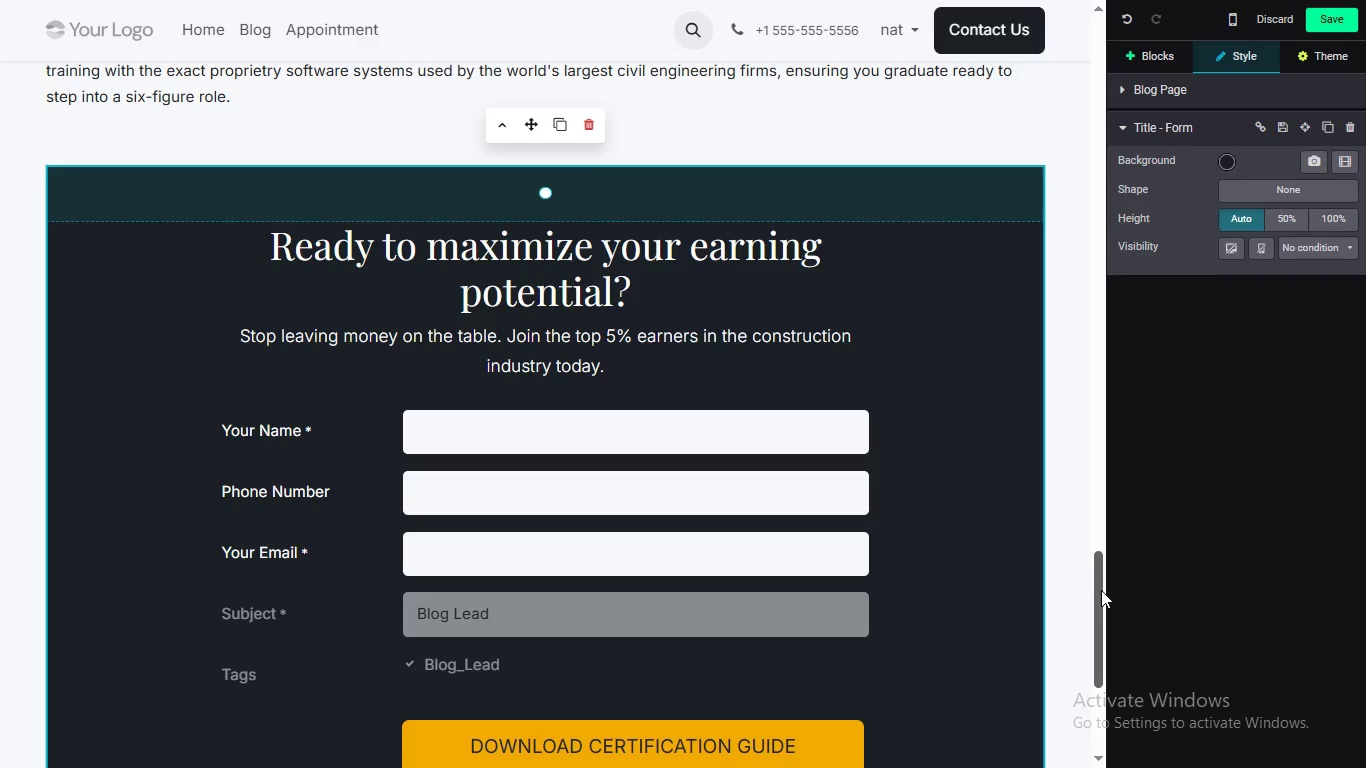 
left_click_drag(start_coordinate=[1101, 590], to_coordinate=[1108, 369])
 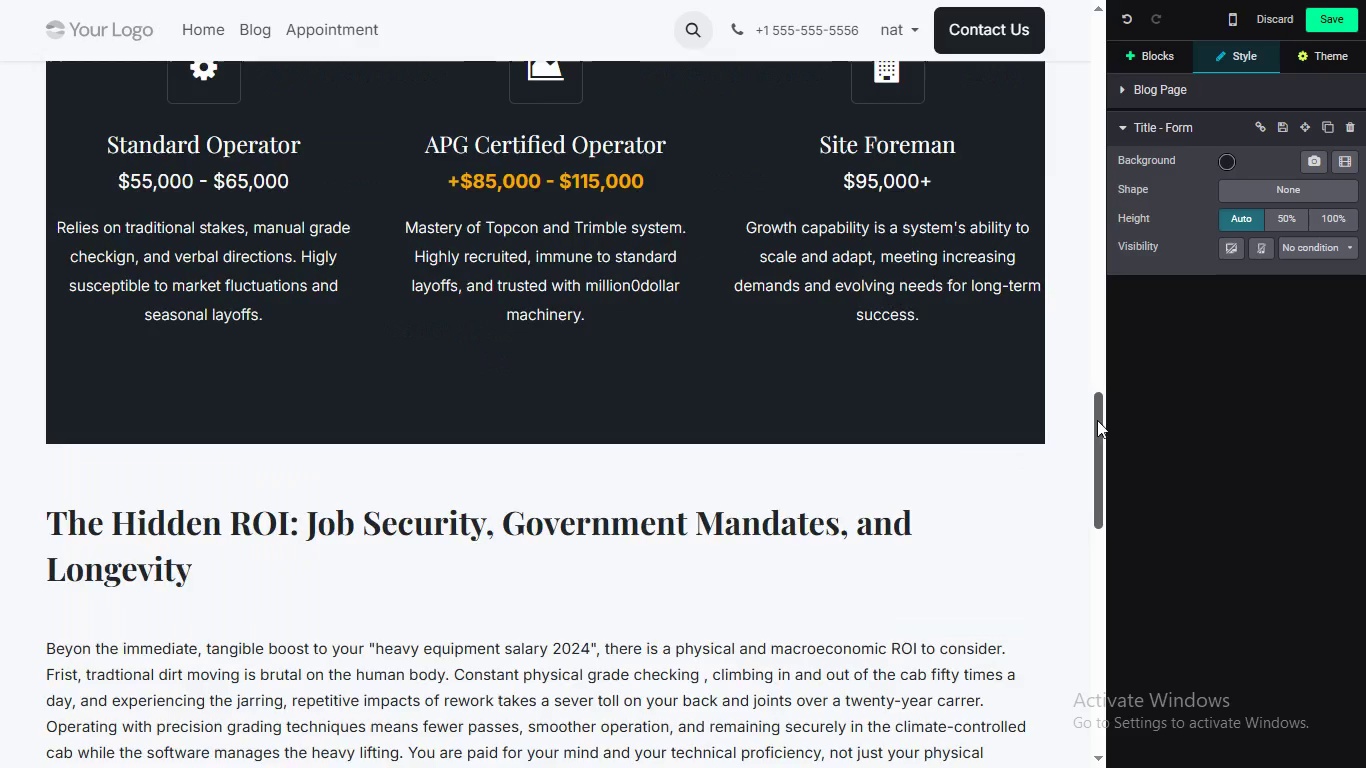 
left_click([1035, 238])
 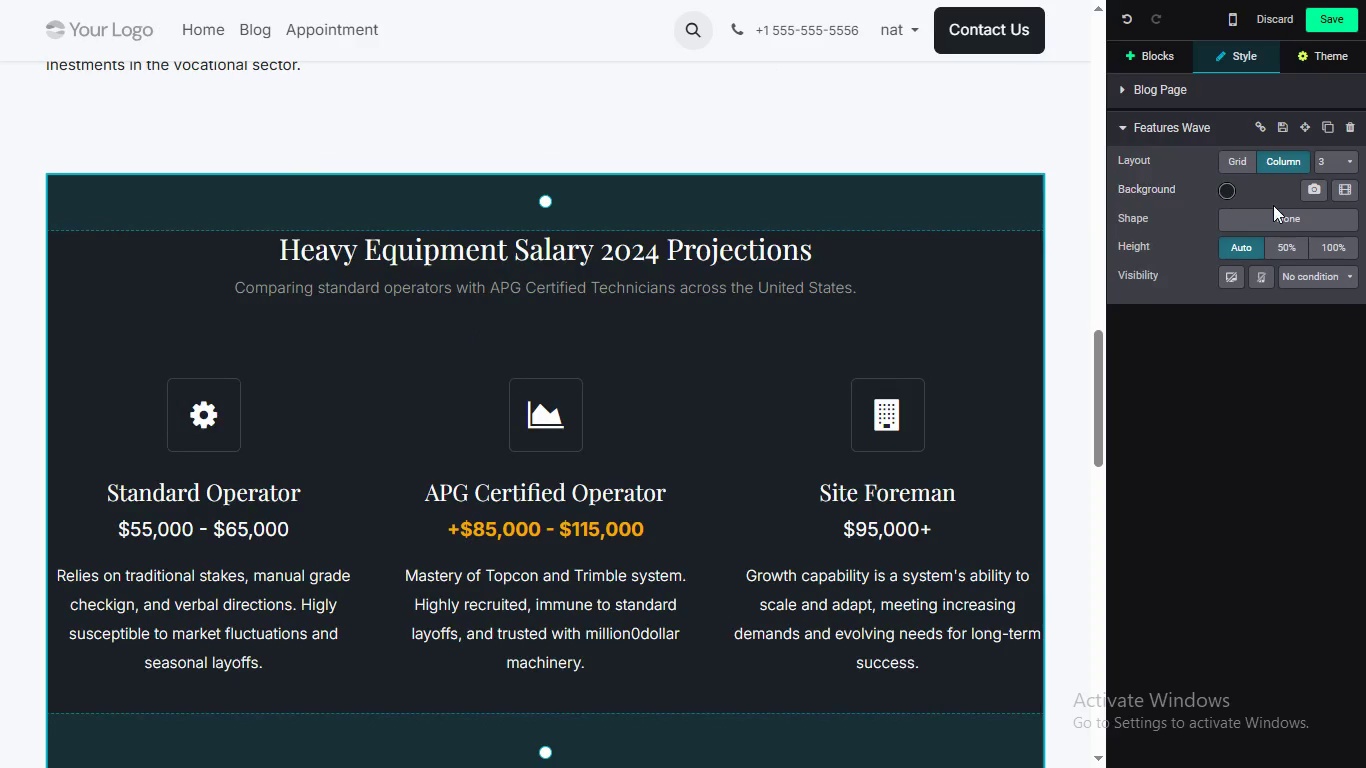 
left_click([1285, 209])
 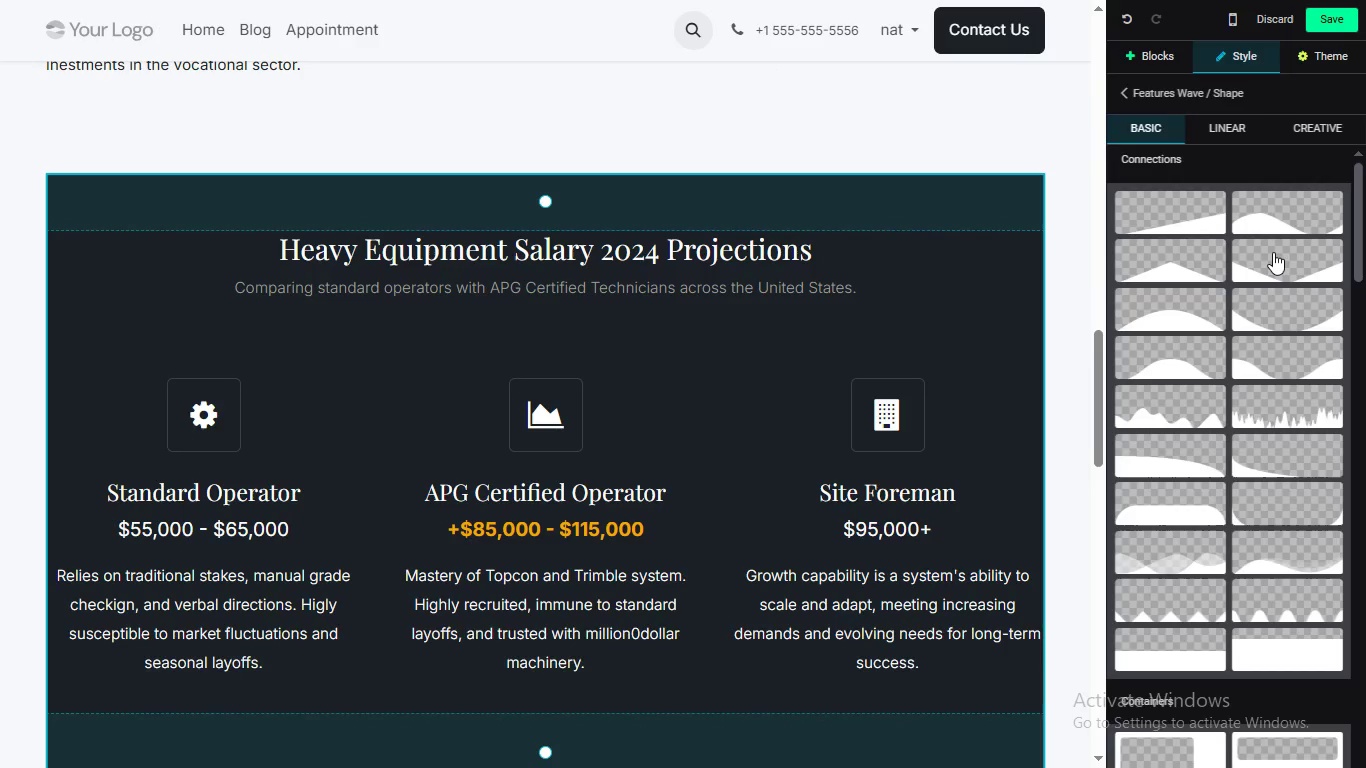 
scroll: coordinate [1239, 316], scroll_direction: down, amount: 5.0
 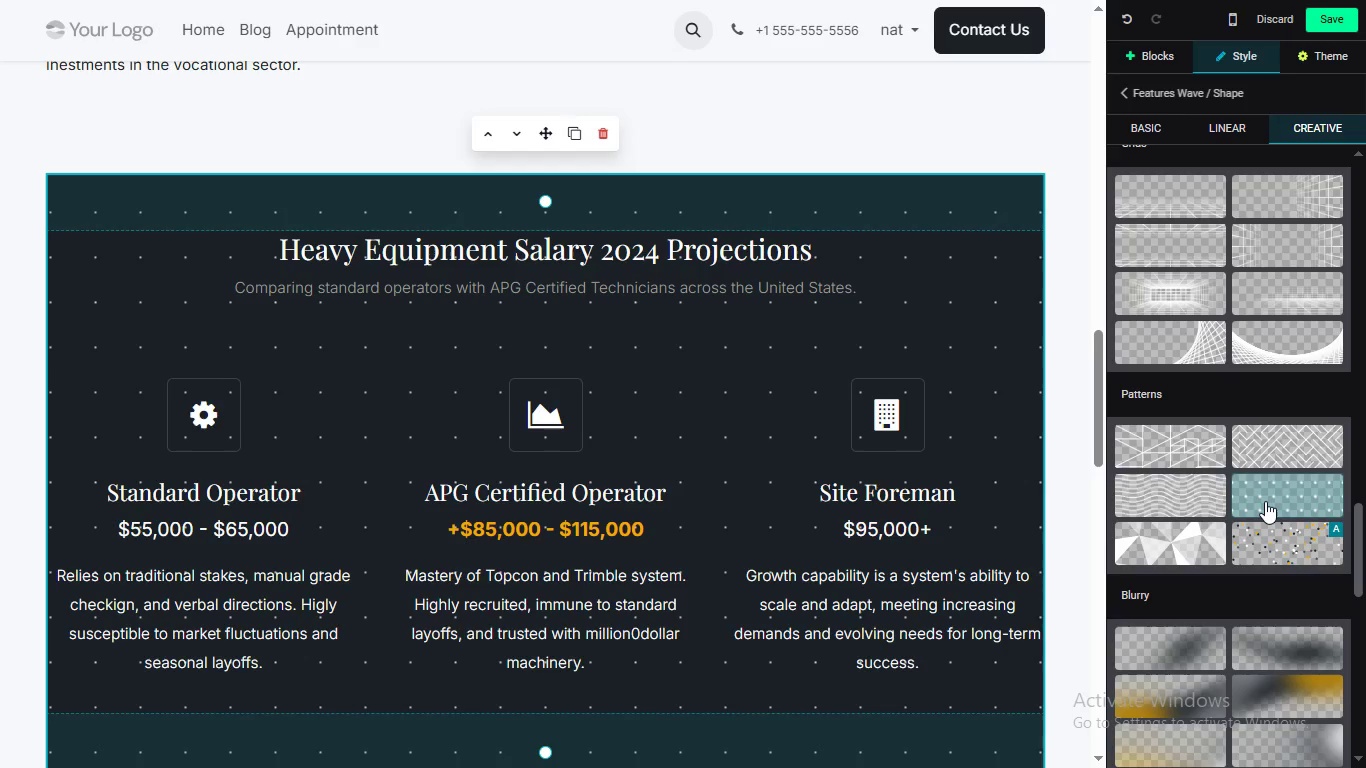 
left_click([1266, 500])
 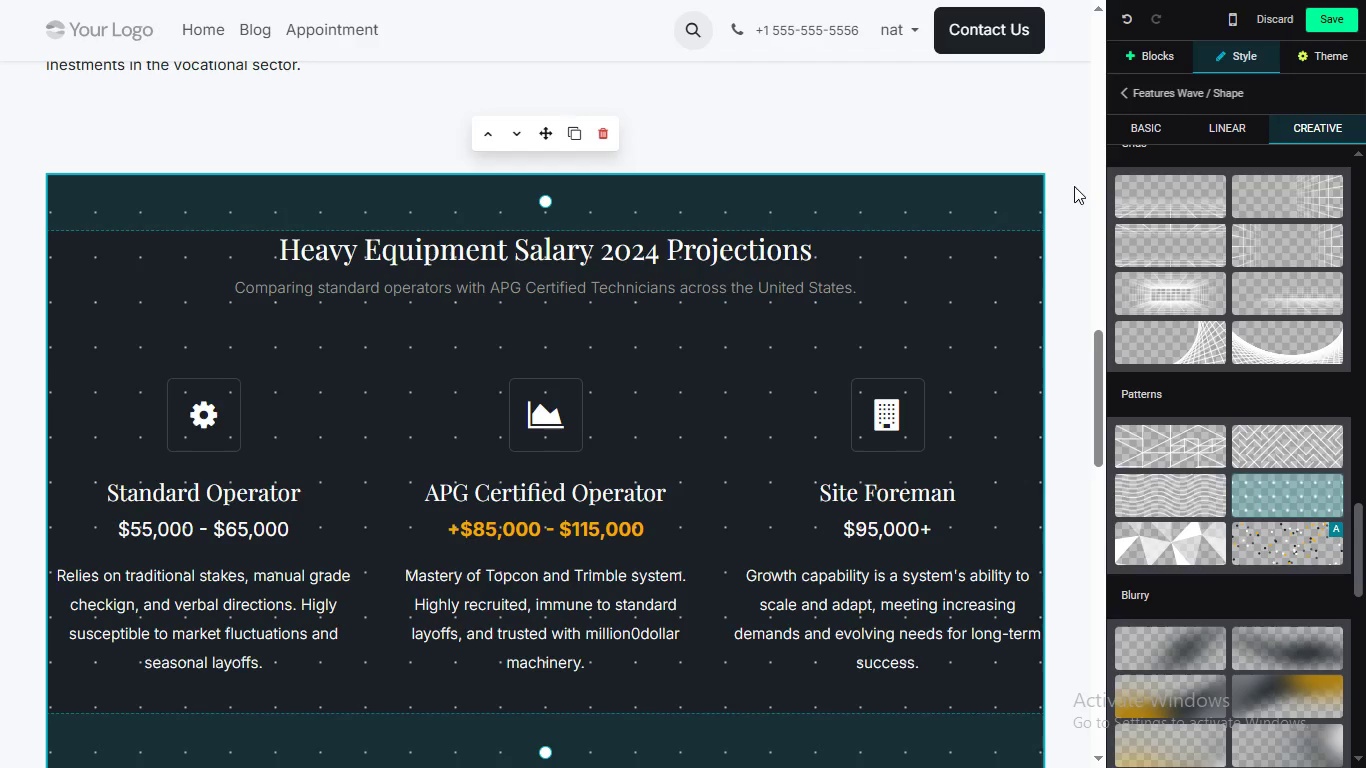 
left_click([1075, 185])
 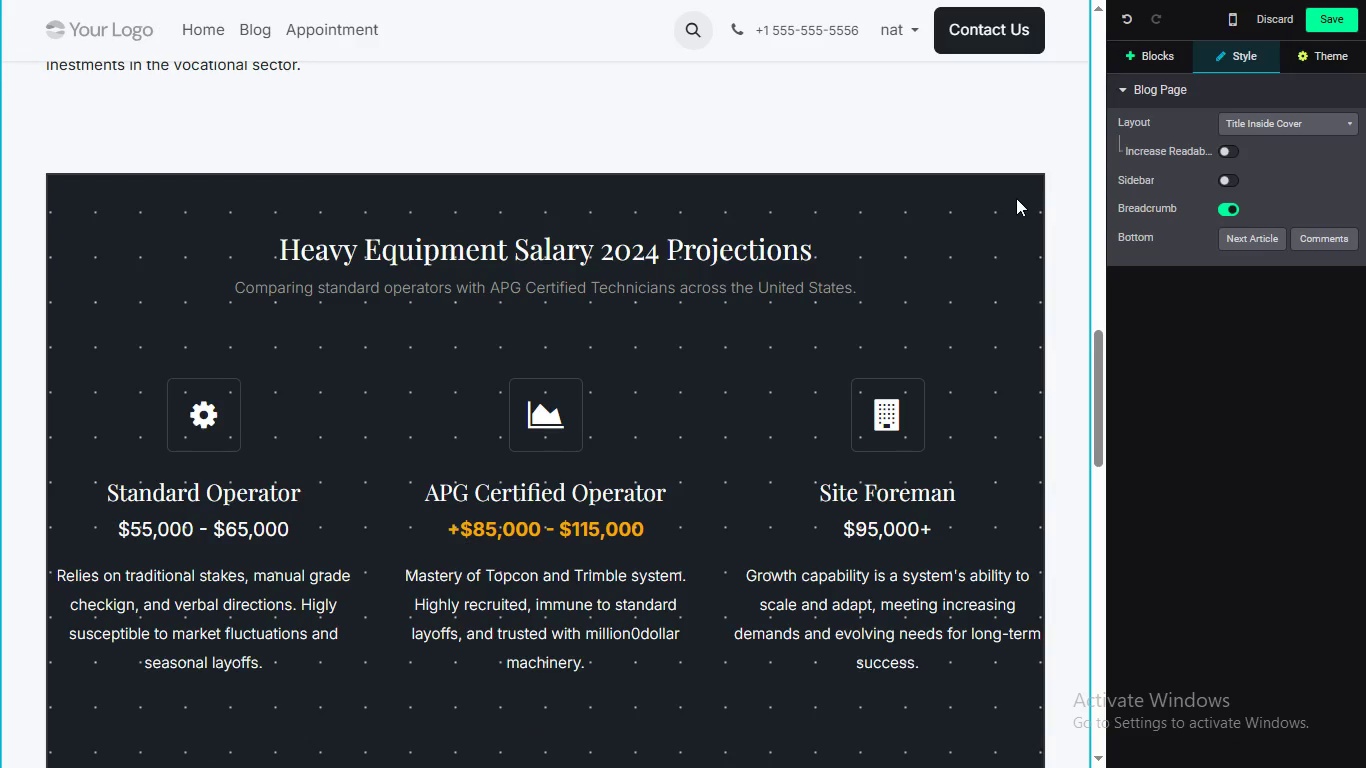 
left_click([1016, 198])
 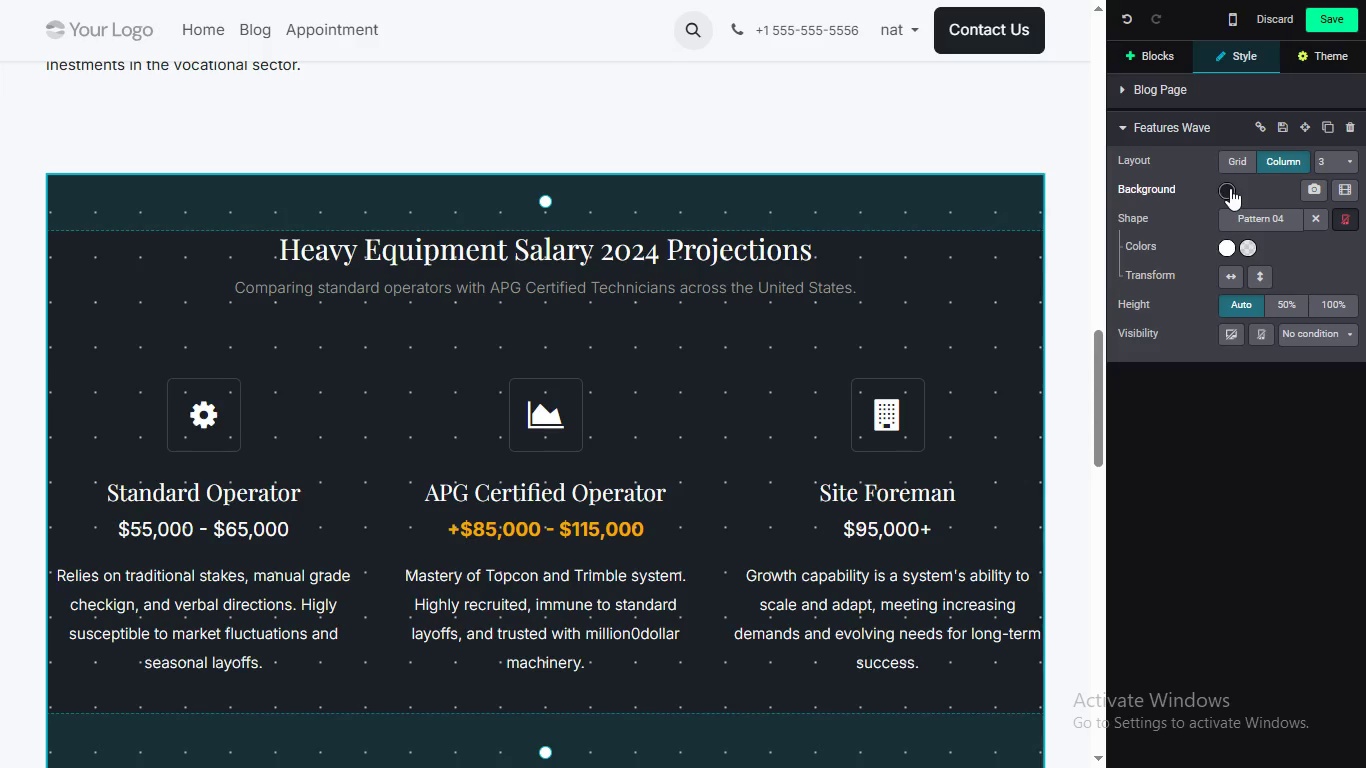 
left_click([1229, 193])
 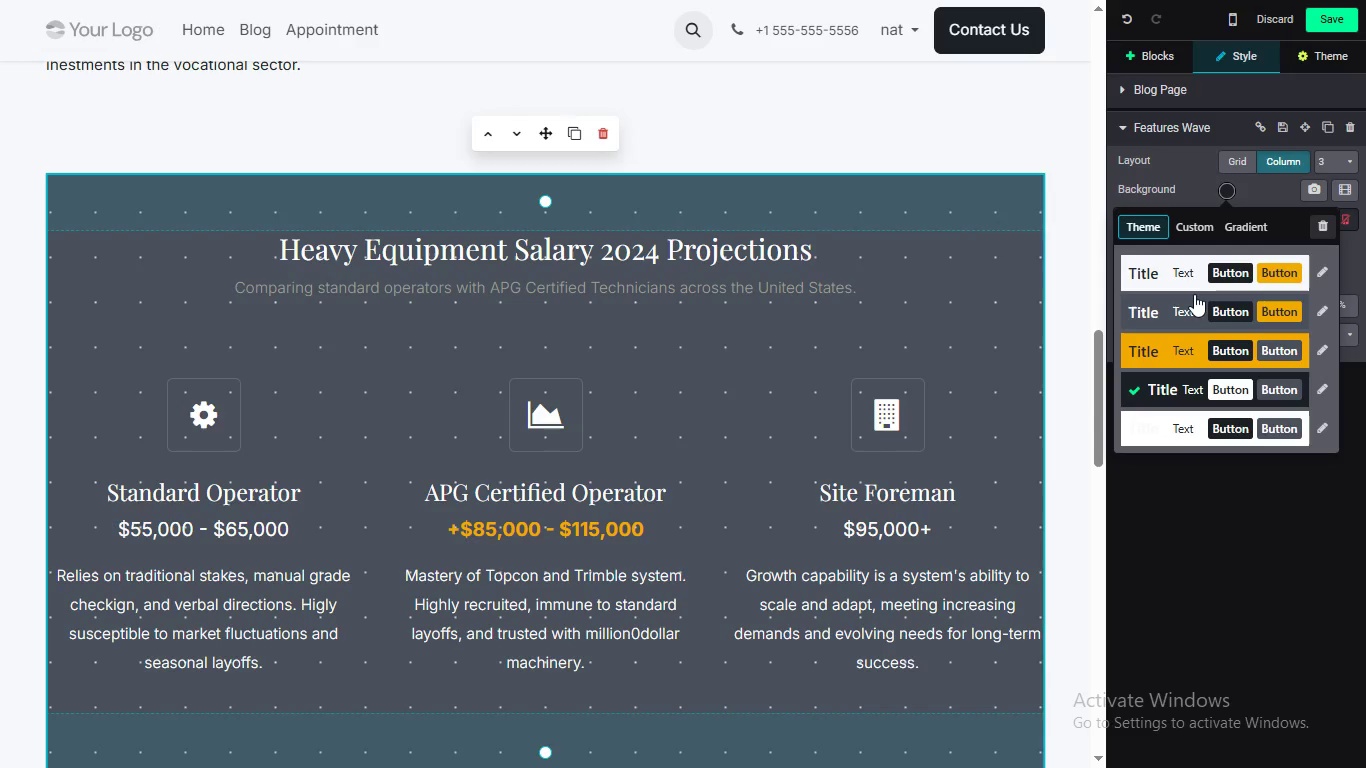 
mouse_move([1186, 310])
 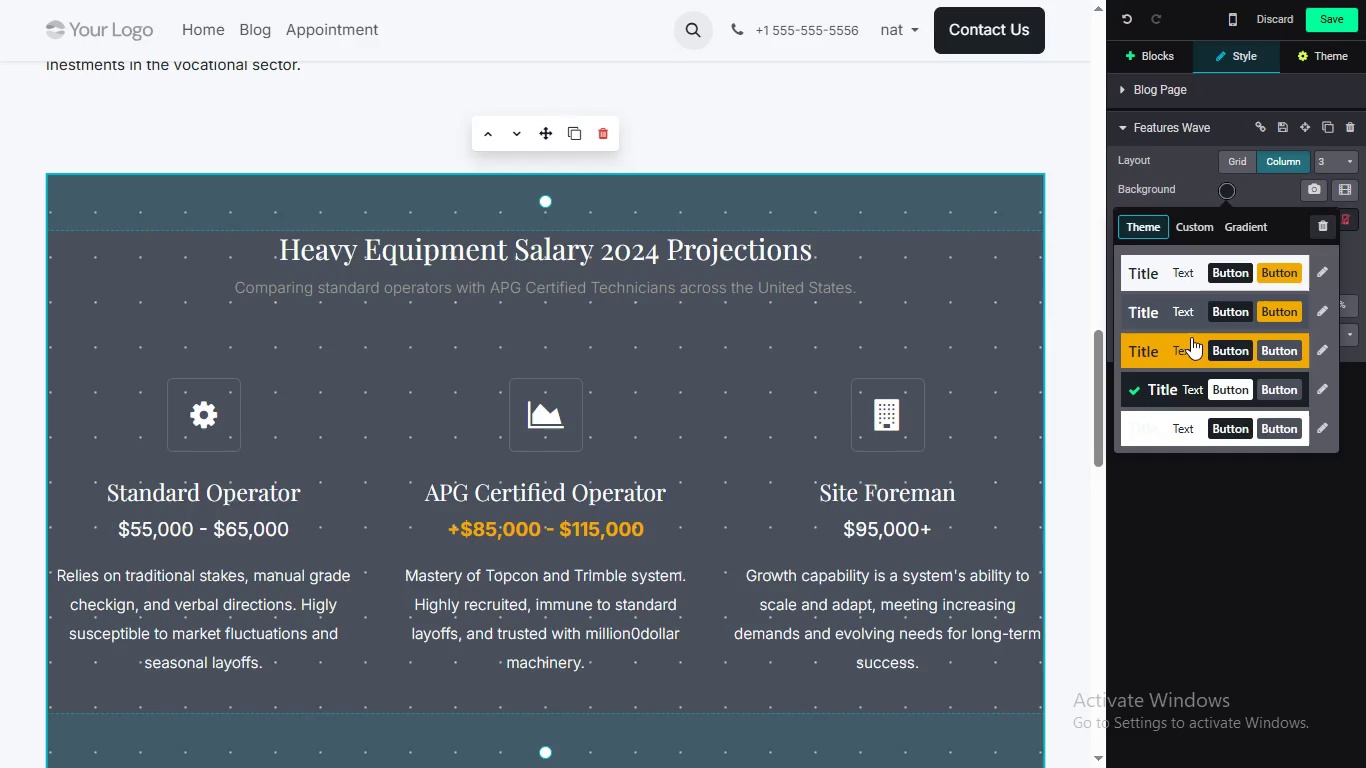 
mouse_move([1193, 352])
 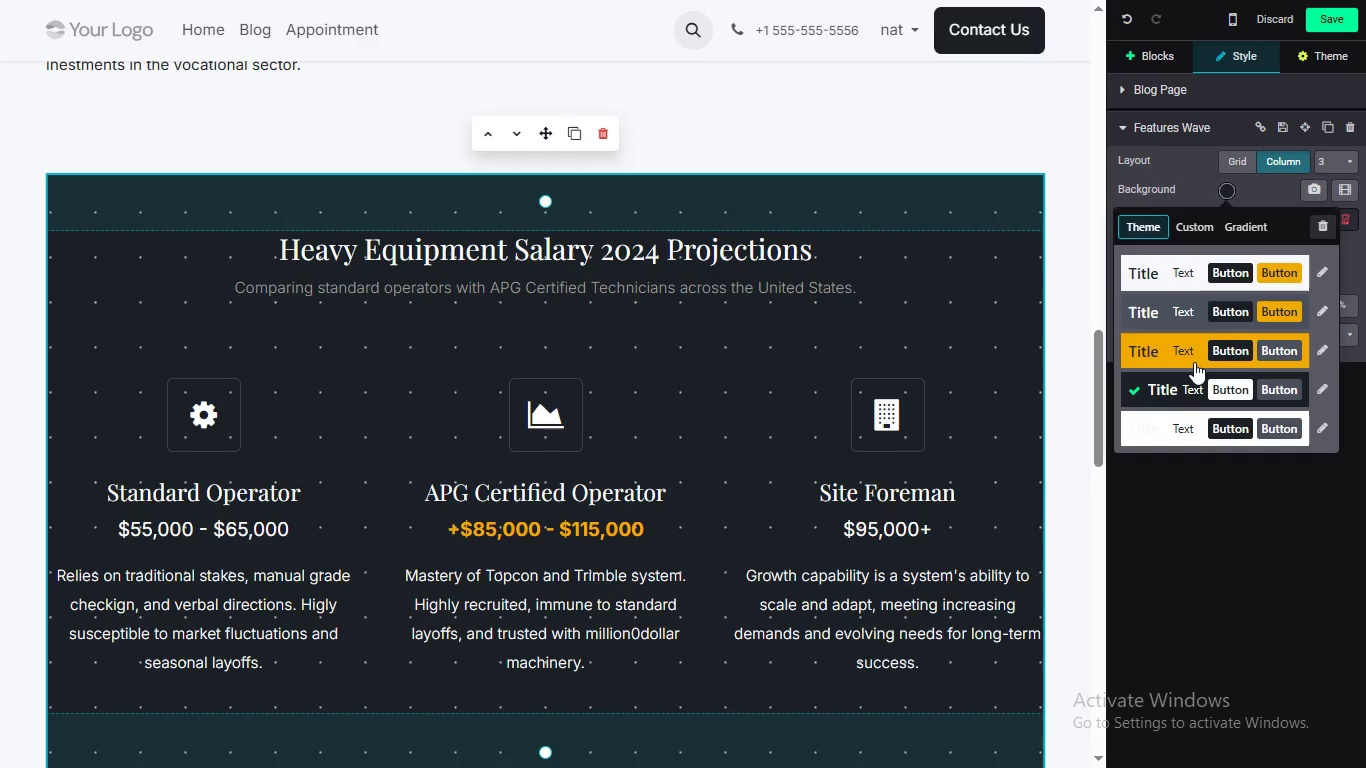 
mouse_move([1166, 392])
 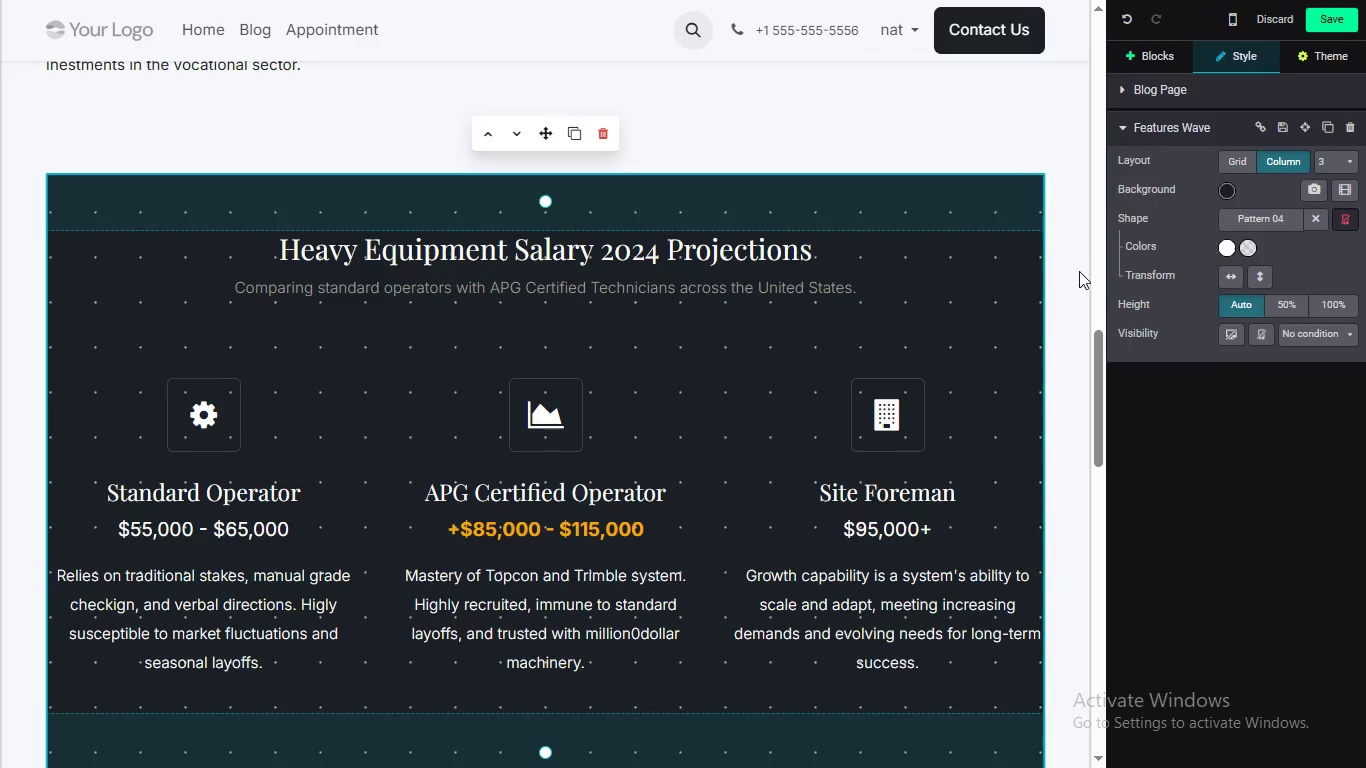 
left_click([1079, 271])
 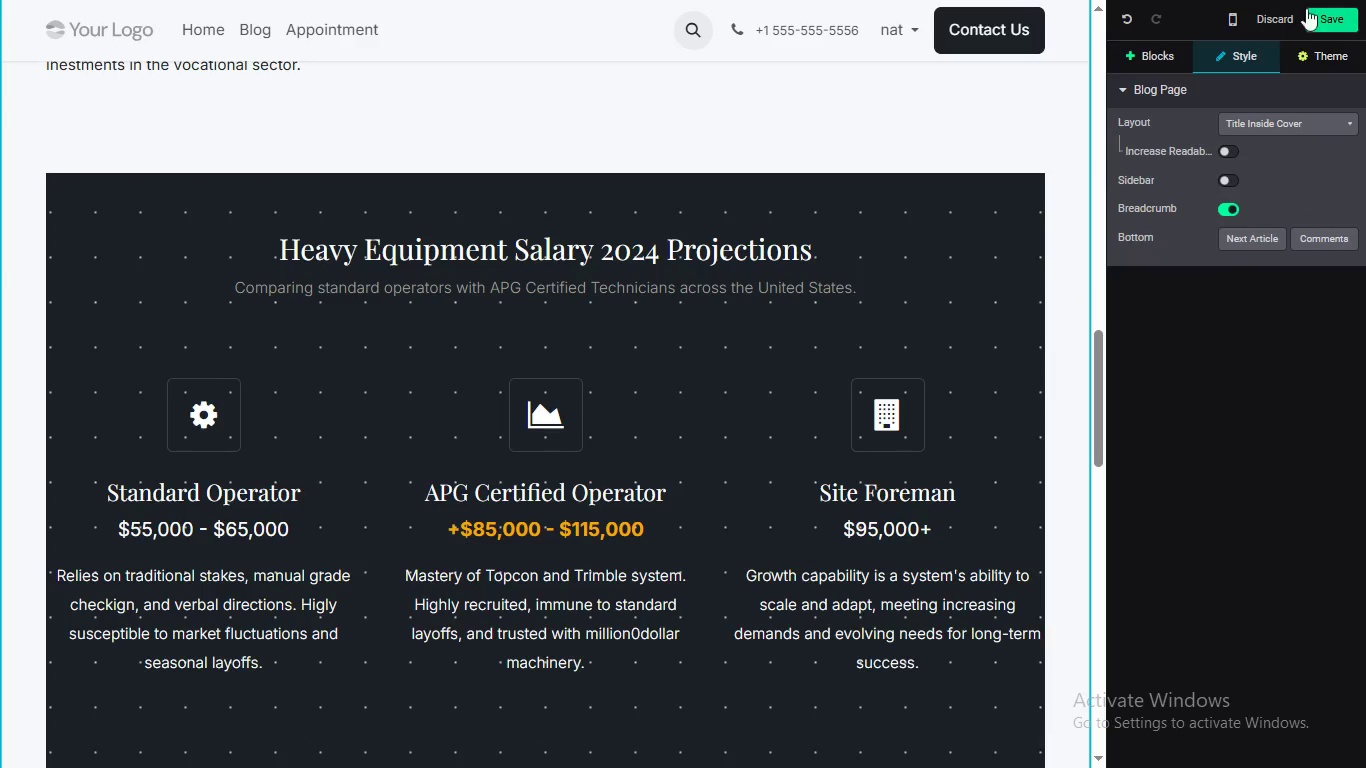 
left_click([1318, 16])
 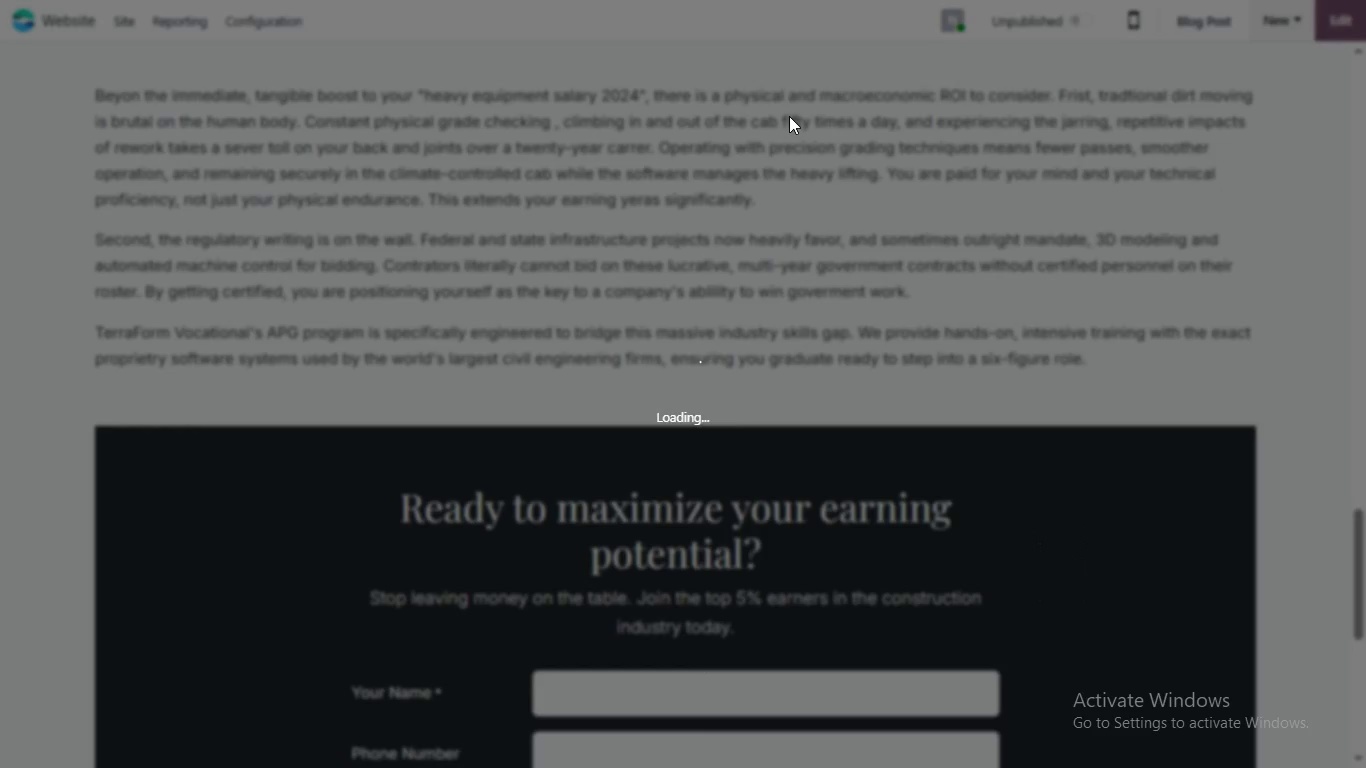 
wait(5.88)
 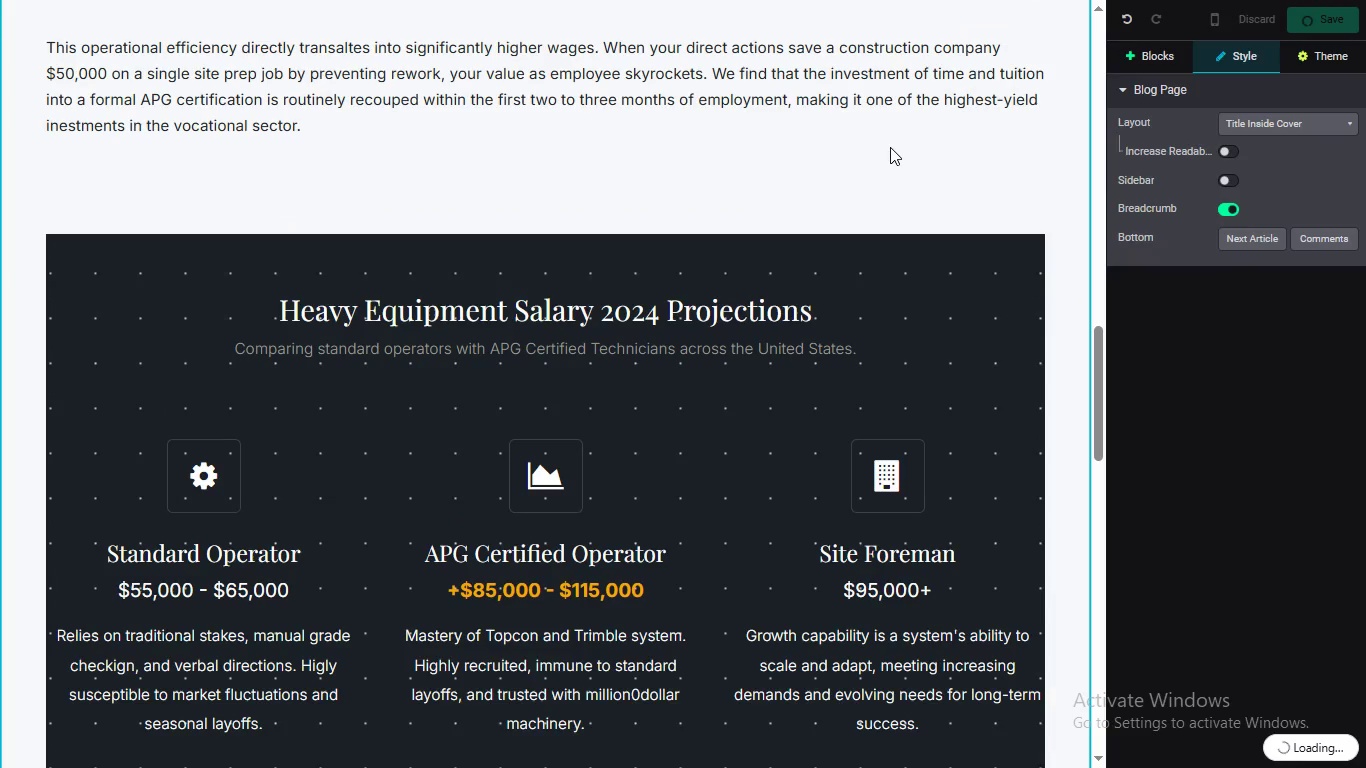 
left_click([730, 184])
 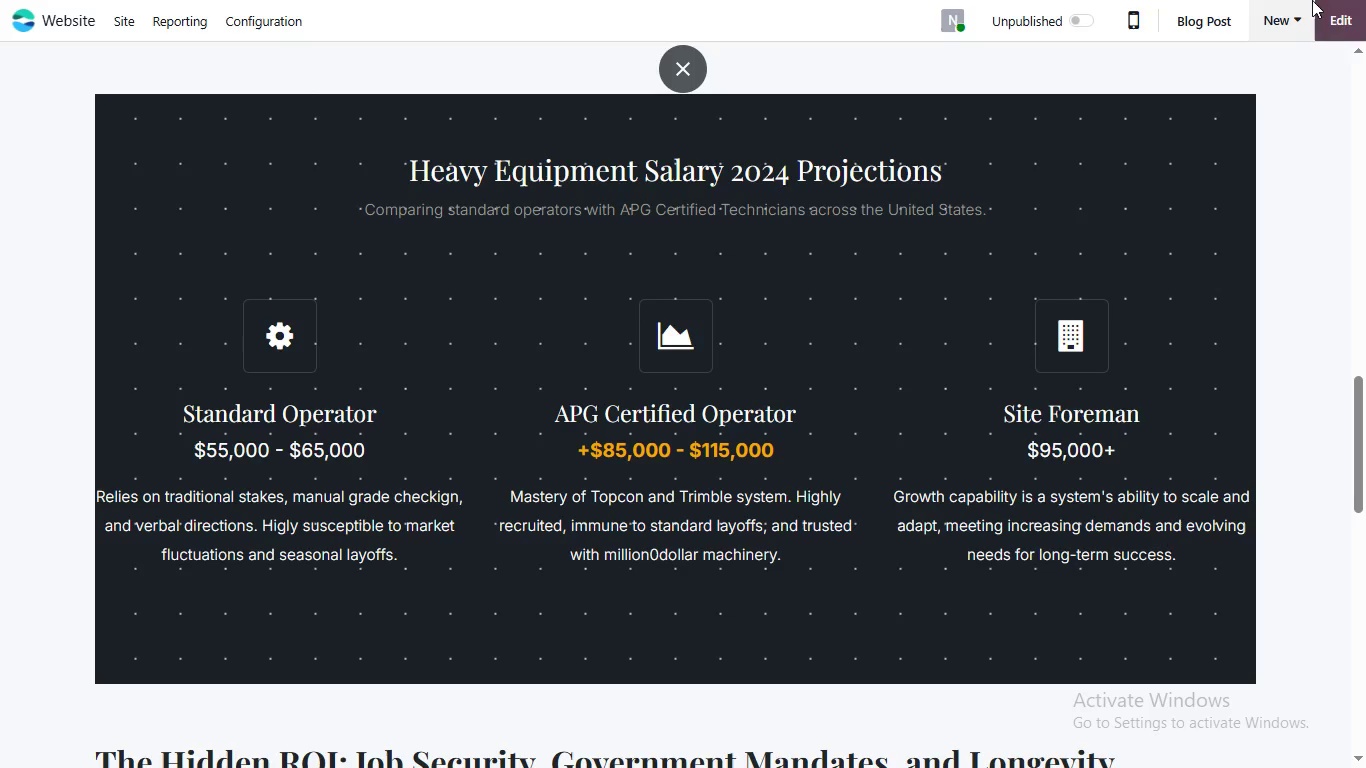 
left_click([1345, 26])
 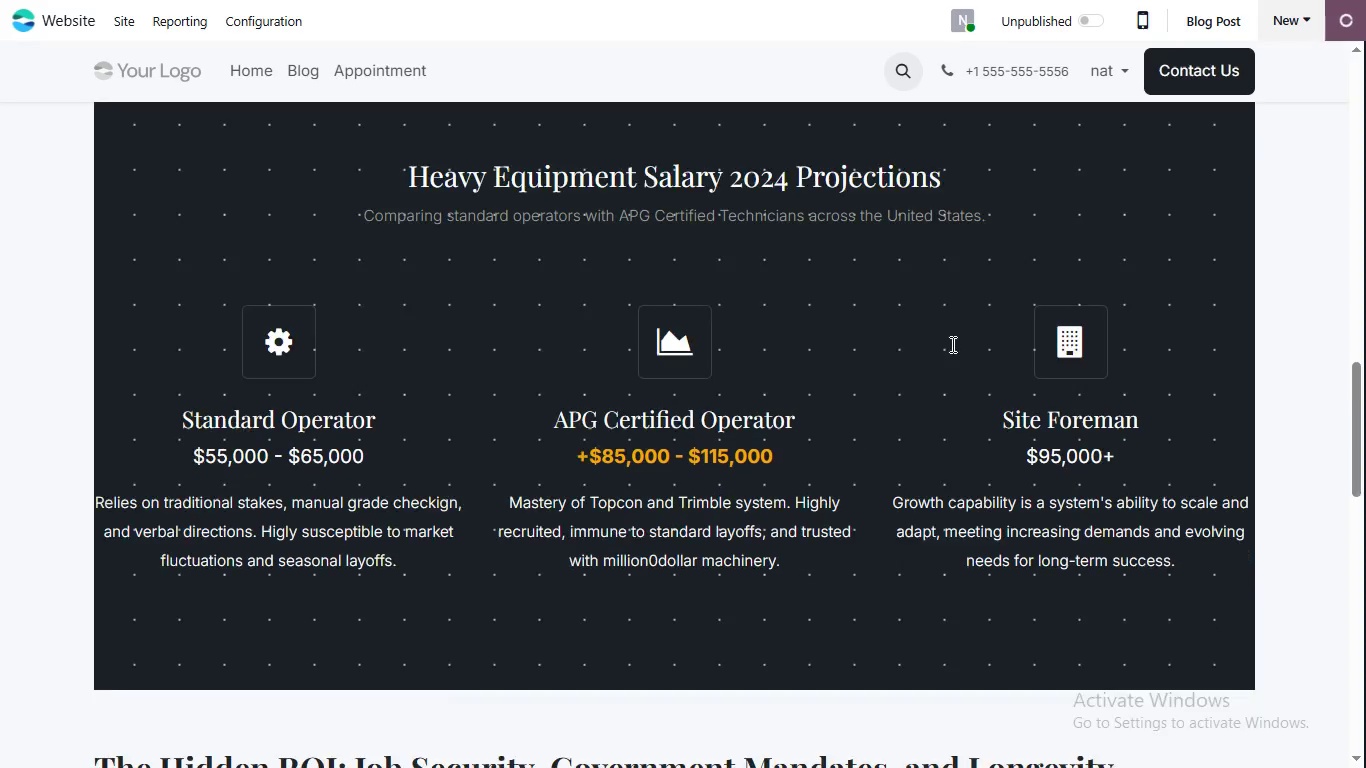 
left_click([952, 342])
 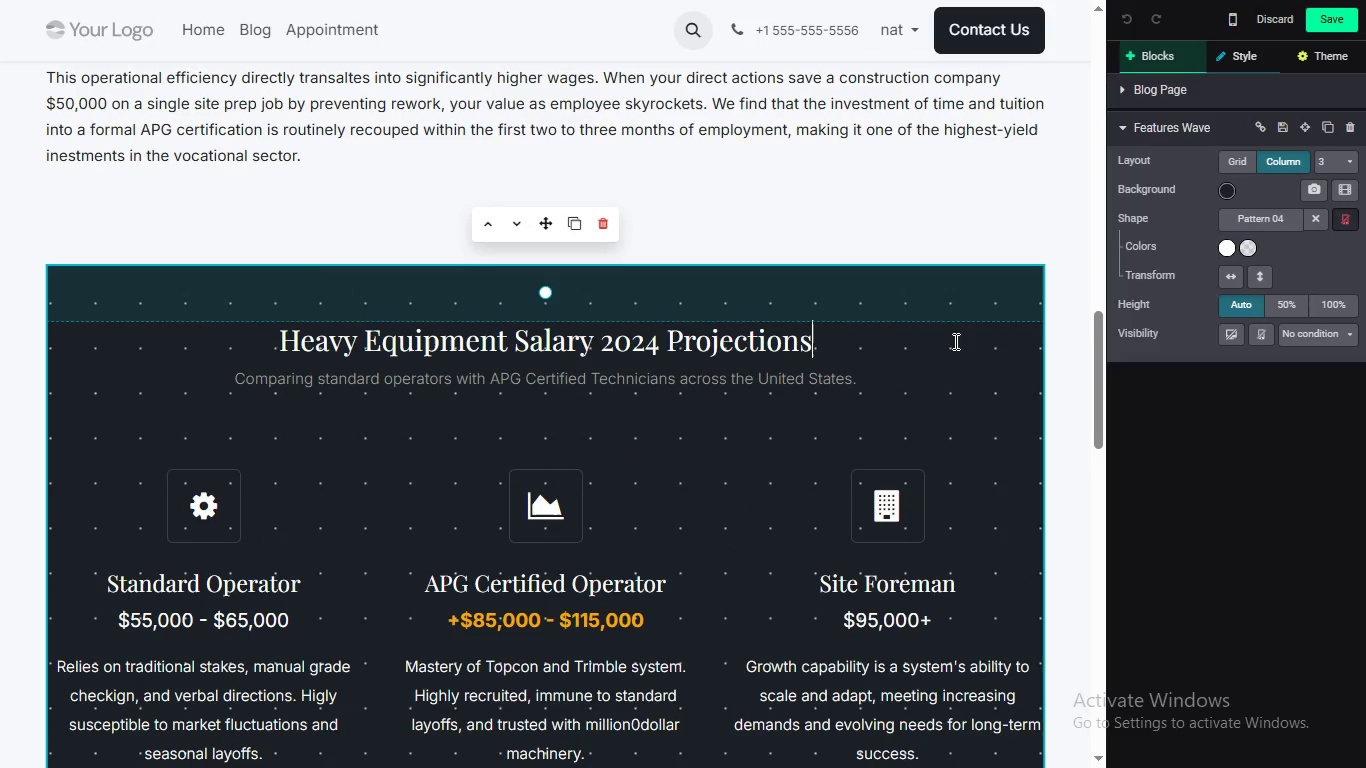 
left_click([1344, 220])
 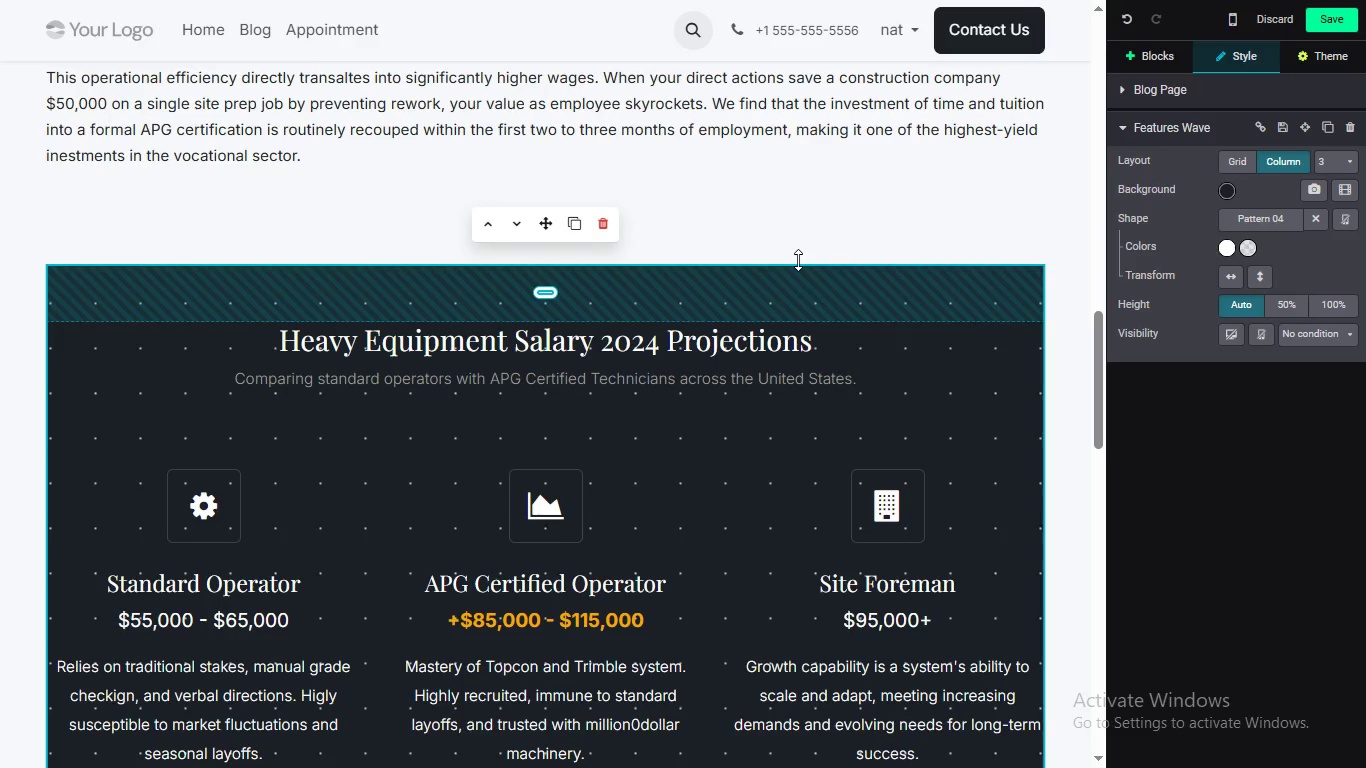 
wait(5.59)
 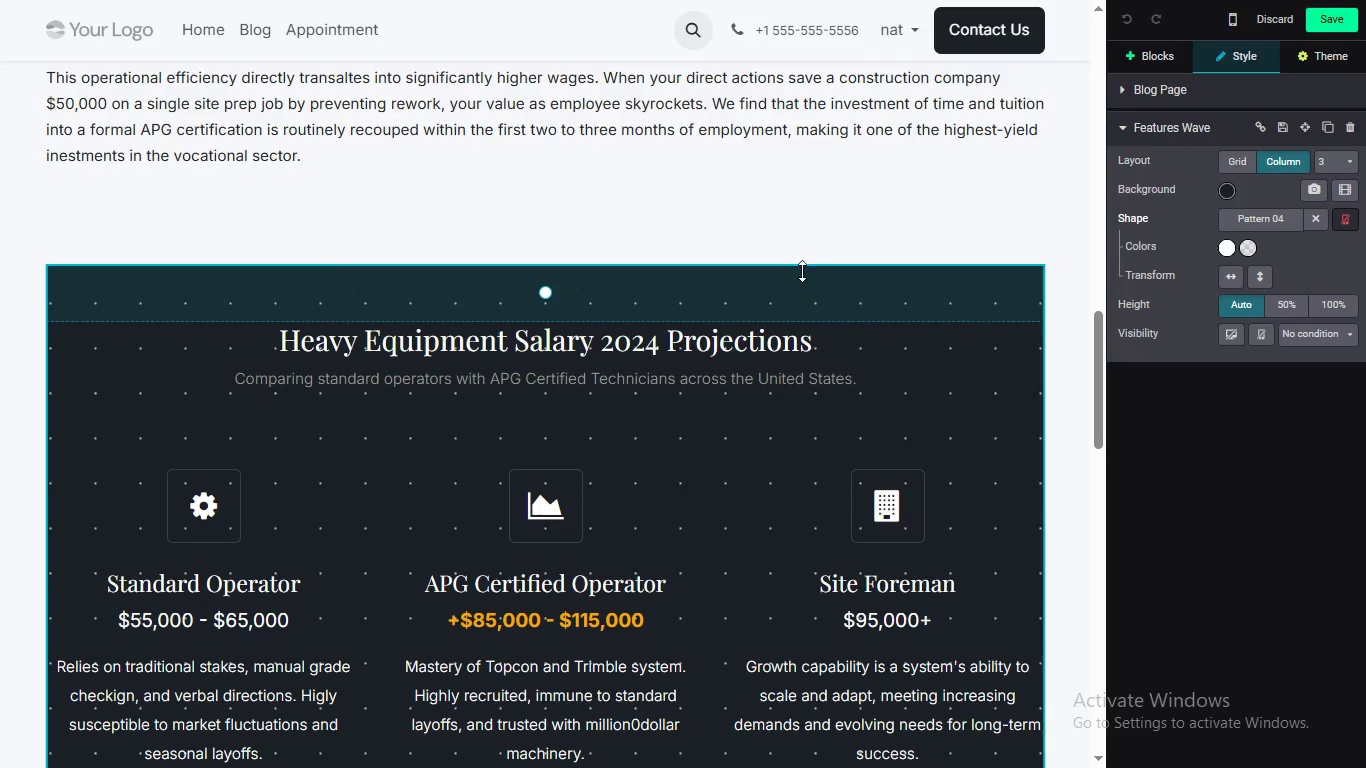 
left_click([1336, 21])
 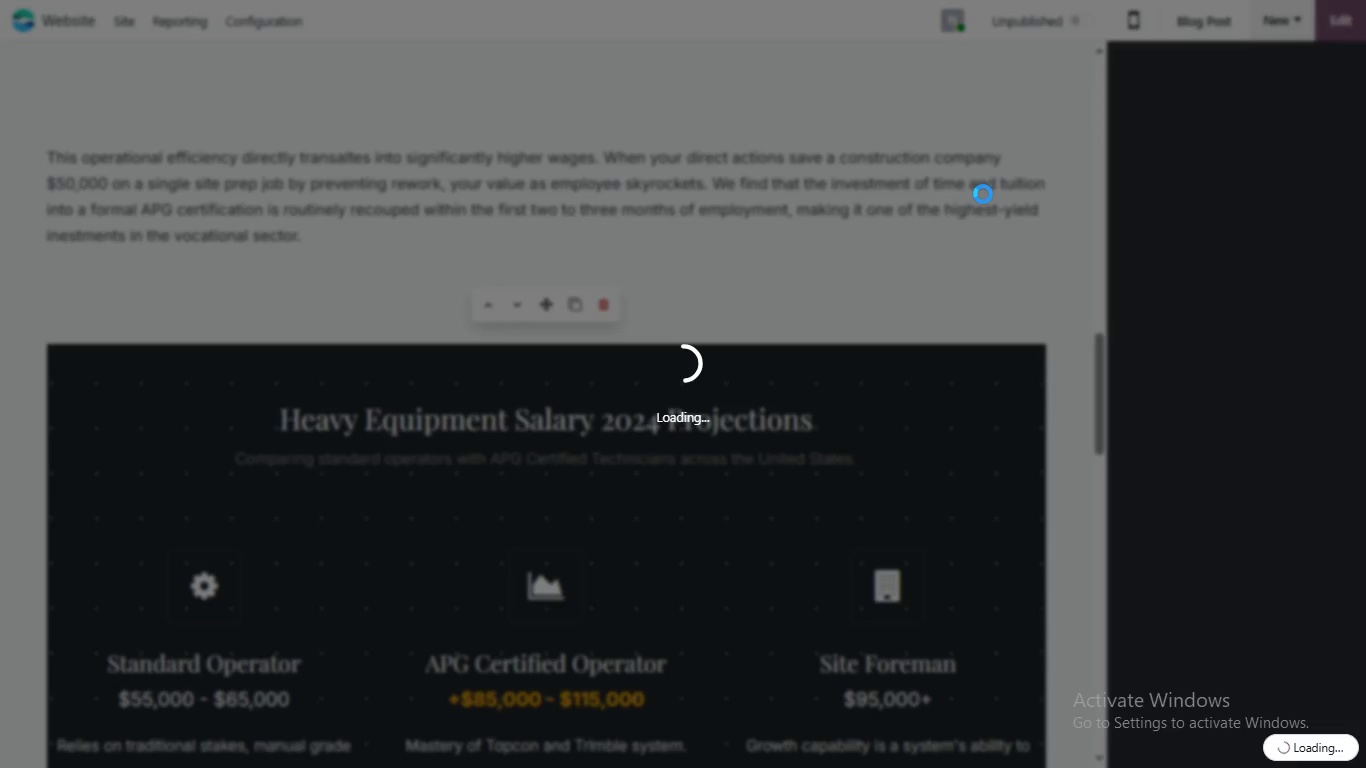 
scroll: coordinate [547, 224], scroll_direction: down, amount: 6.0
 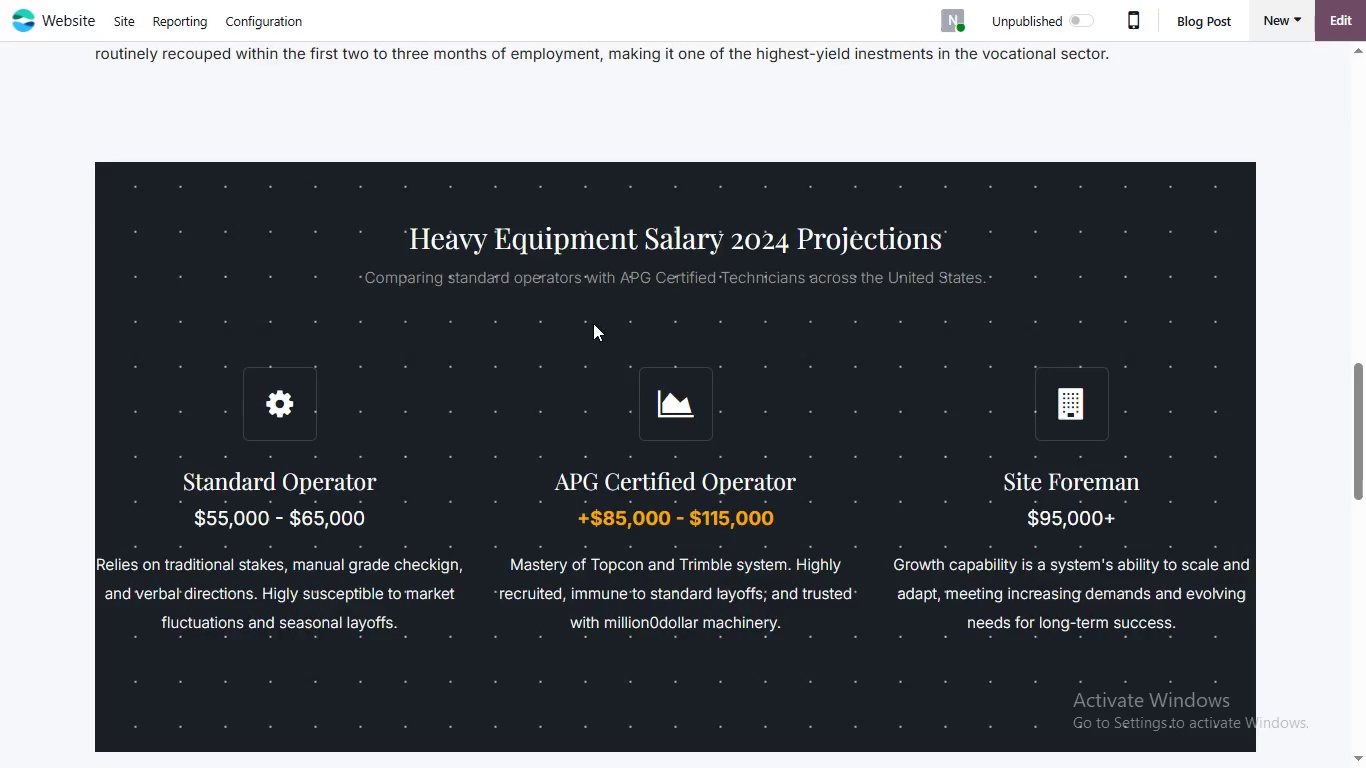 
left_click([1356, 29])
 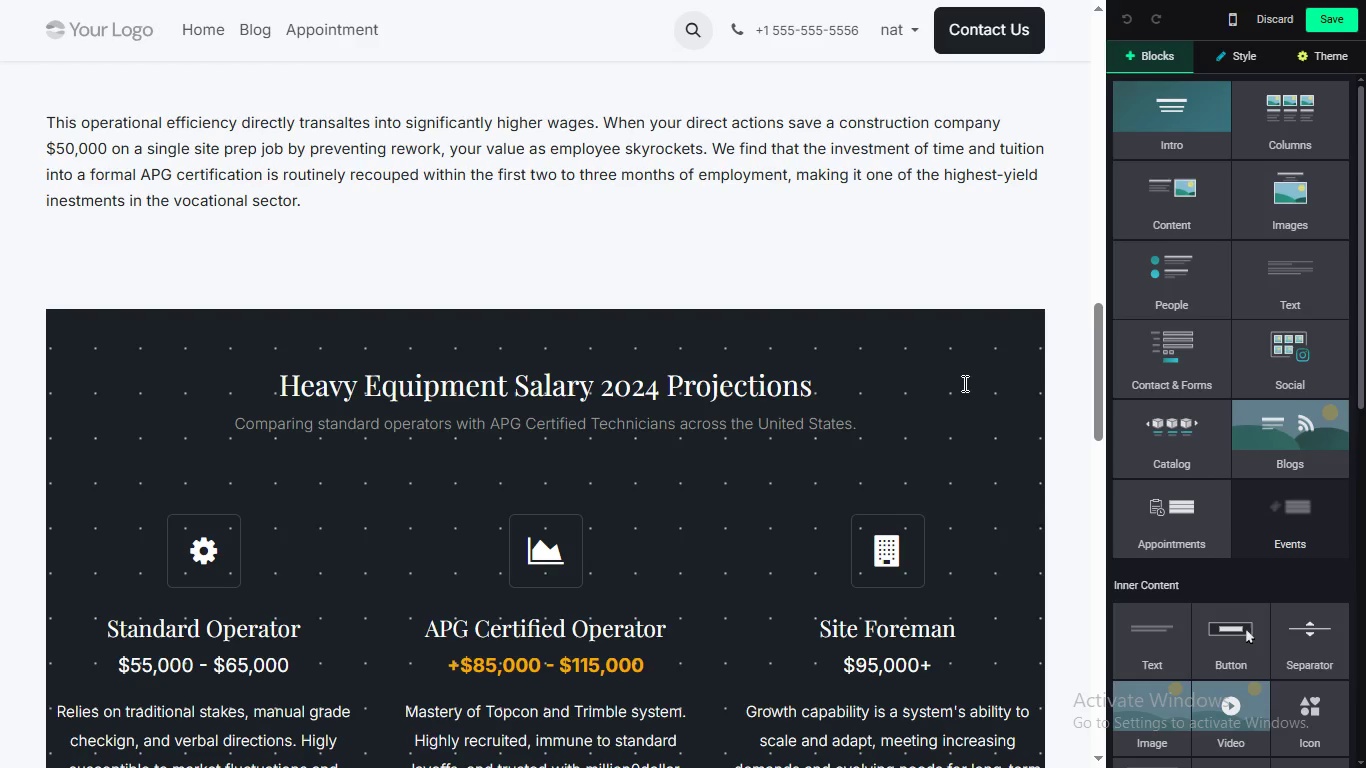 
wait(6.2)
 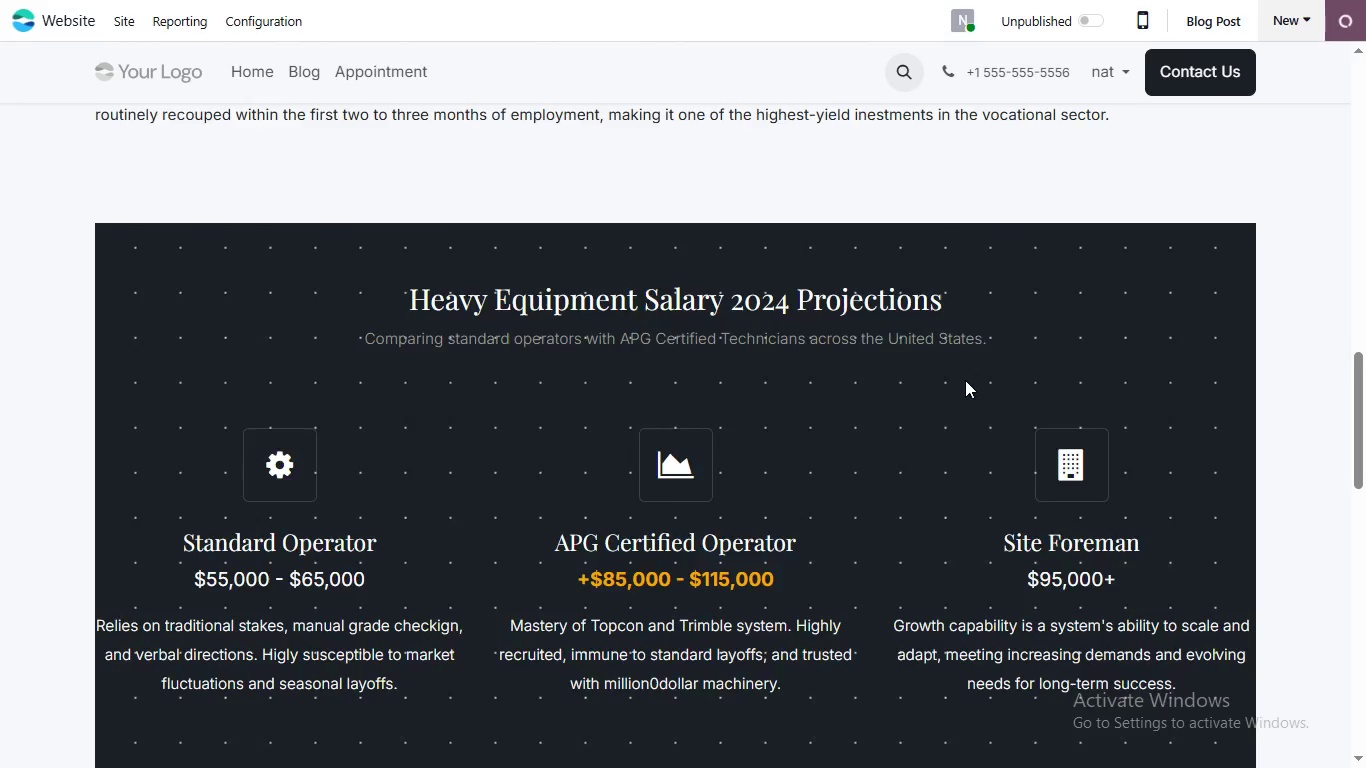 
scroll: coordinate [936, 441], scroll_direction: down, amount: 3.0
 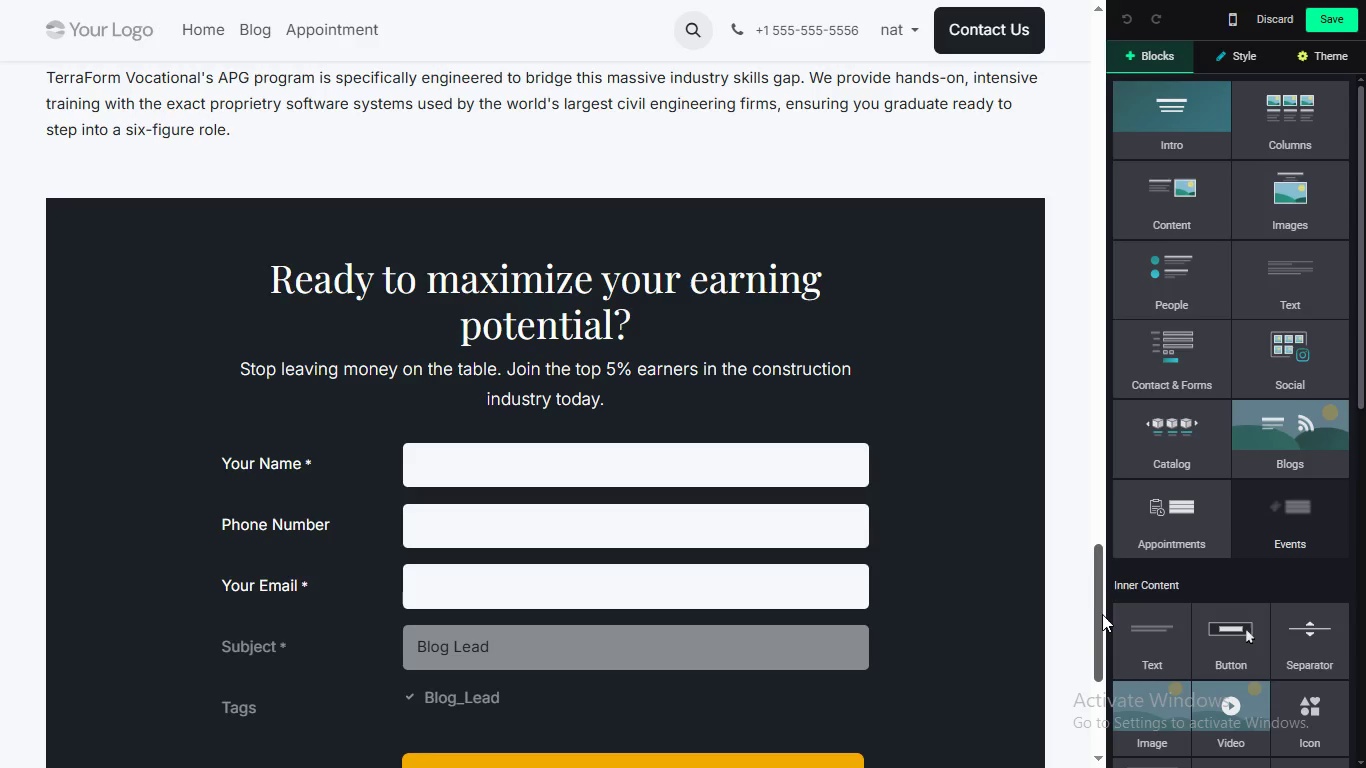 
left_click_drag(start_coordinate=[1102, 614], to_coordinate=[1103, 430])
 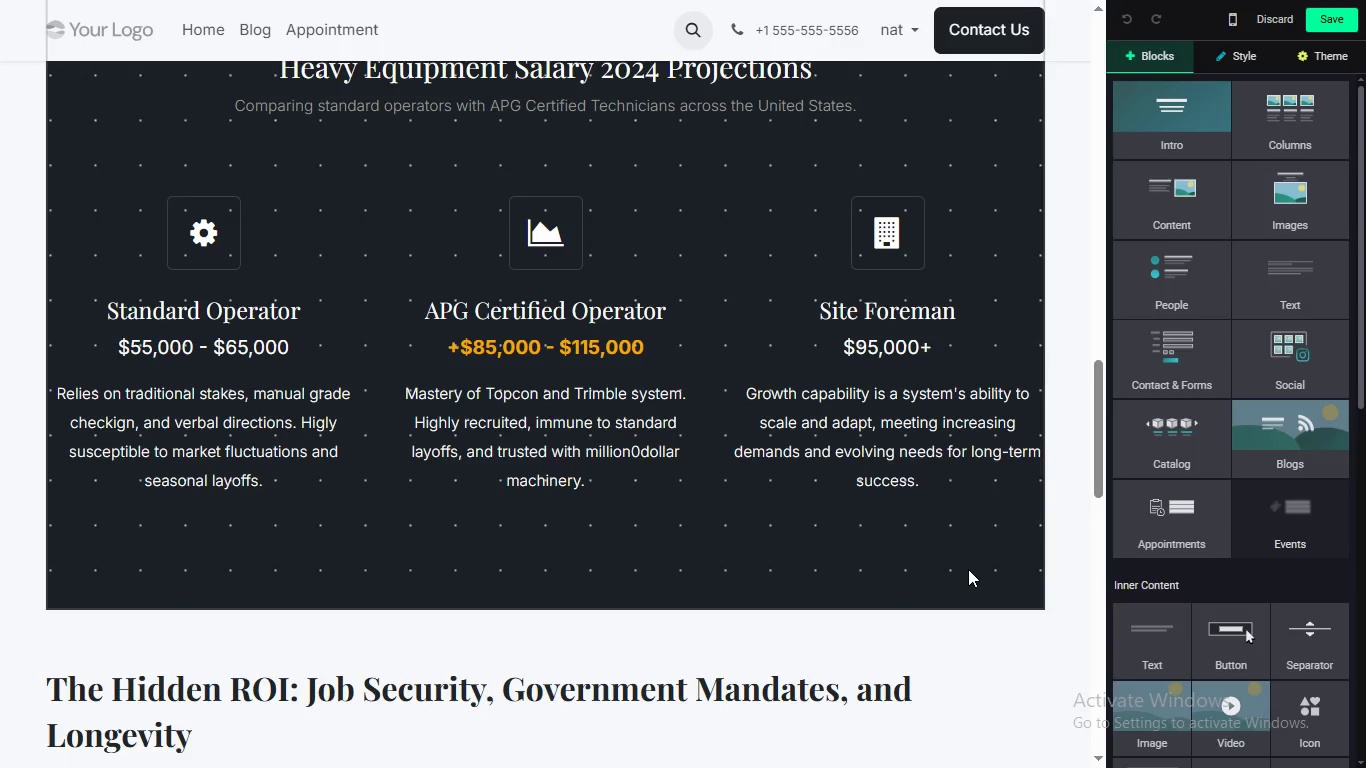 
left_click([968, 569])
 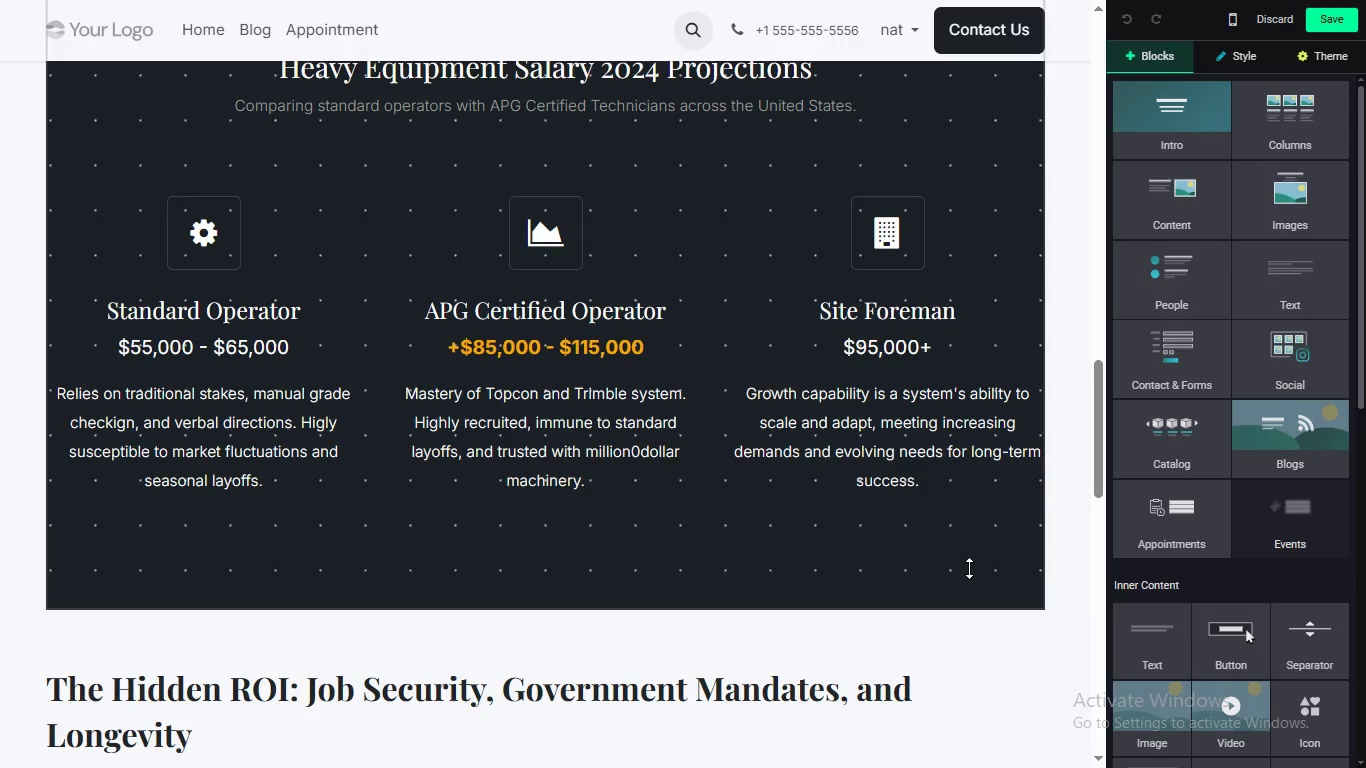 
double_click([969, 568])
 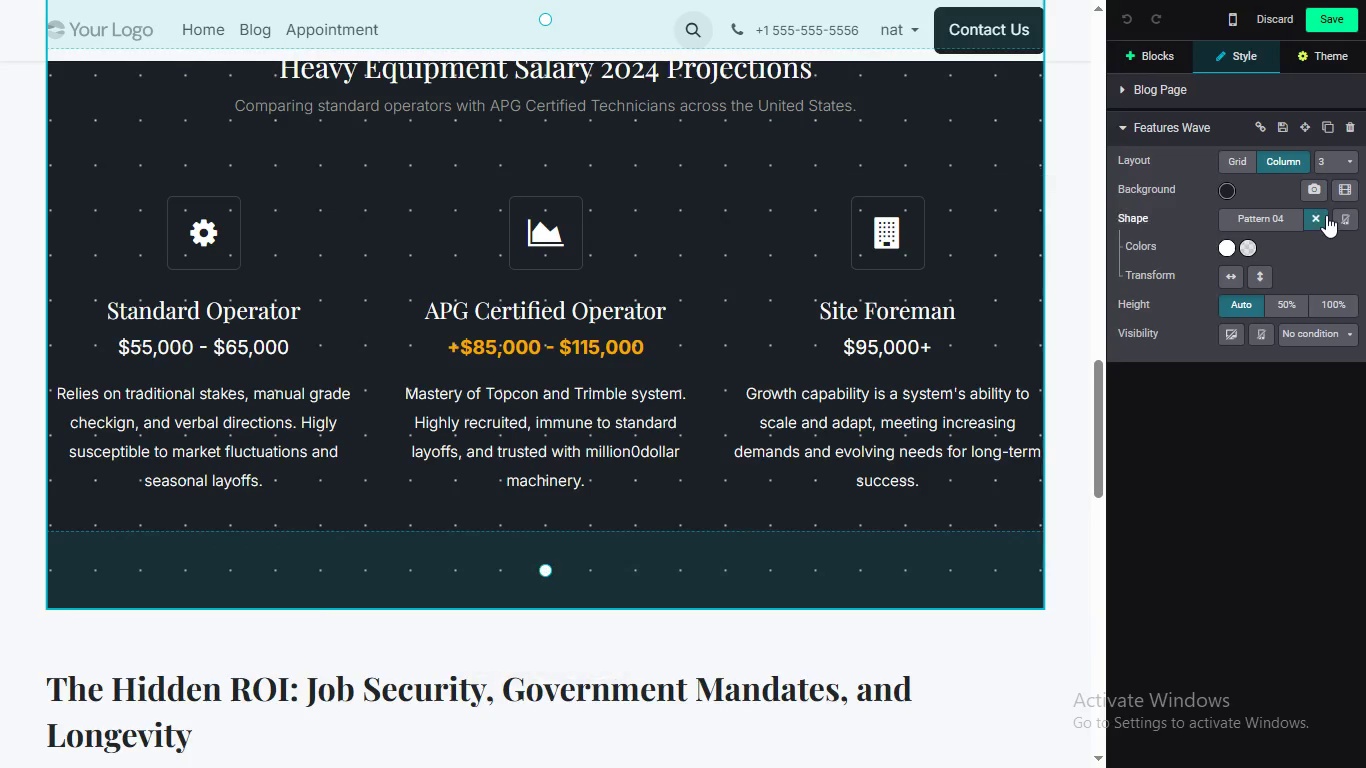 
left_click([1326, 215])
 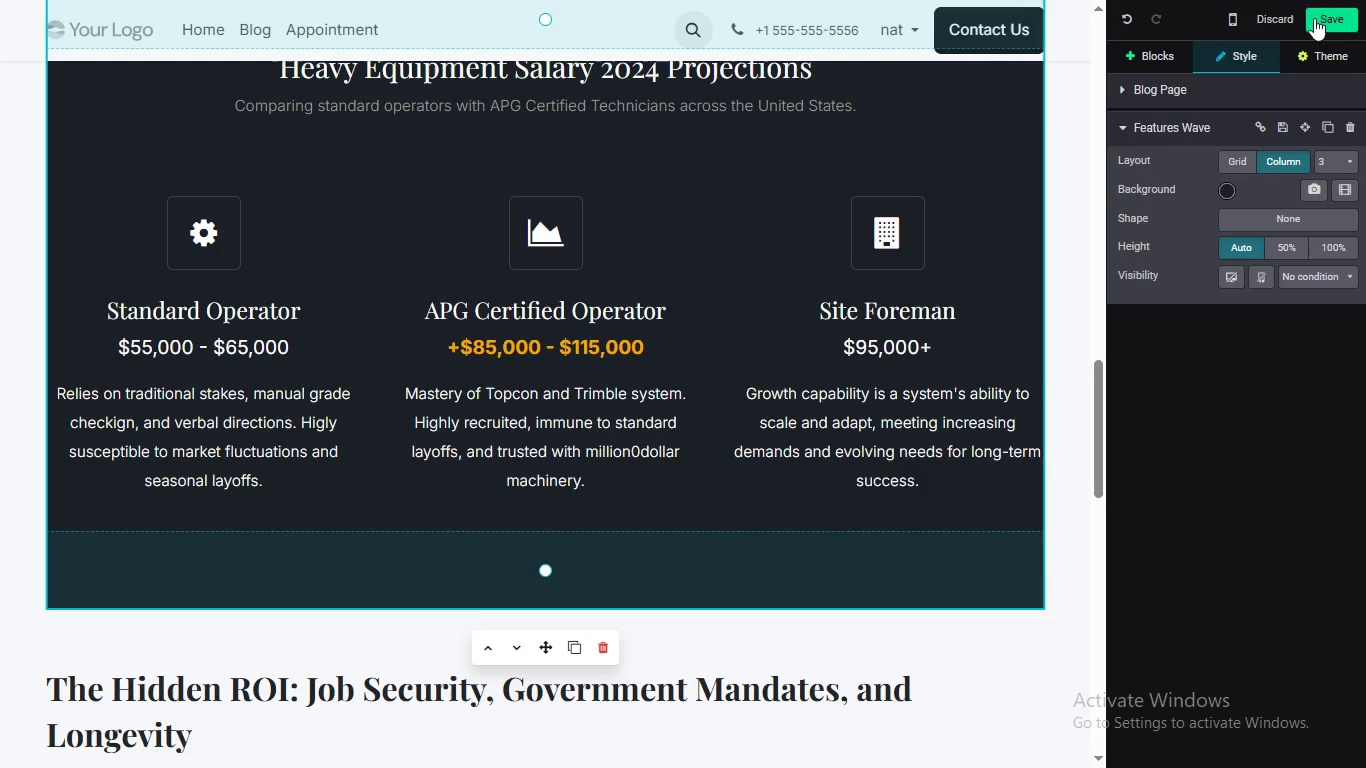 
left_click([1314, 18])
 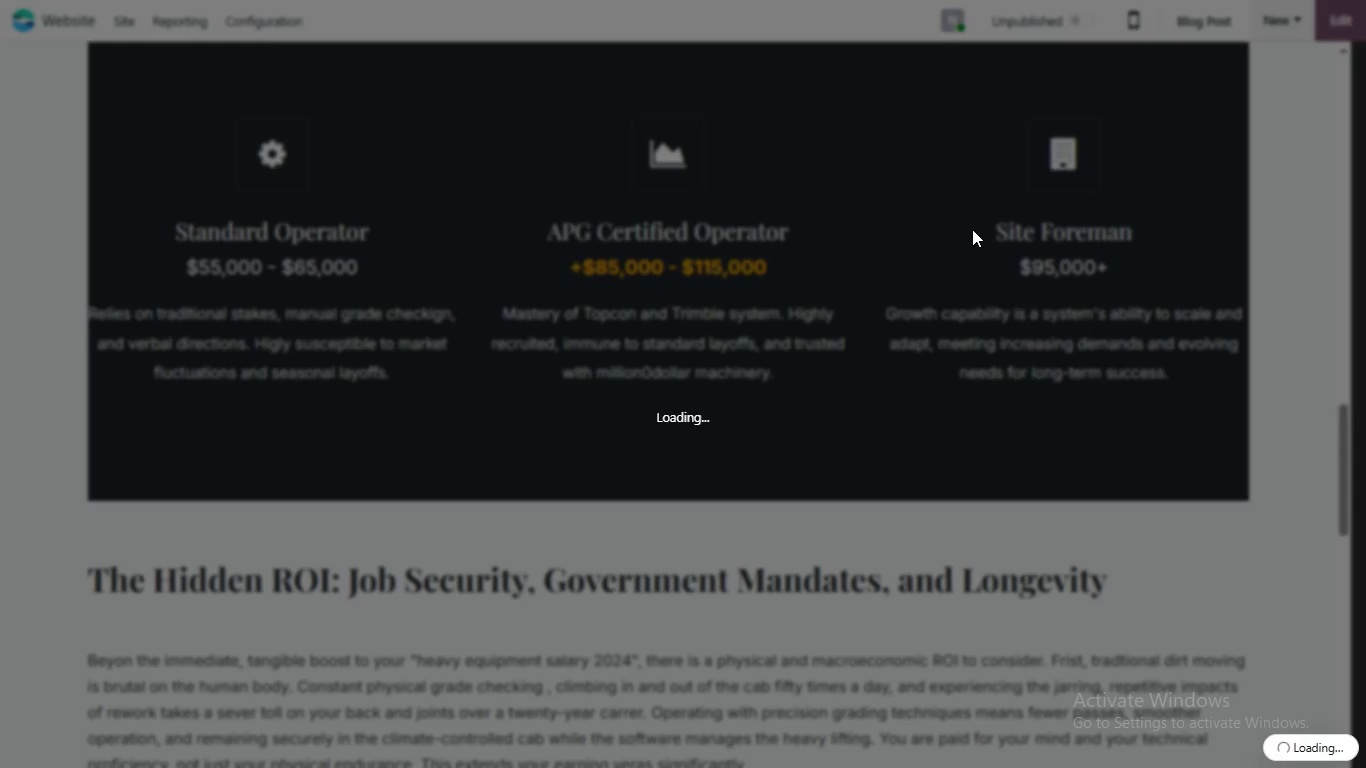 
left_click([971, 230])
 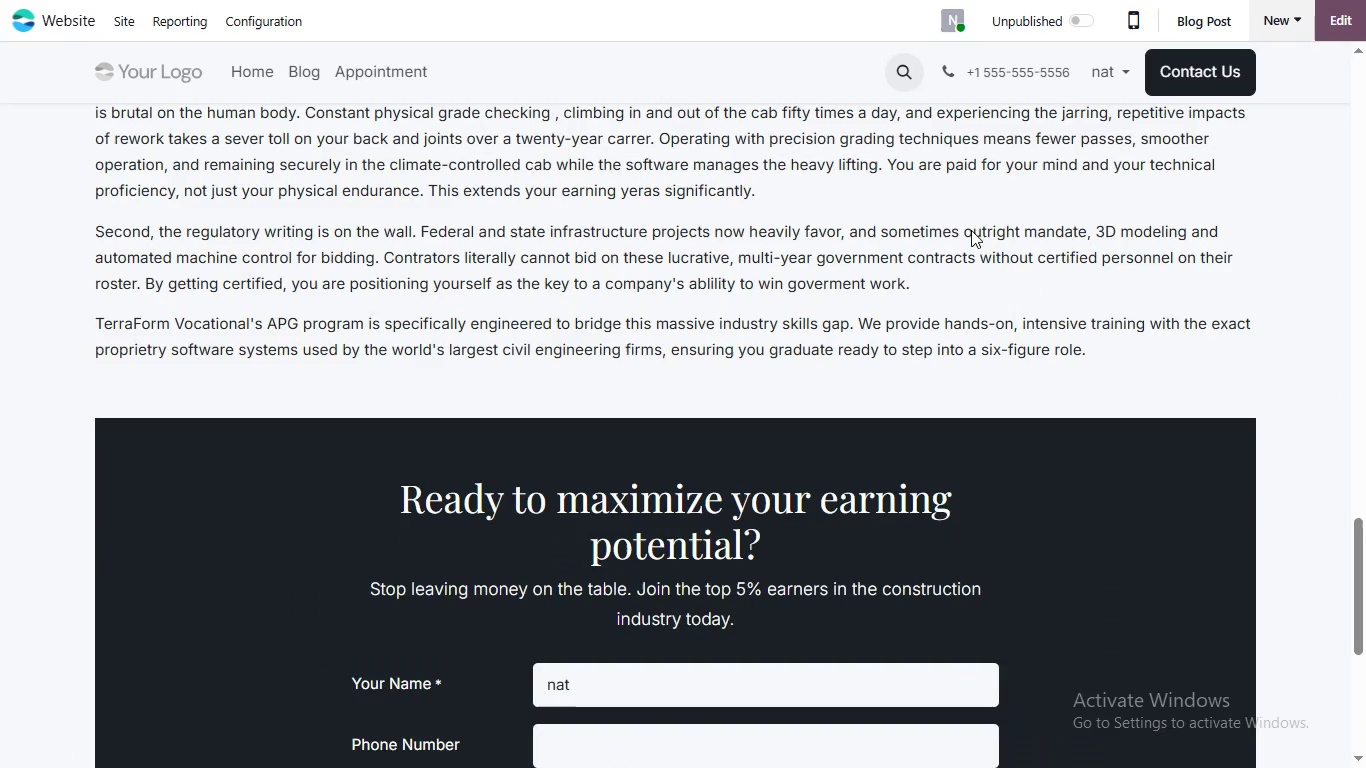 
scroll: coordinate [971, 230], scroll_direction: down, amount: 1.0
 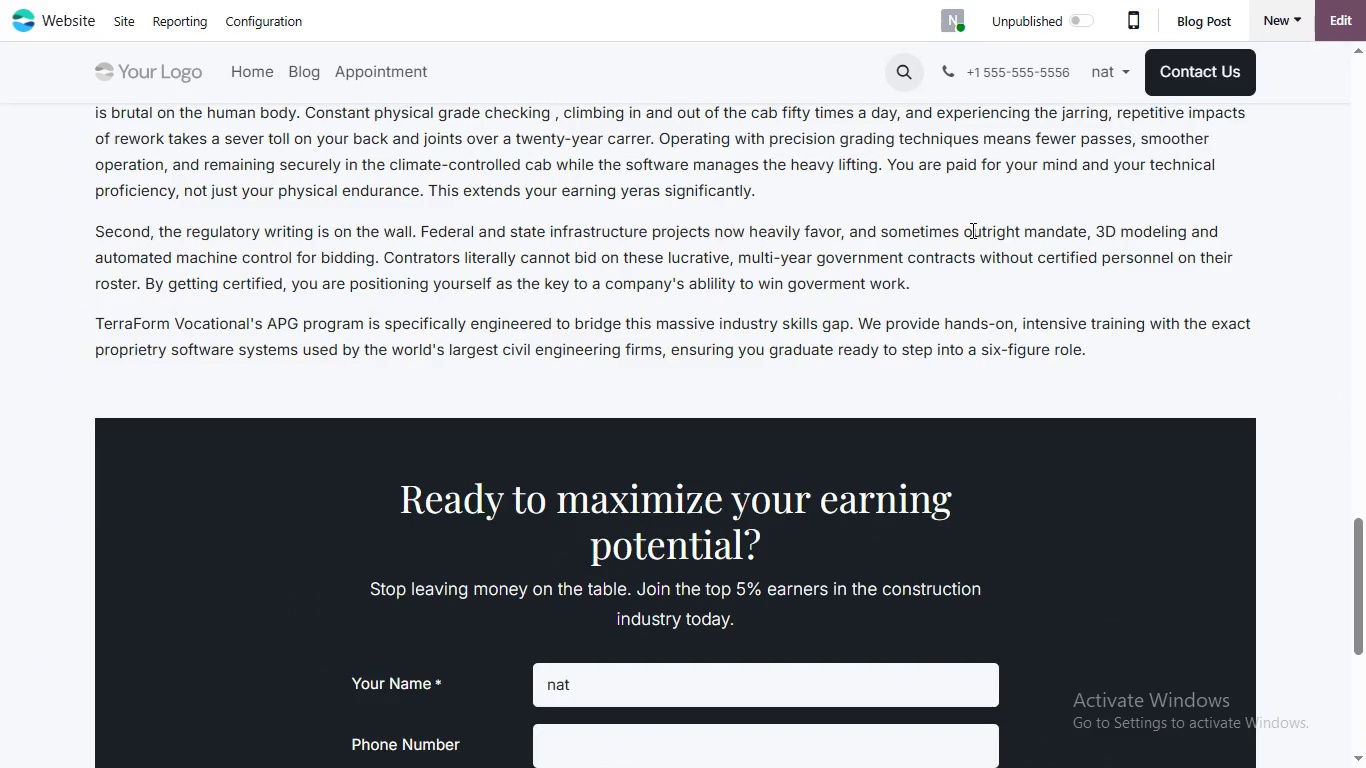 
scroll: coordinate [971, 230], scroll_direction: up, amount: 1.0
 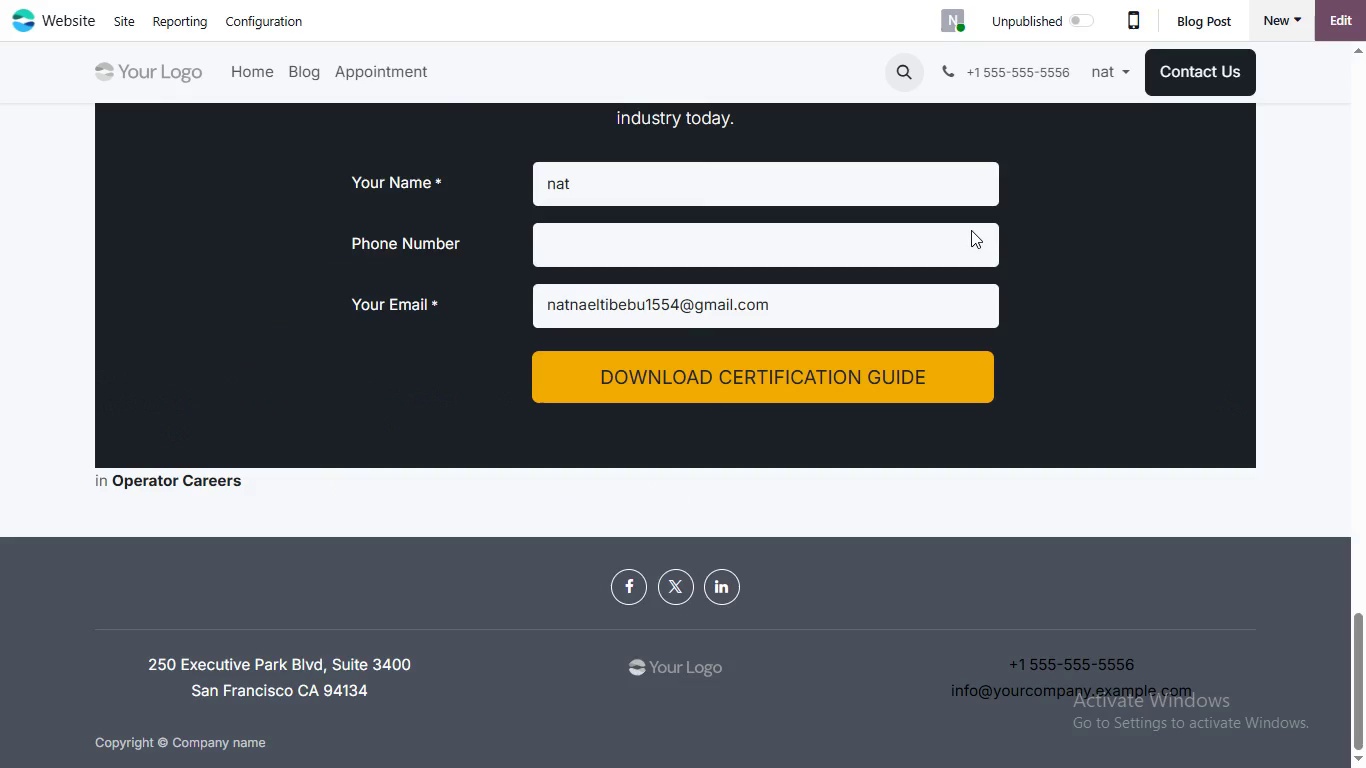 
scroll: coordinate [971, 230], scroll_direction: down, amount: 3.0
 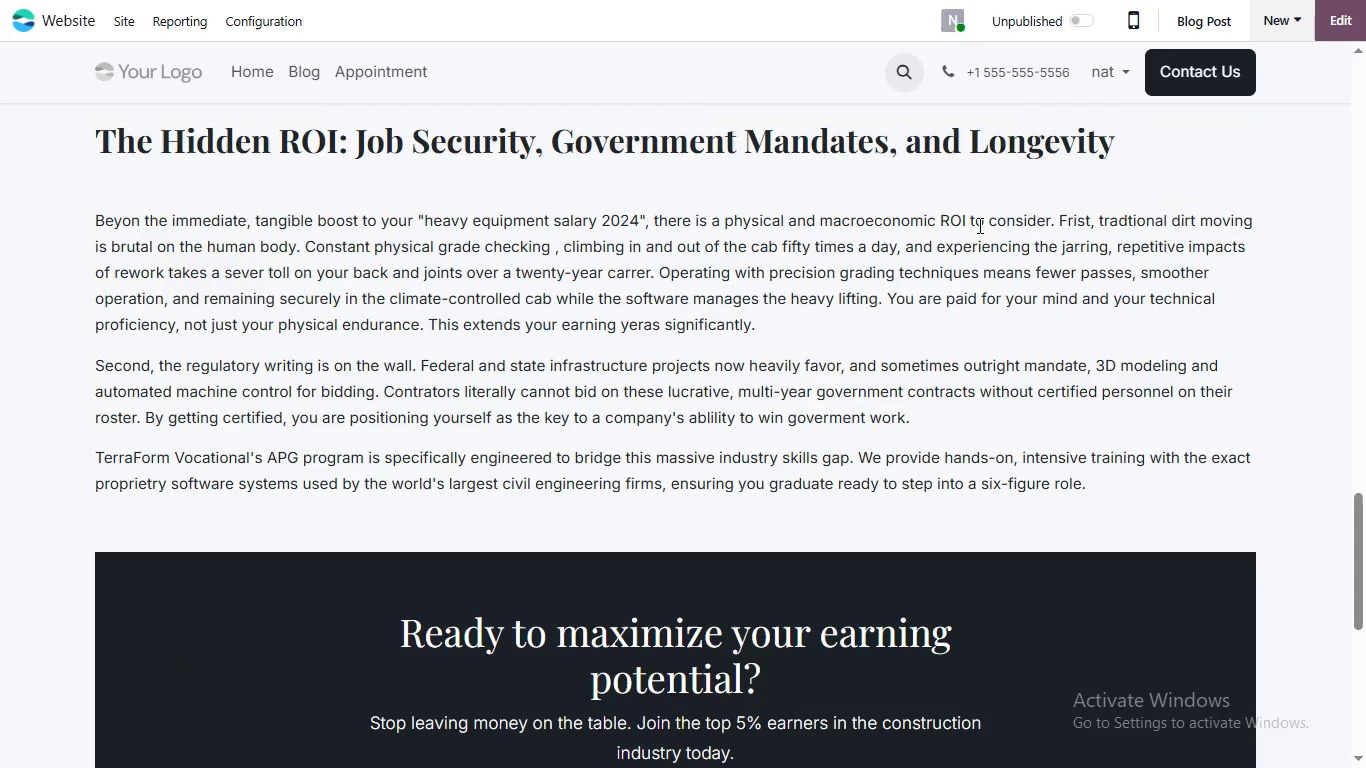 
scroll: coordinate [978, 225], scroll_direction: none, amount: 0.0
 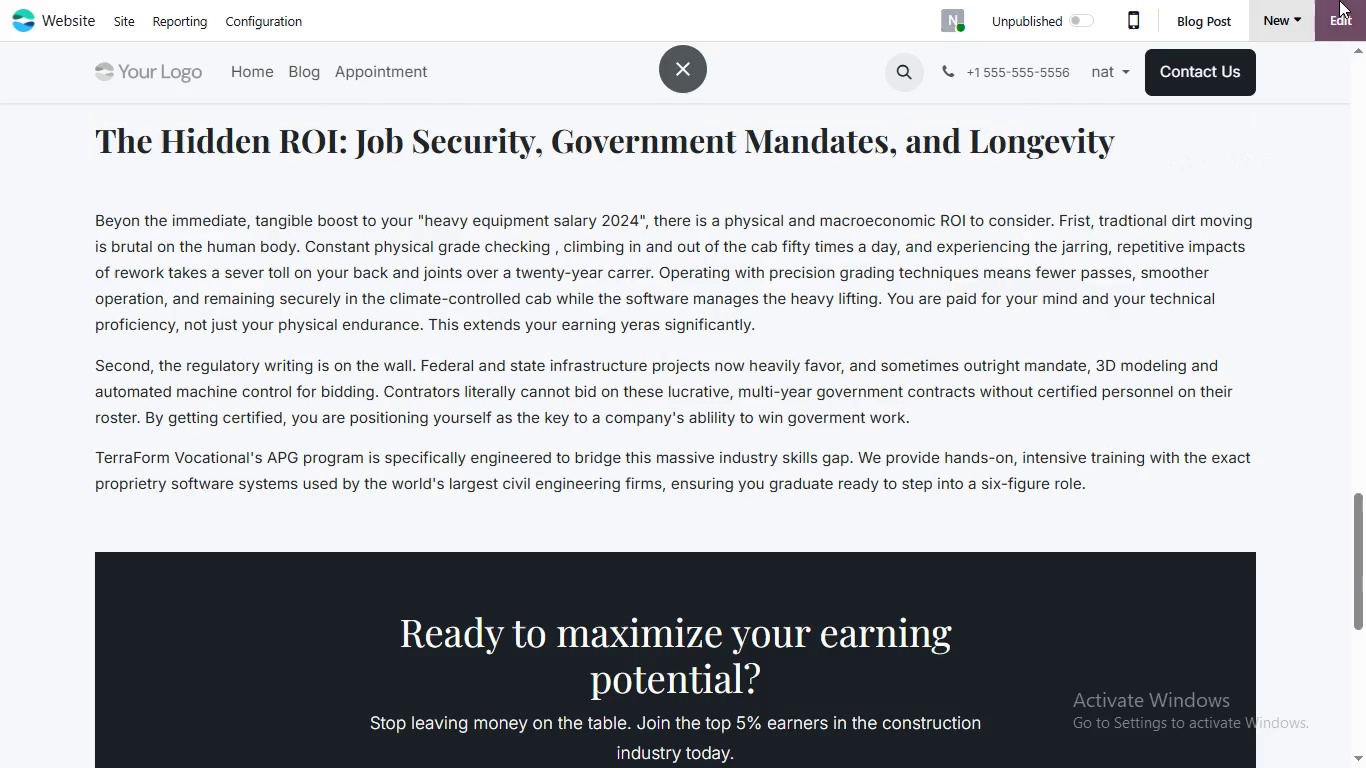 
left_click([1340, 22])
 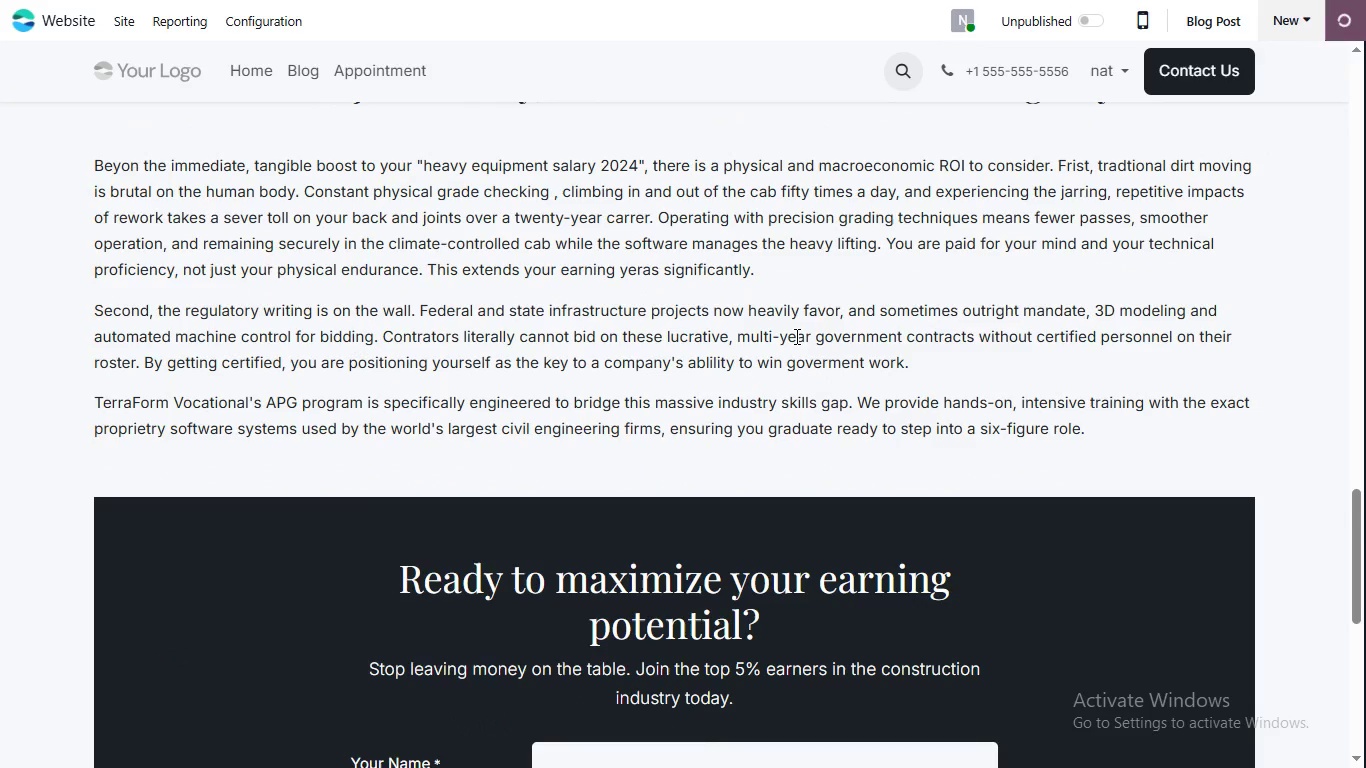 
left_click([787, 311])
 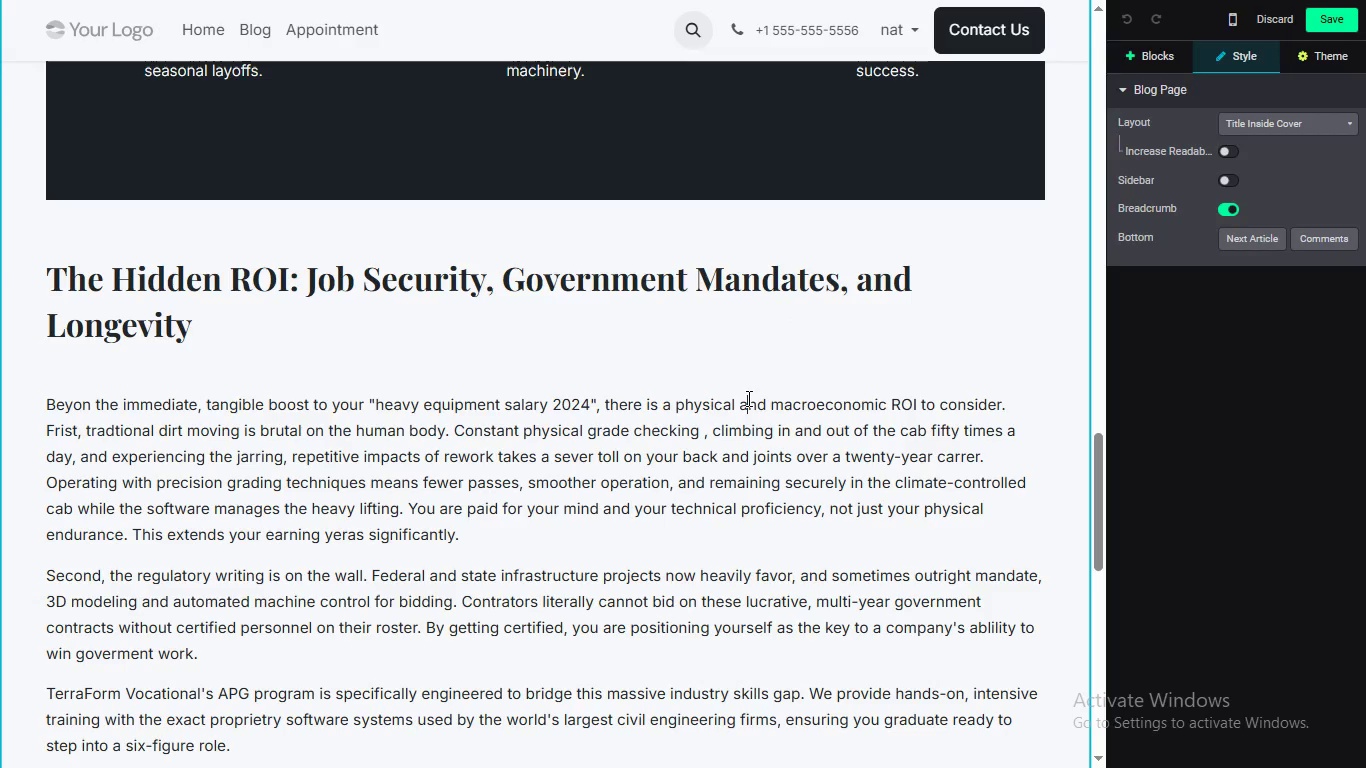 
double_click([747, 398])
 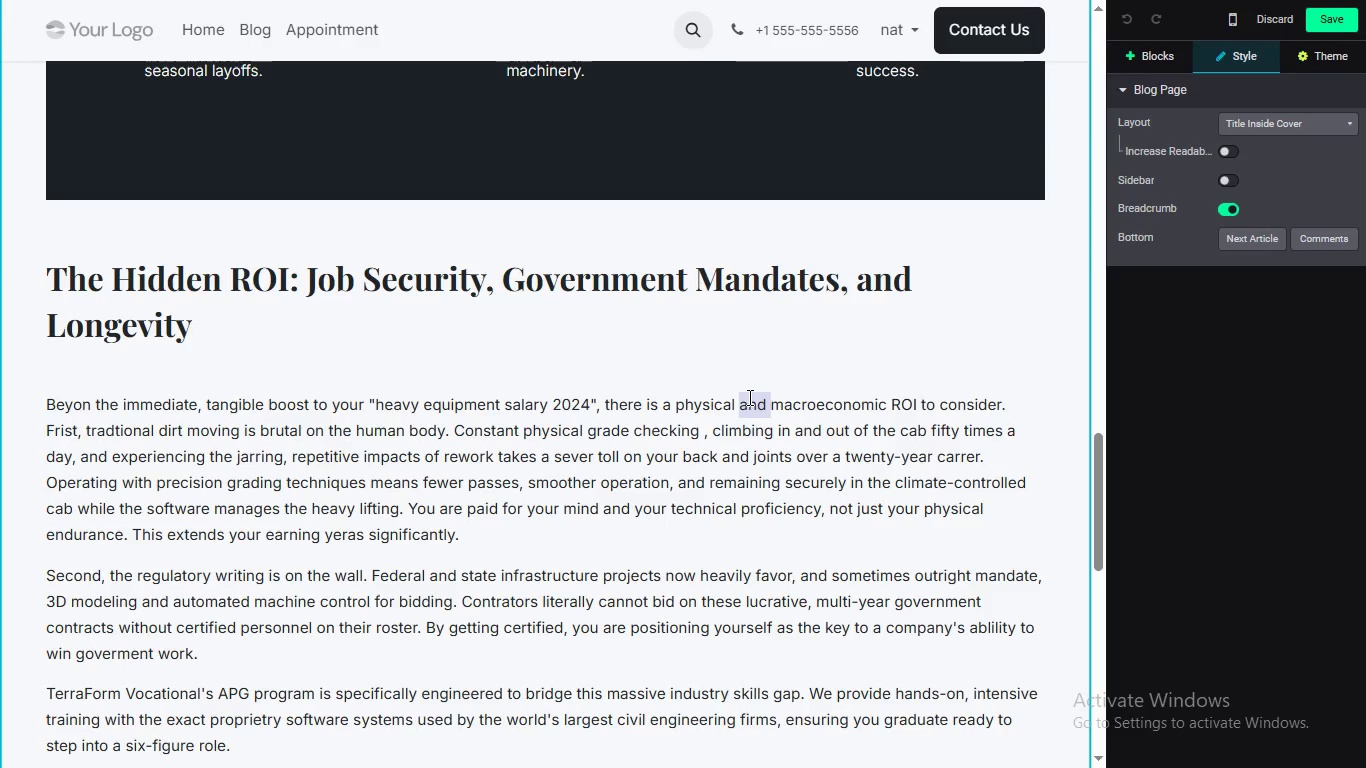 
double_click([748, 397])
 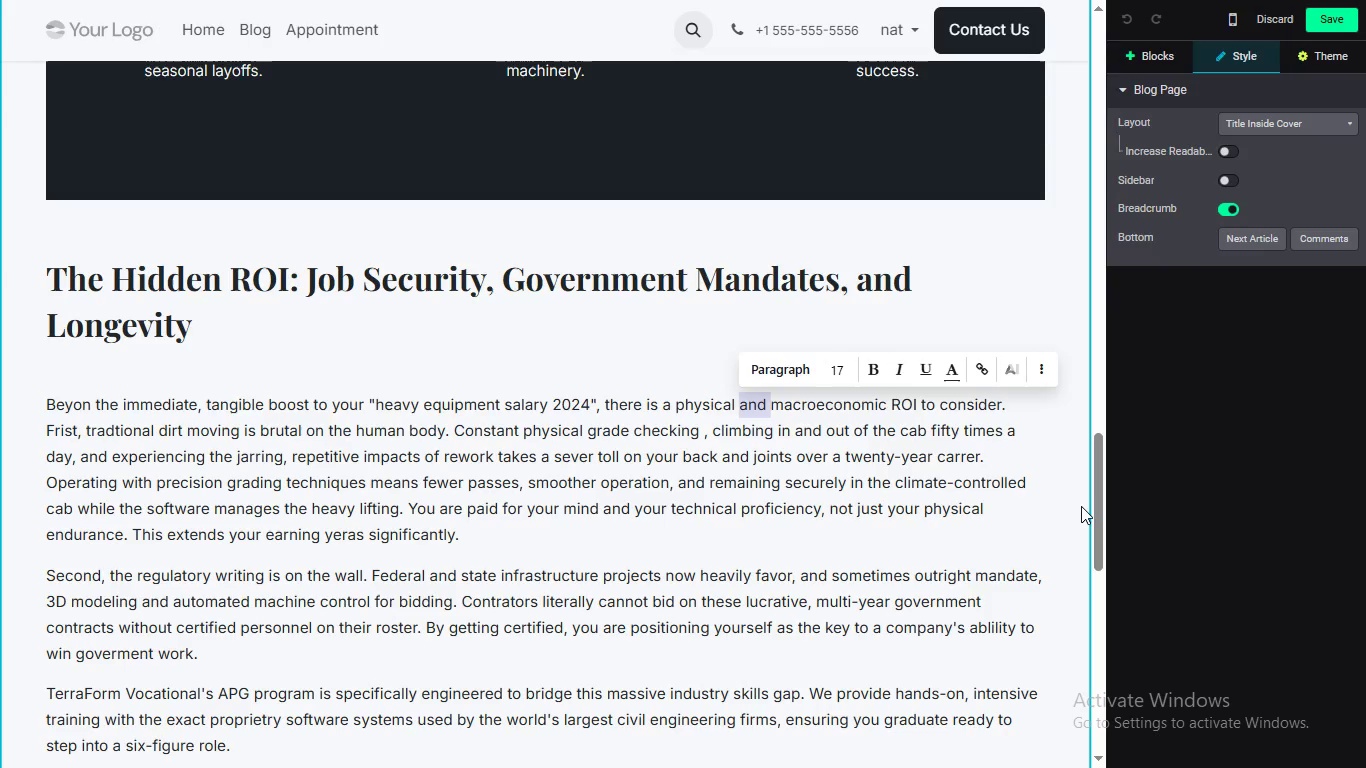 
left_click_drag(start_coordinate=[1101, 481], to_coordinate=[1086, 532])
 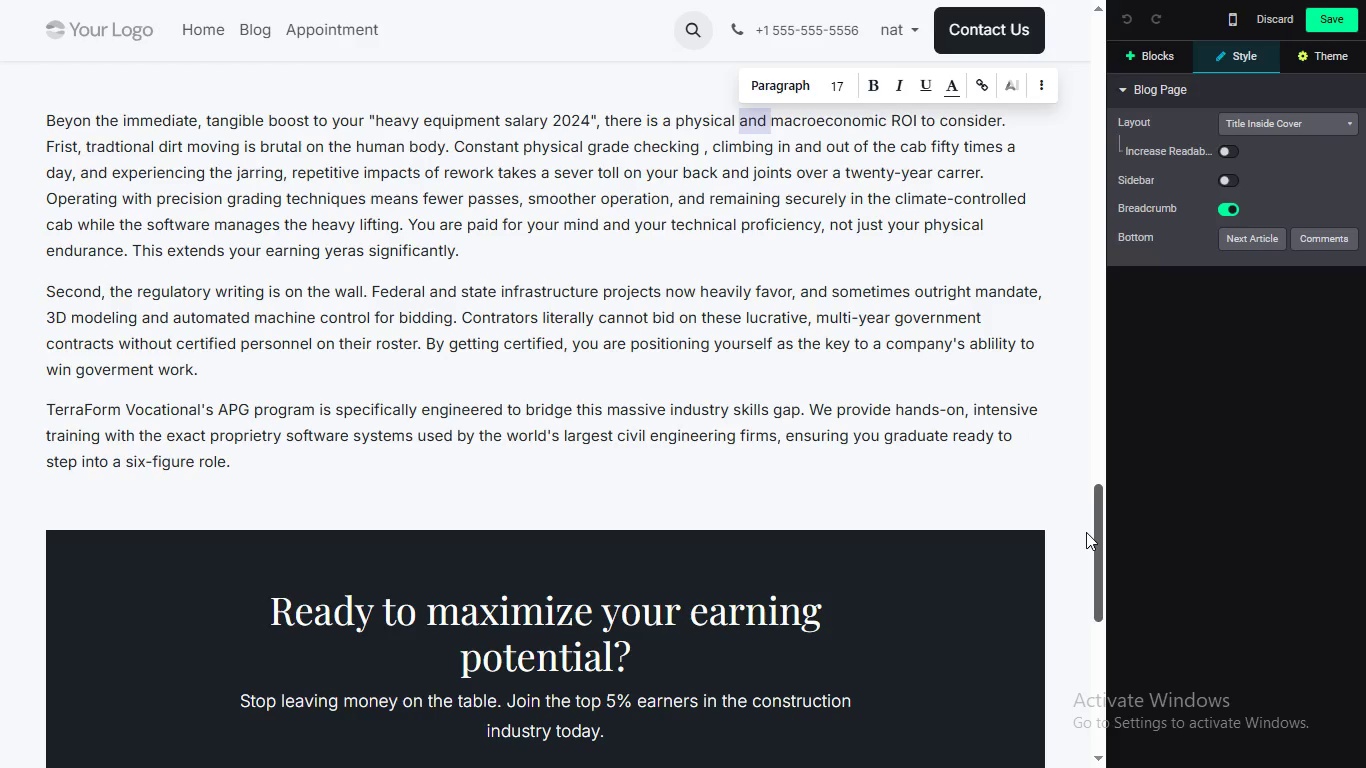 
left_click_drag(start_coordinate=[258, 444], to_coordinate=[202, 430])
 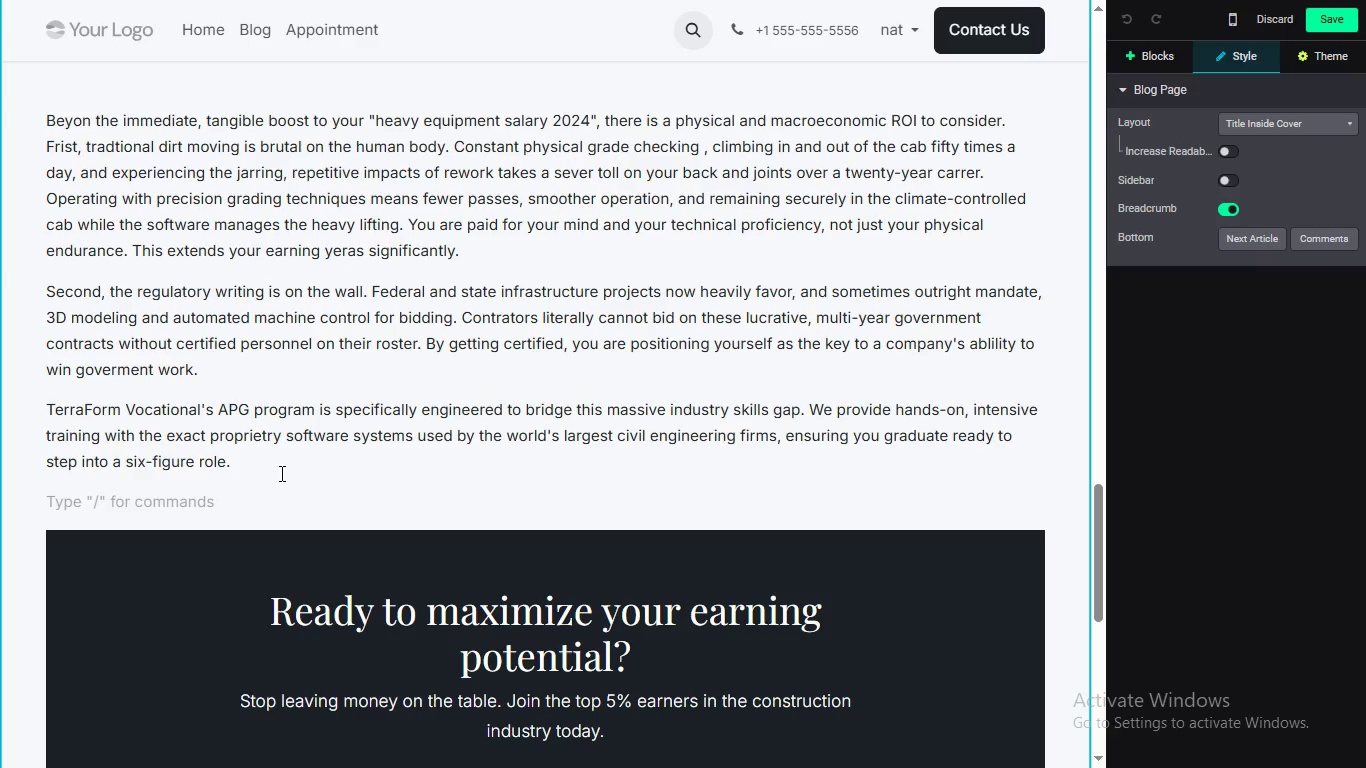 
left_click_drag(start_coordinate=[279, 465], to_coordinate=[42, 127])
 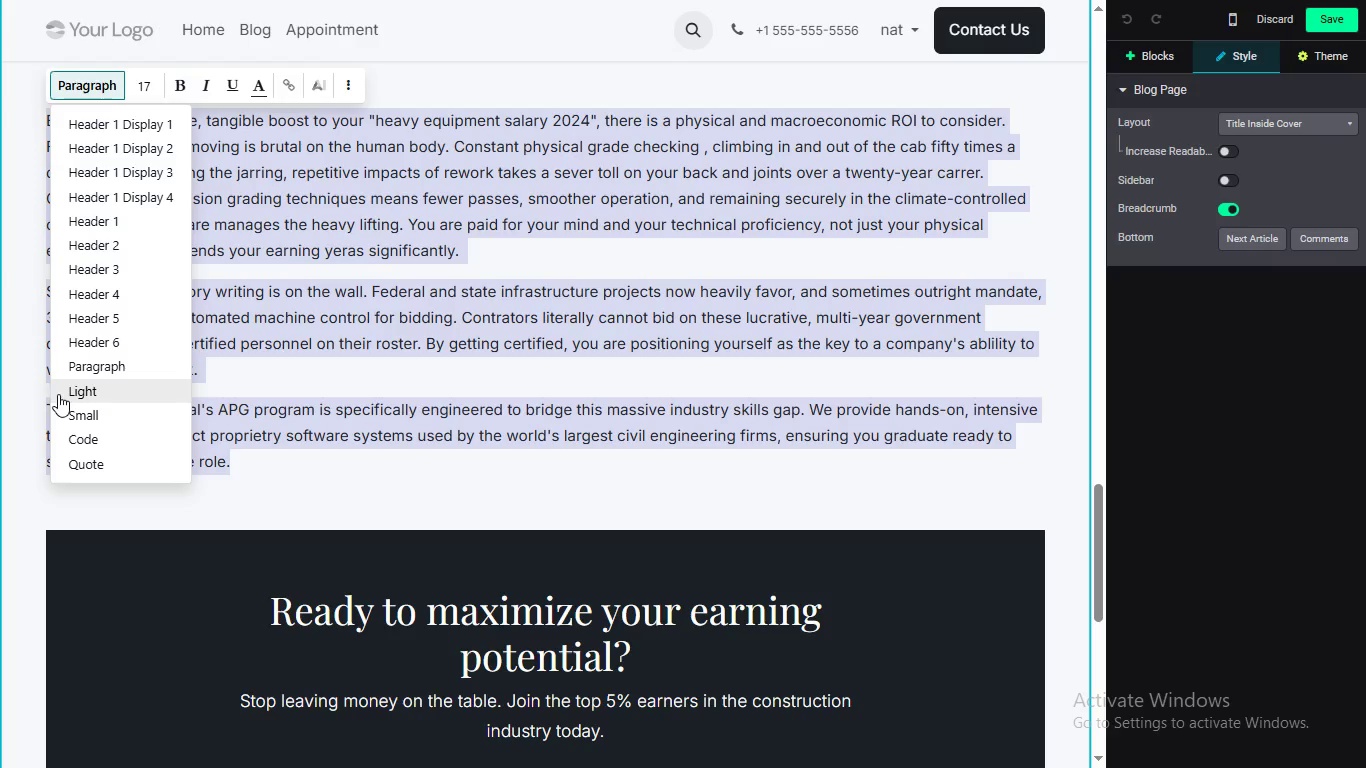 
left_click([62, 391])
 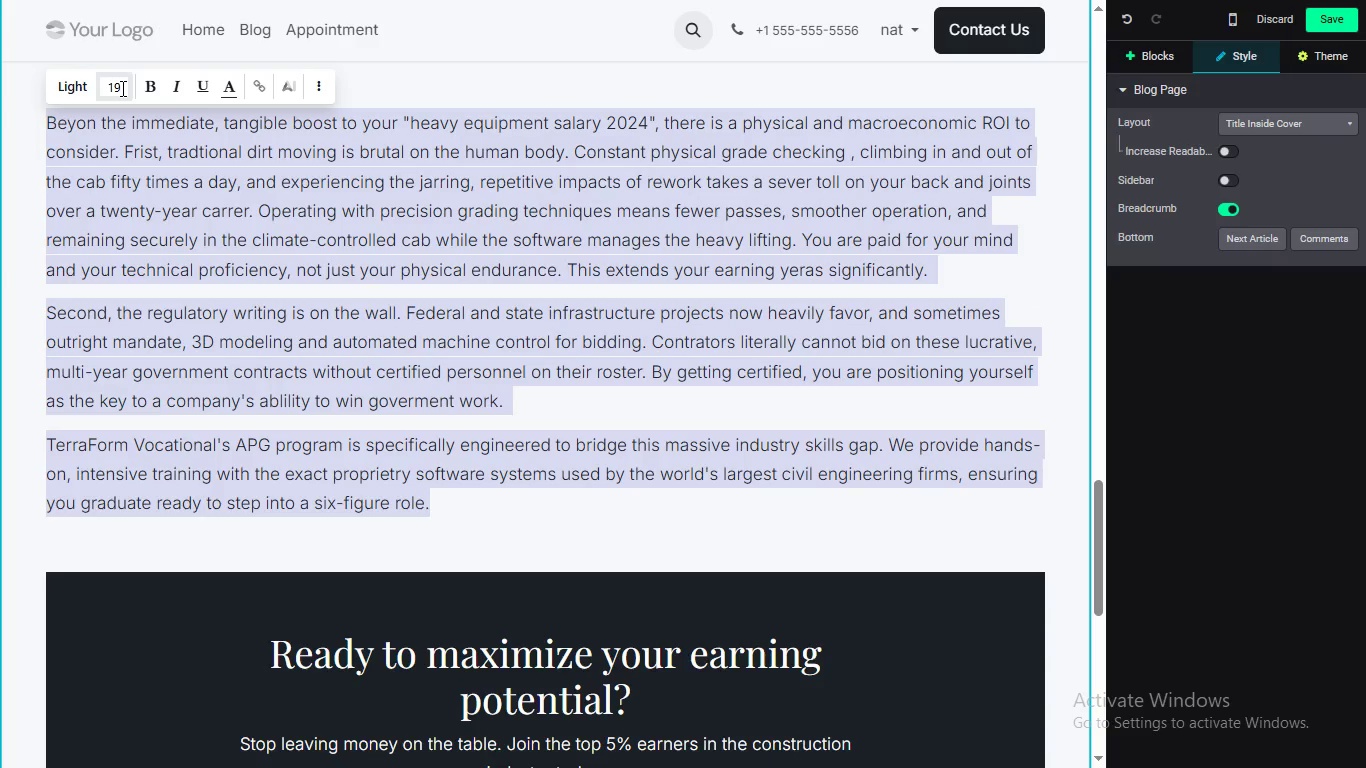 
left_click([121, 88])
 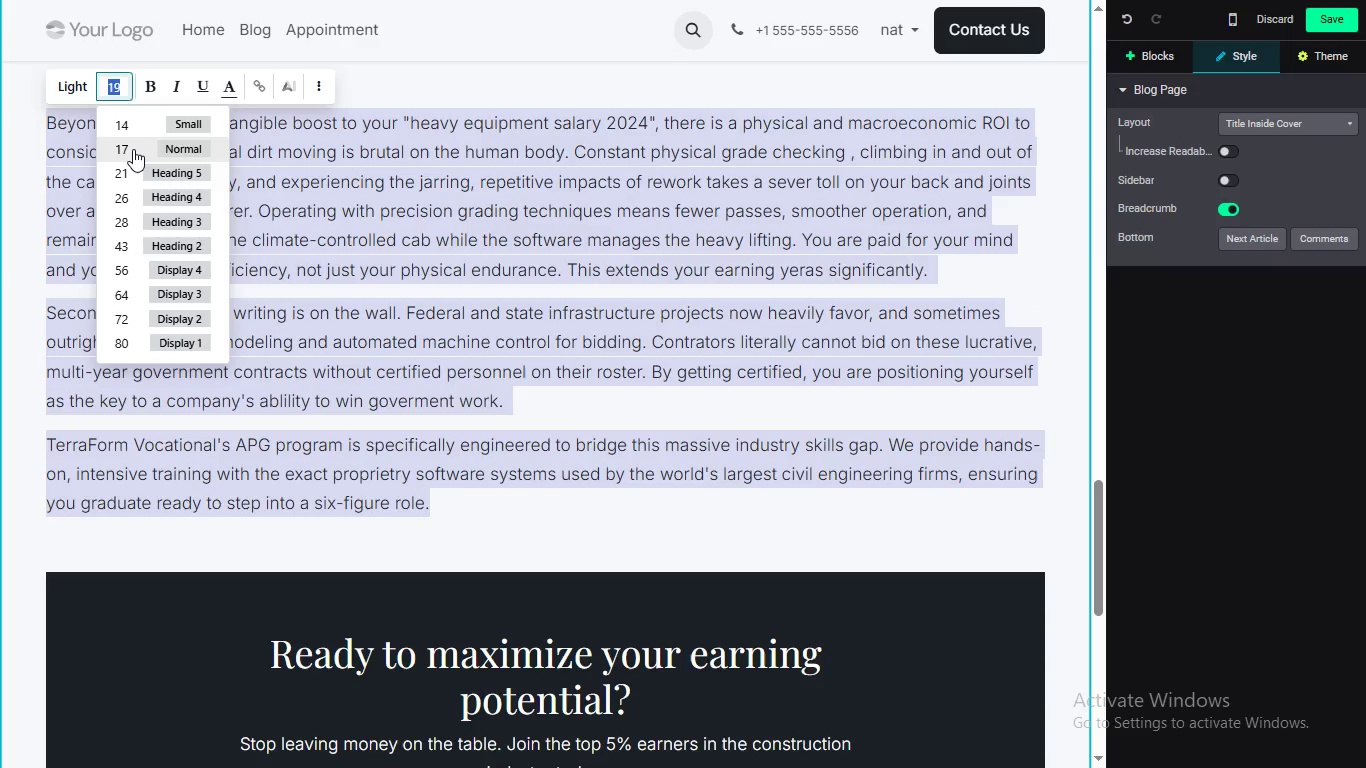 
left_click([133, 149])
 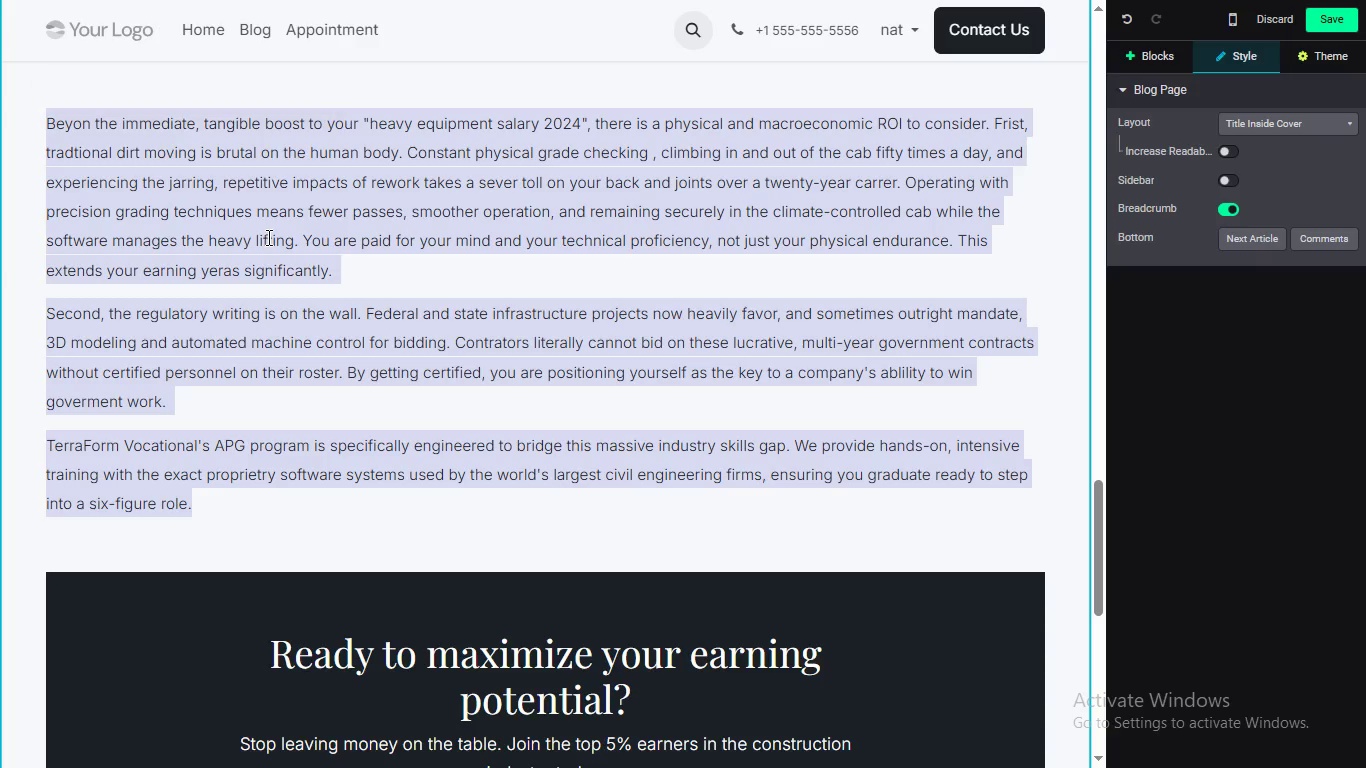 
left_click([267, 237])
 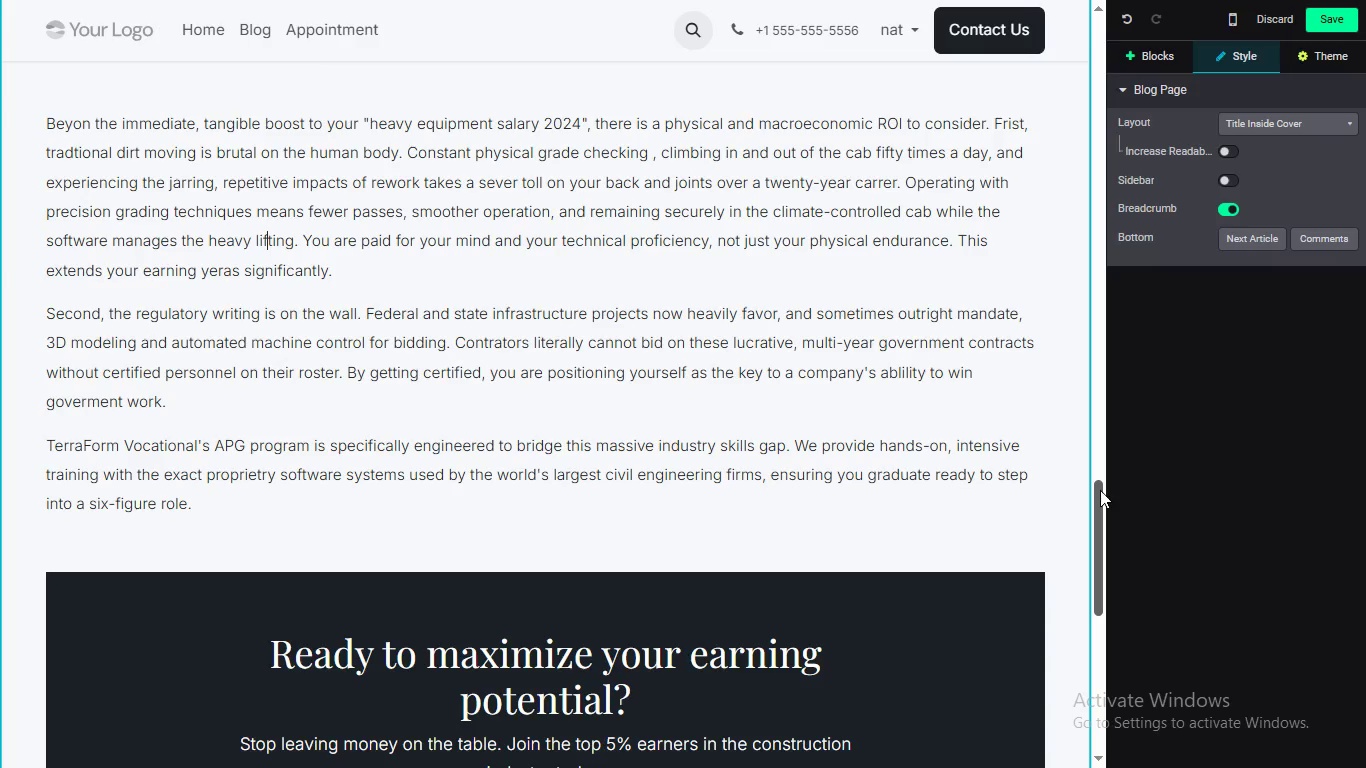 
left_click_drag(start_coordinate=[1101, 499], to_coordinate=[1014, 501])
 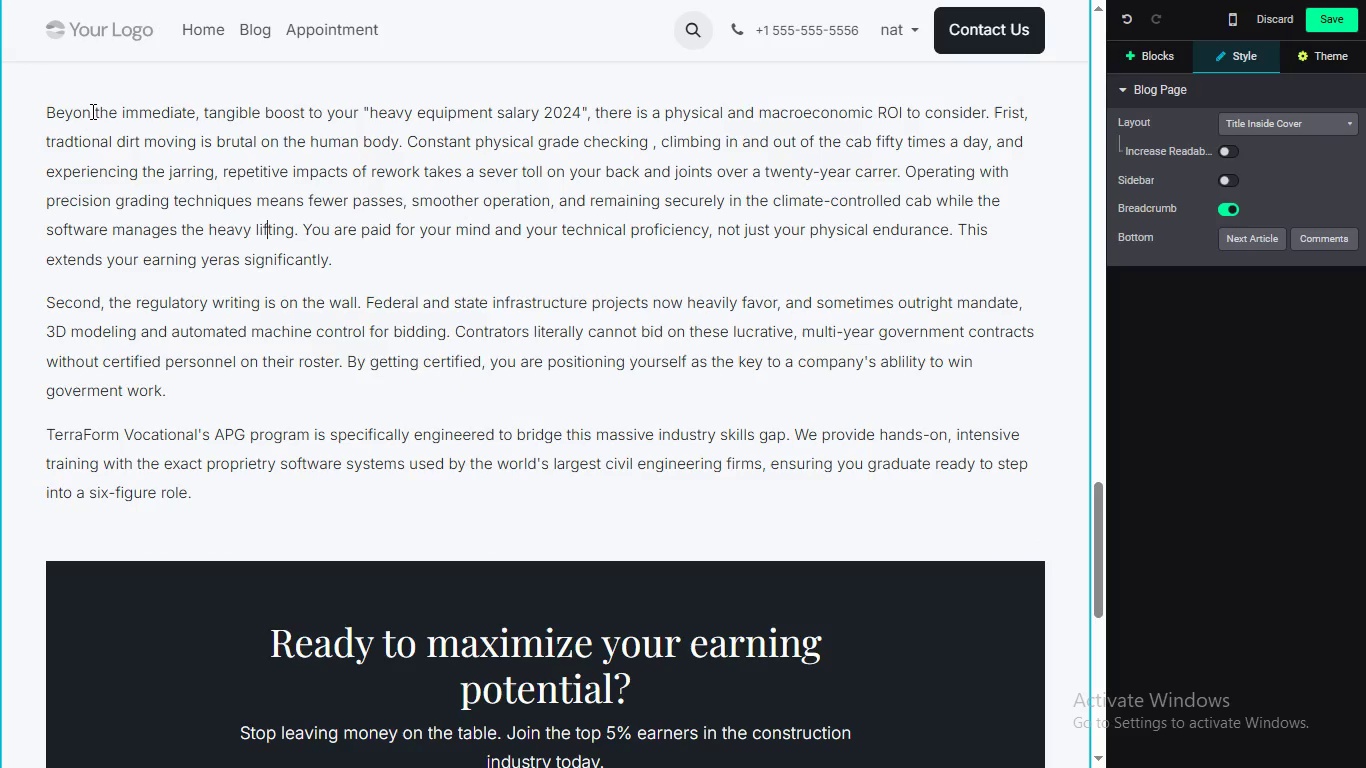 
left_click([90, 112])
 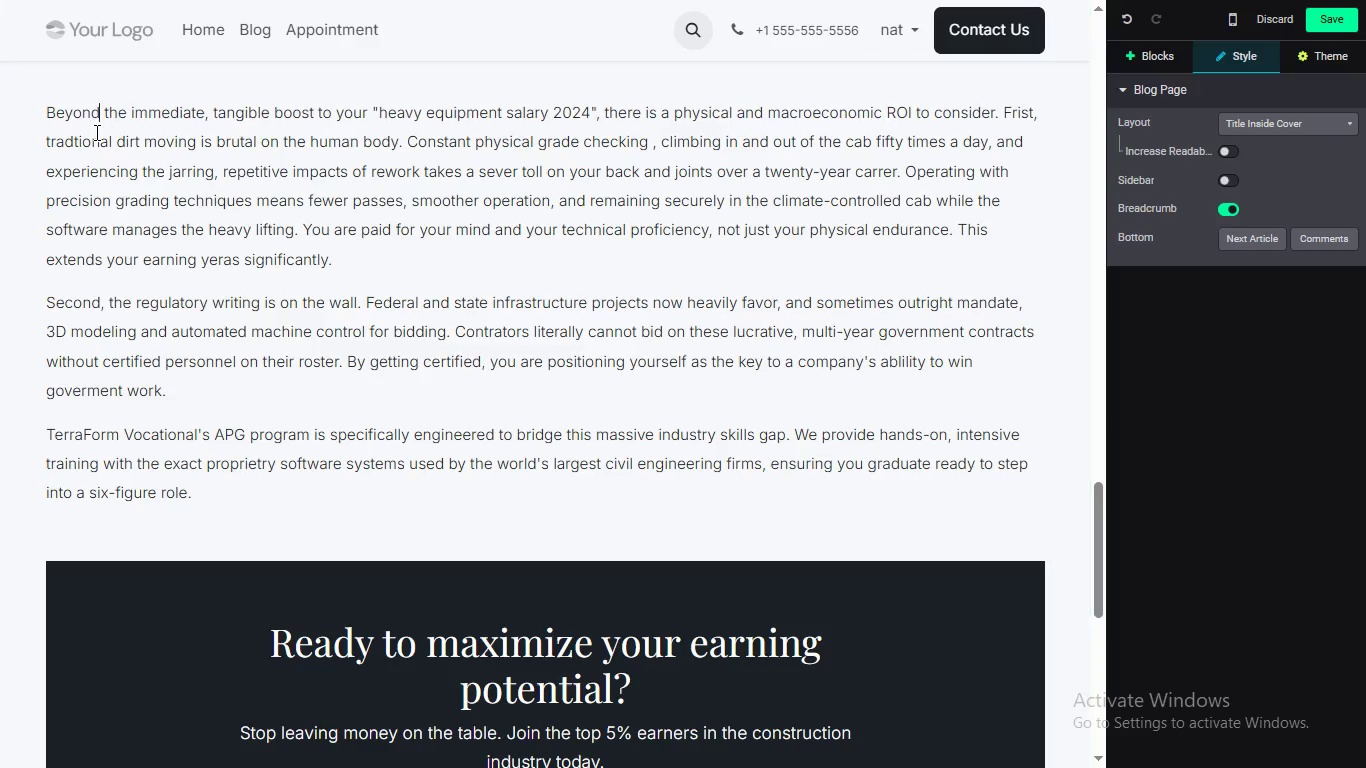 
type(DD)
 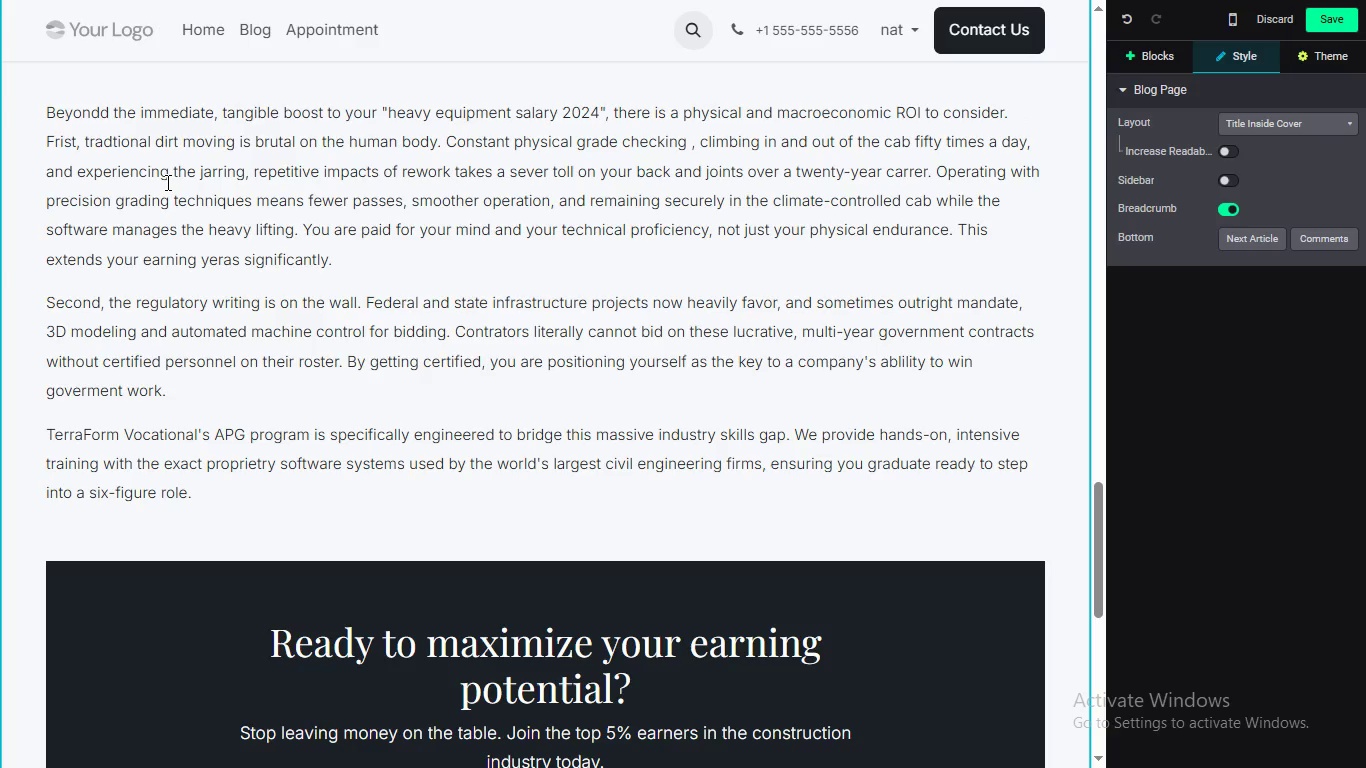 
key(Backspace)
 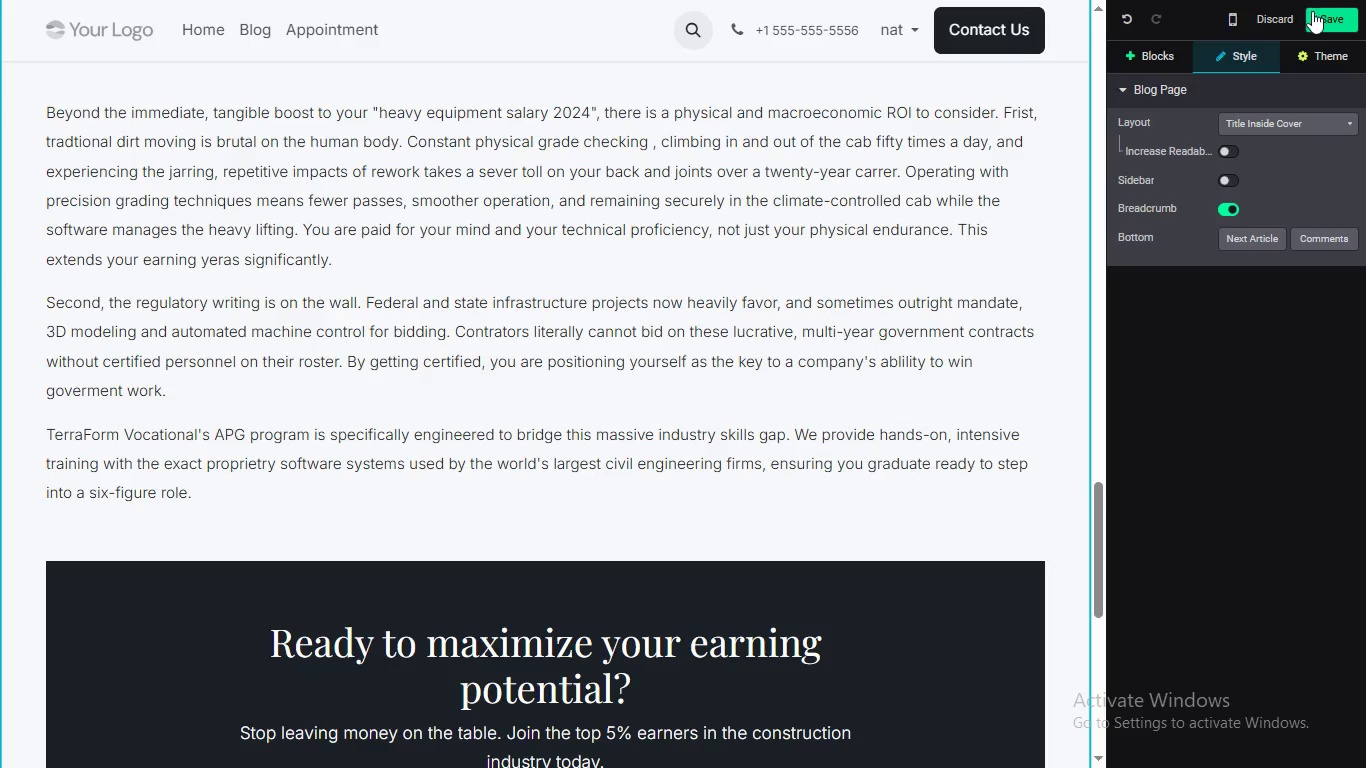 
left_click([1312, 11])
 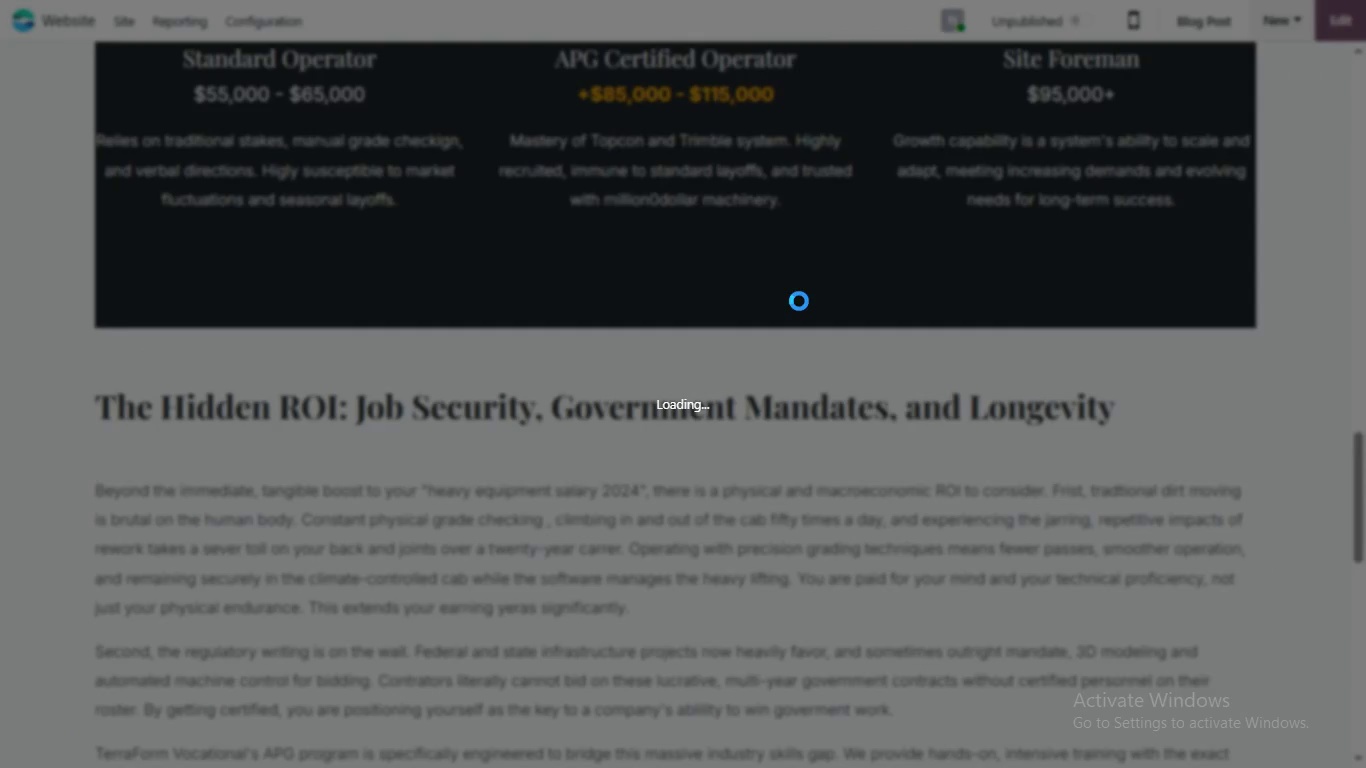 
wait(6.08)
 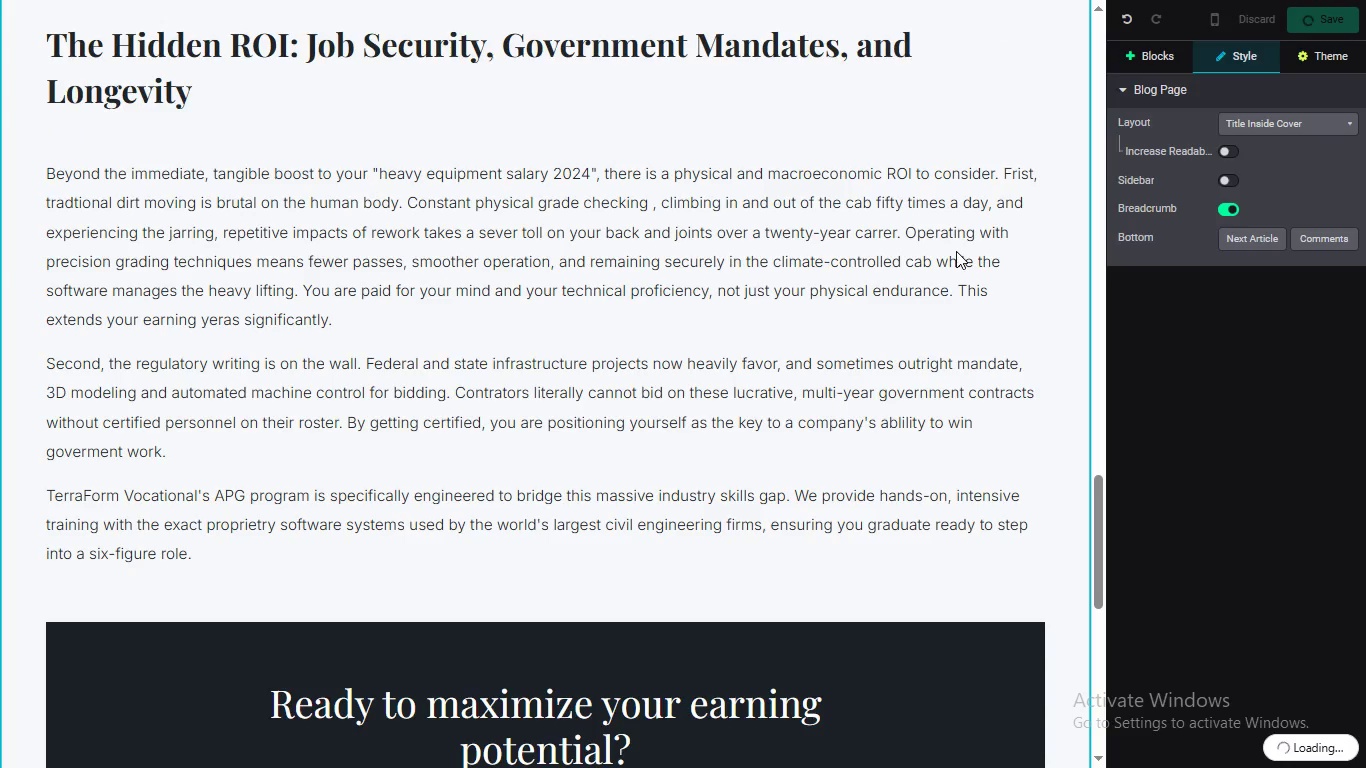 
left_click([1134, 36])
 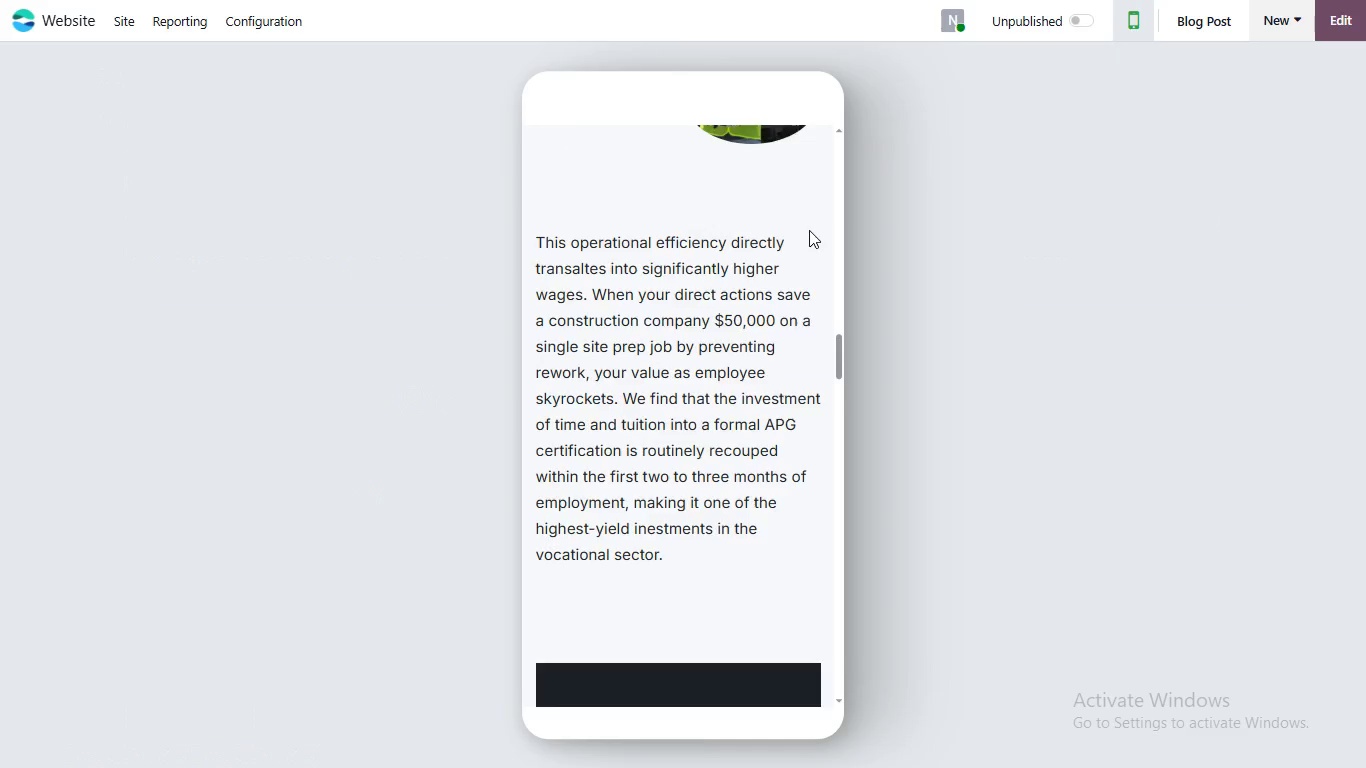 
left_click([665, 337])
 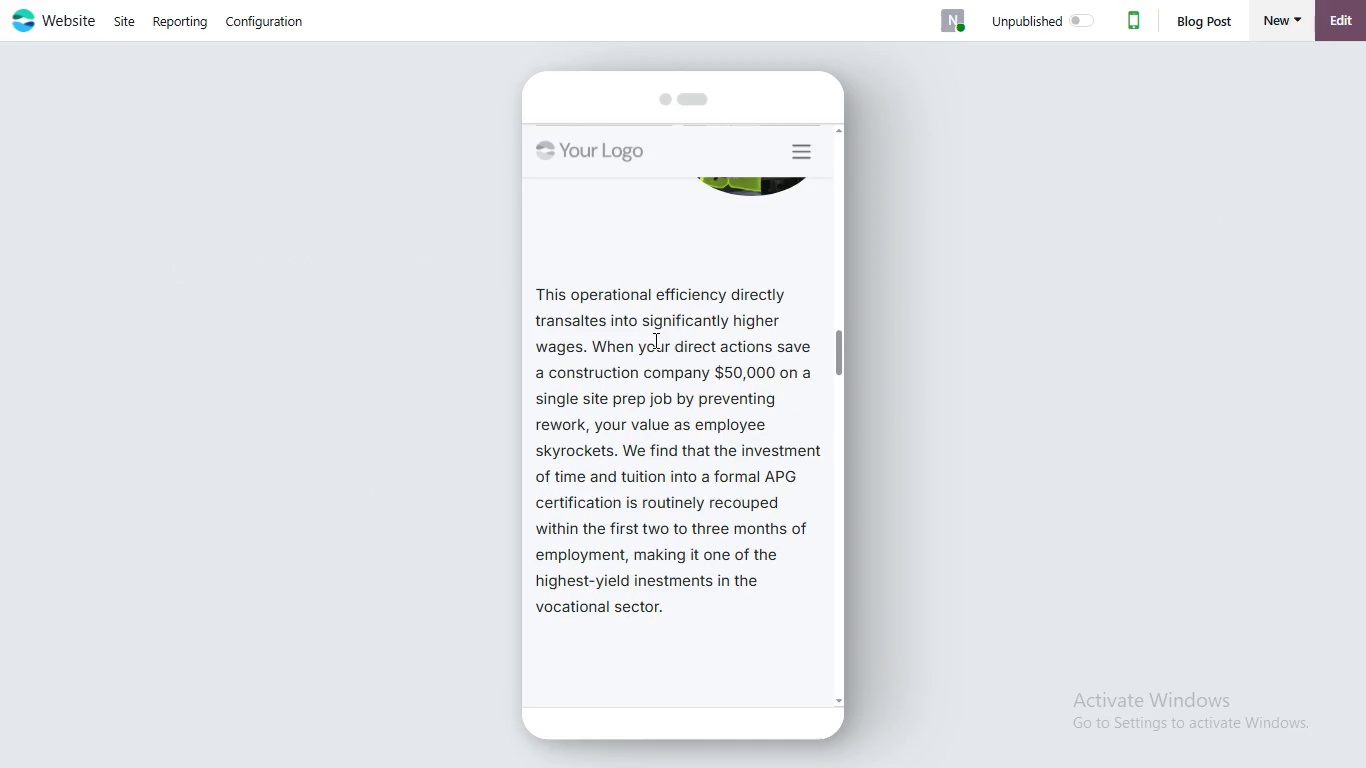 
hold_key(key=ArrowDown, duration=1.14)
 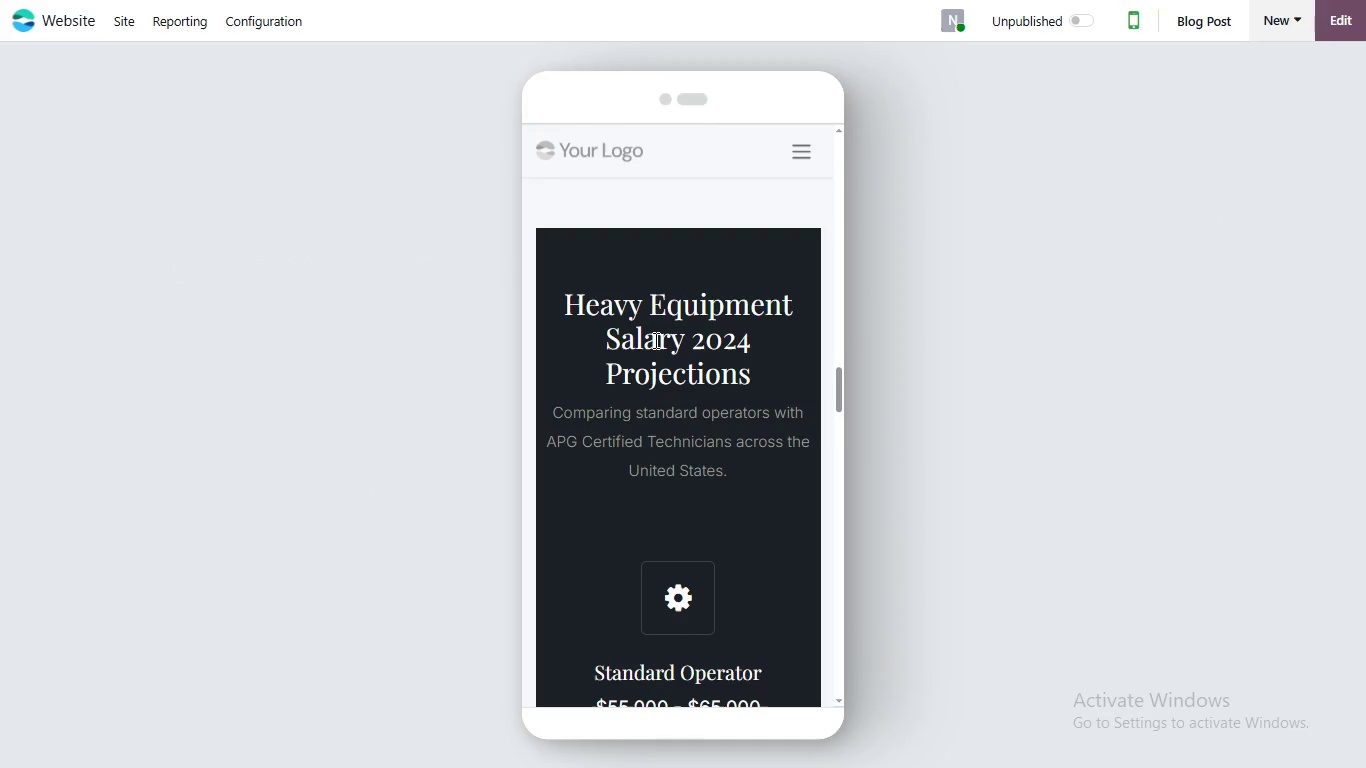 
hold_key(key=ArrowDown, duration=1.33)
 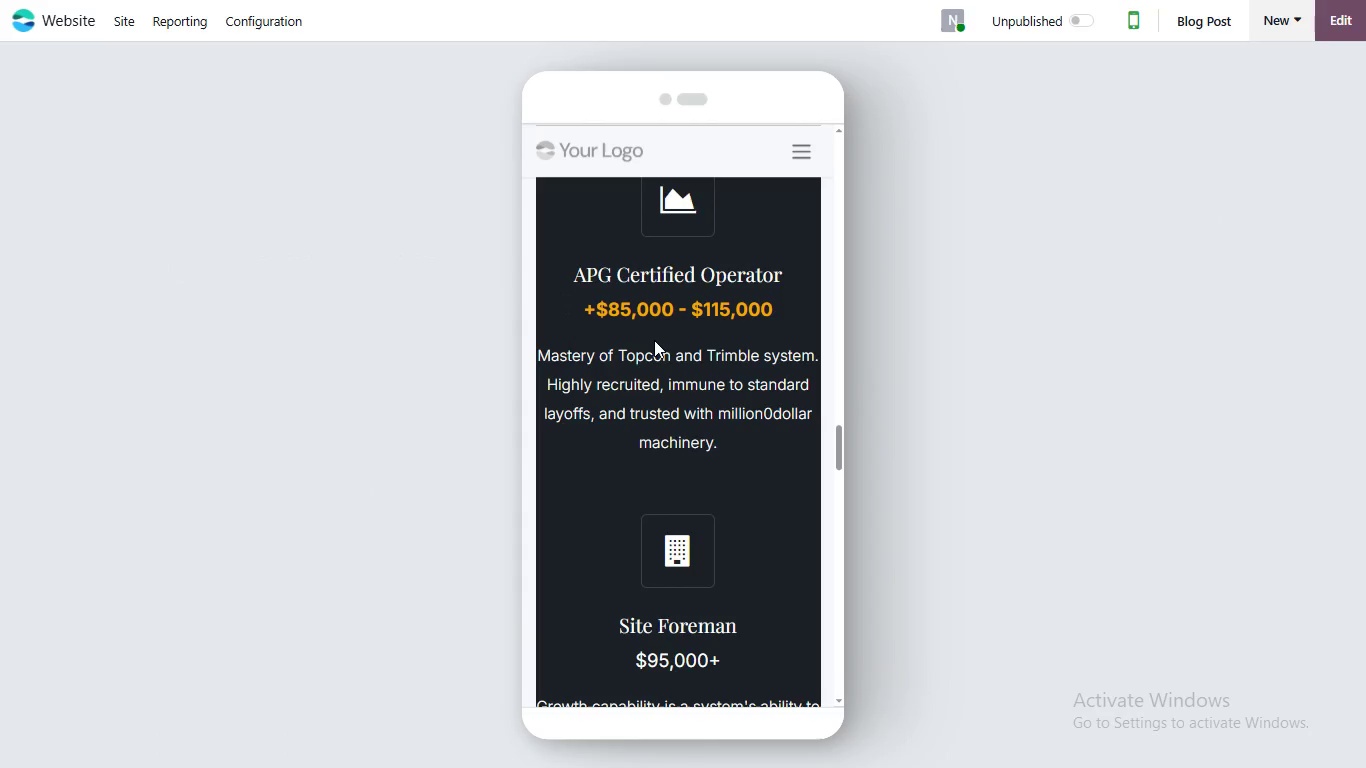 
hold_key(key=ArrowDown, duration=0.33)
 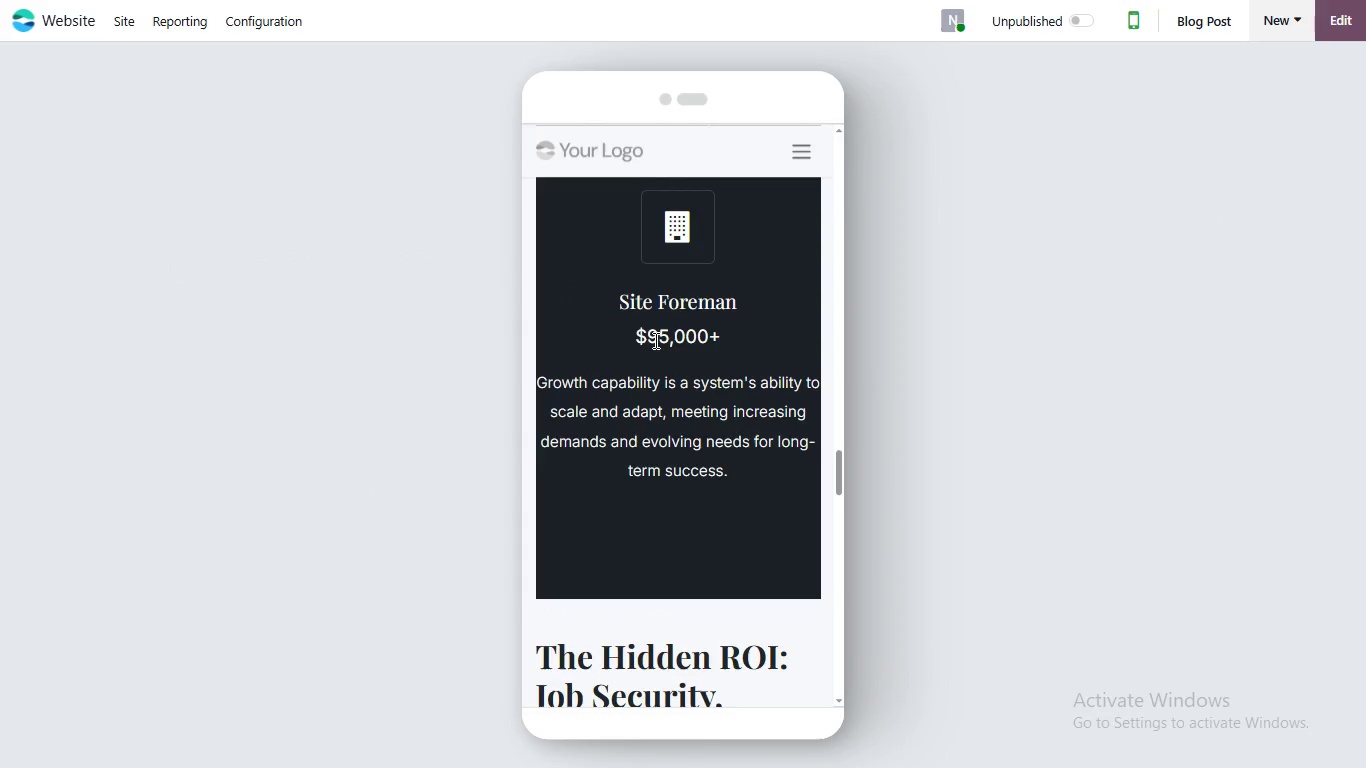 
hold_key(key=ArrowDown, duration=1.06)
 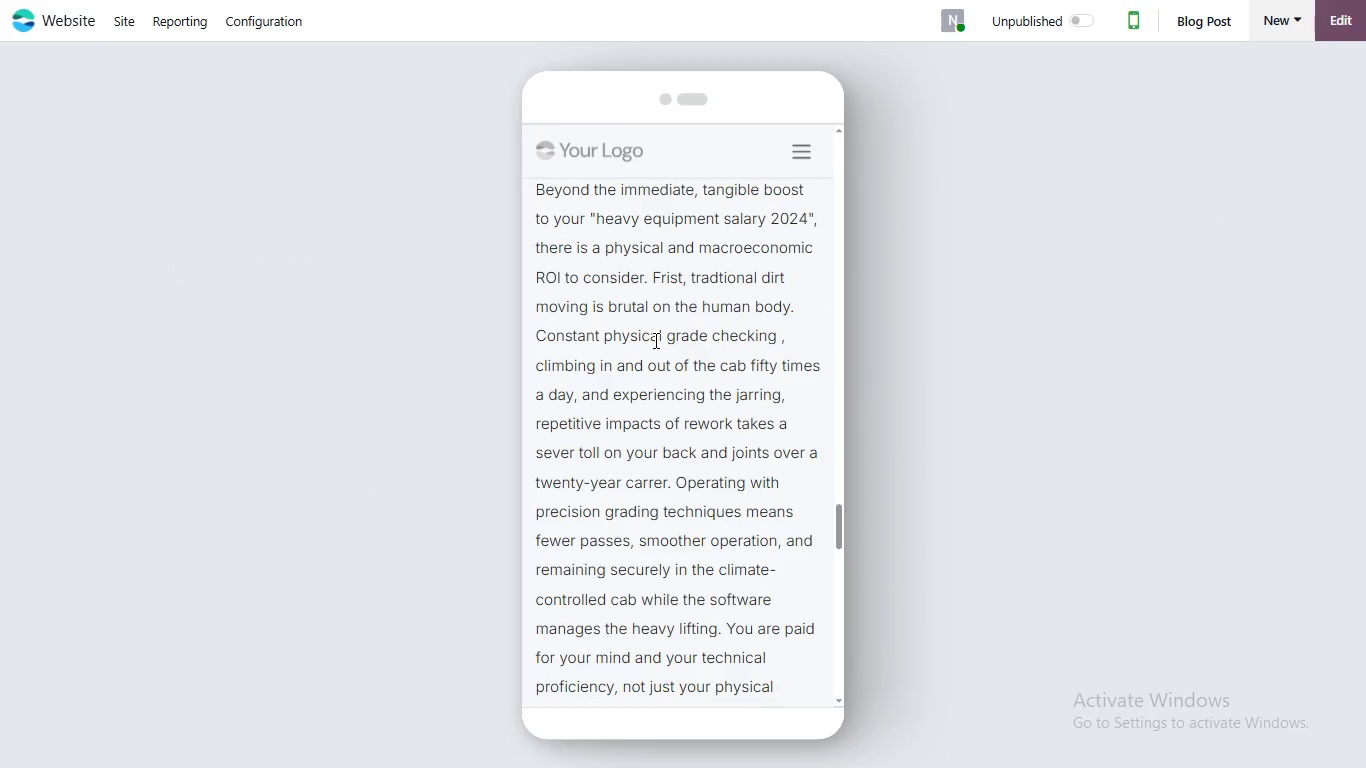 
hold_key(key=ArrowUp, duration=1.5)
 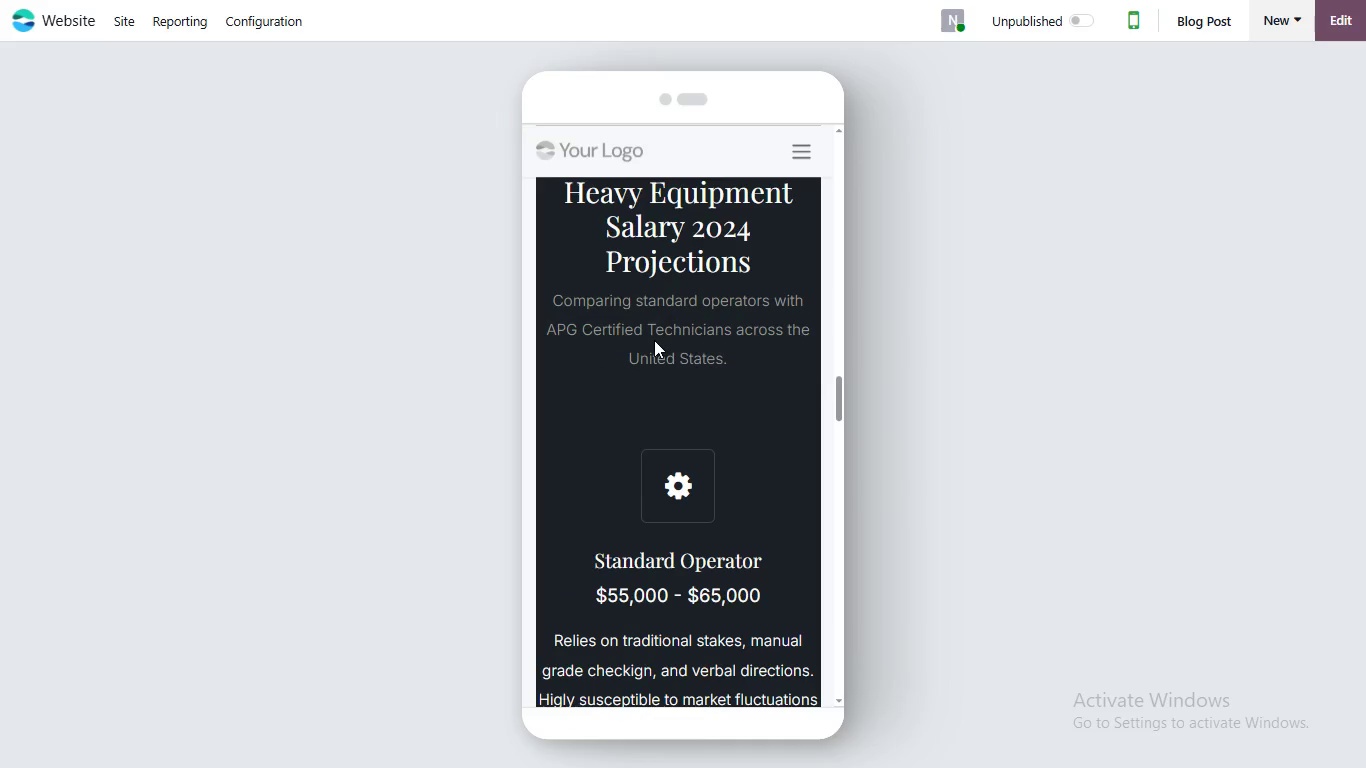 
hold_key(key=ArrowUp, duration=1.01)
 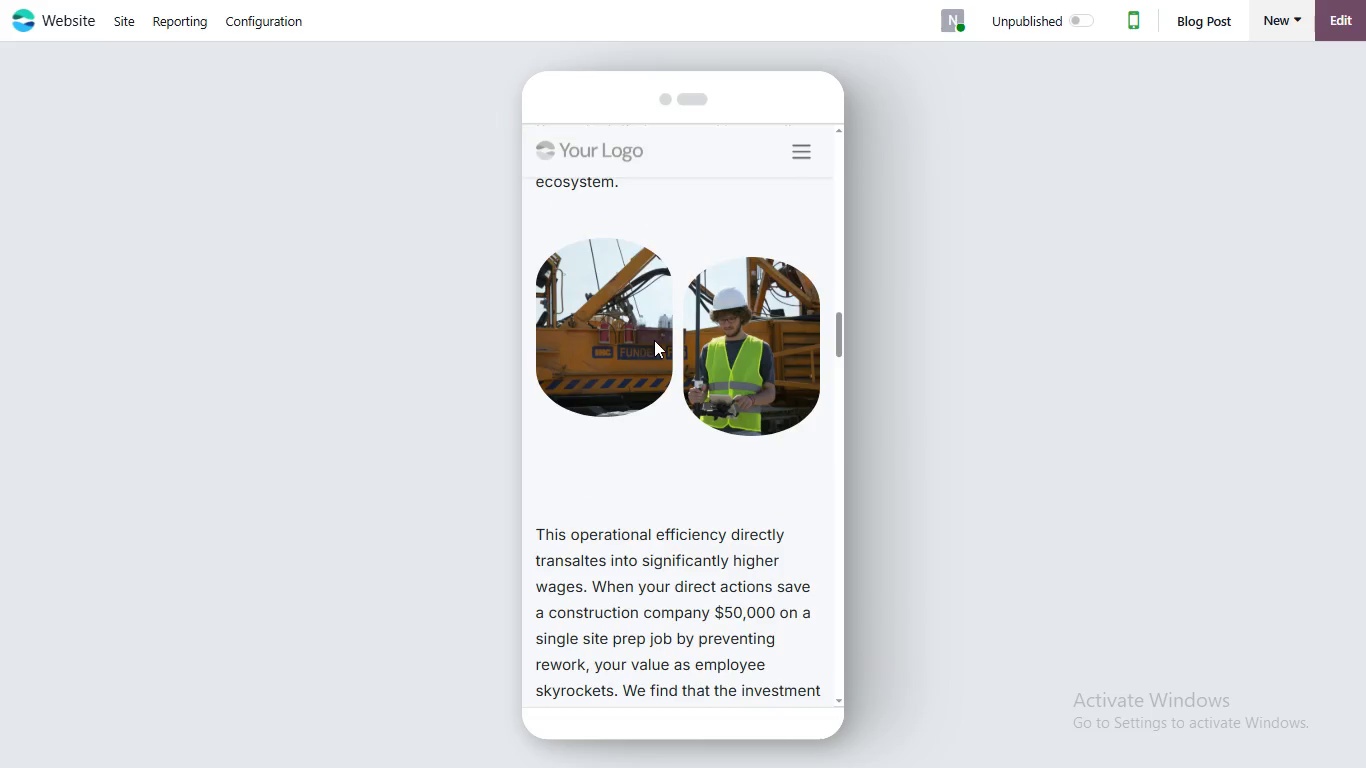 
hold_key(key=ArrowUp, duration=1.52)
 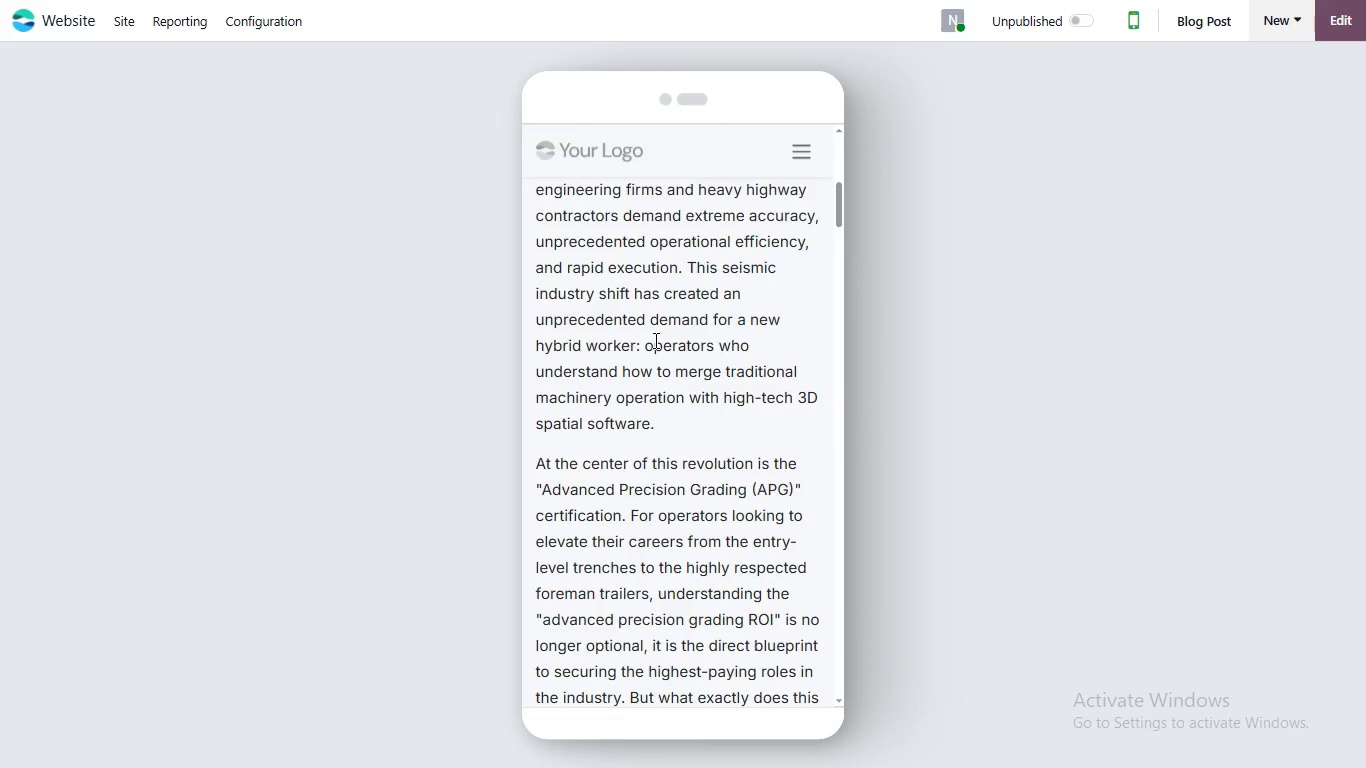 
hold_key(key=ArrowUp, duration=0.34)
 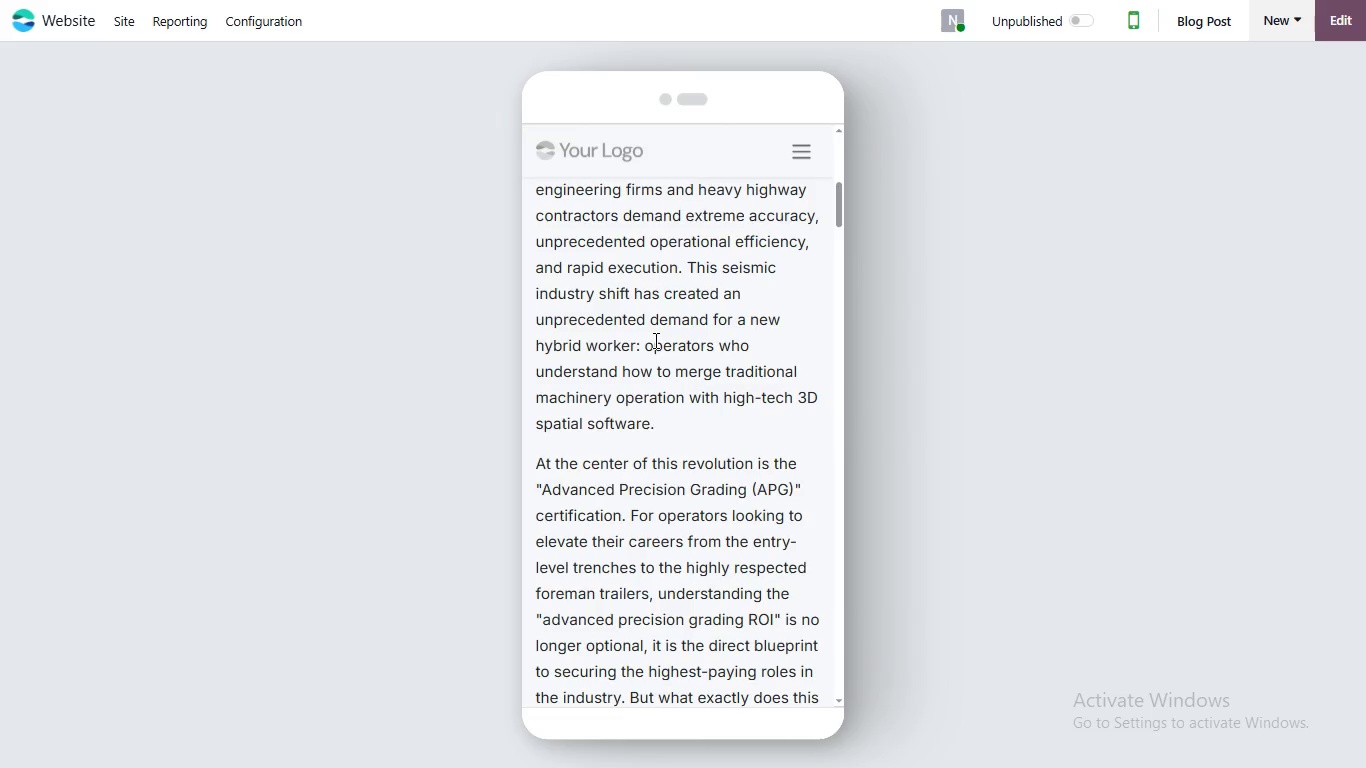 
hold_key(key=ArrowUp, duration=1.51)
 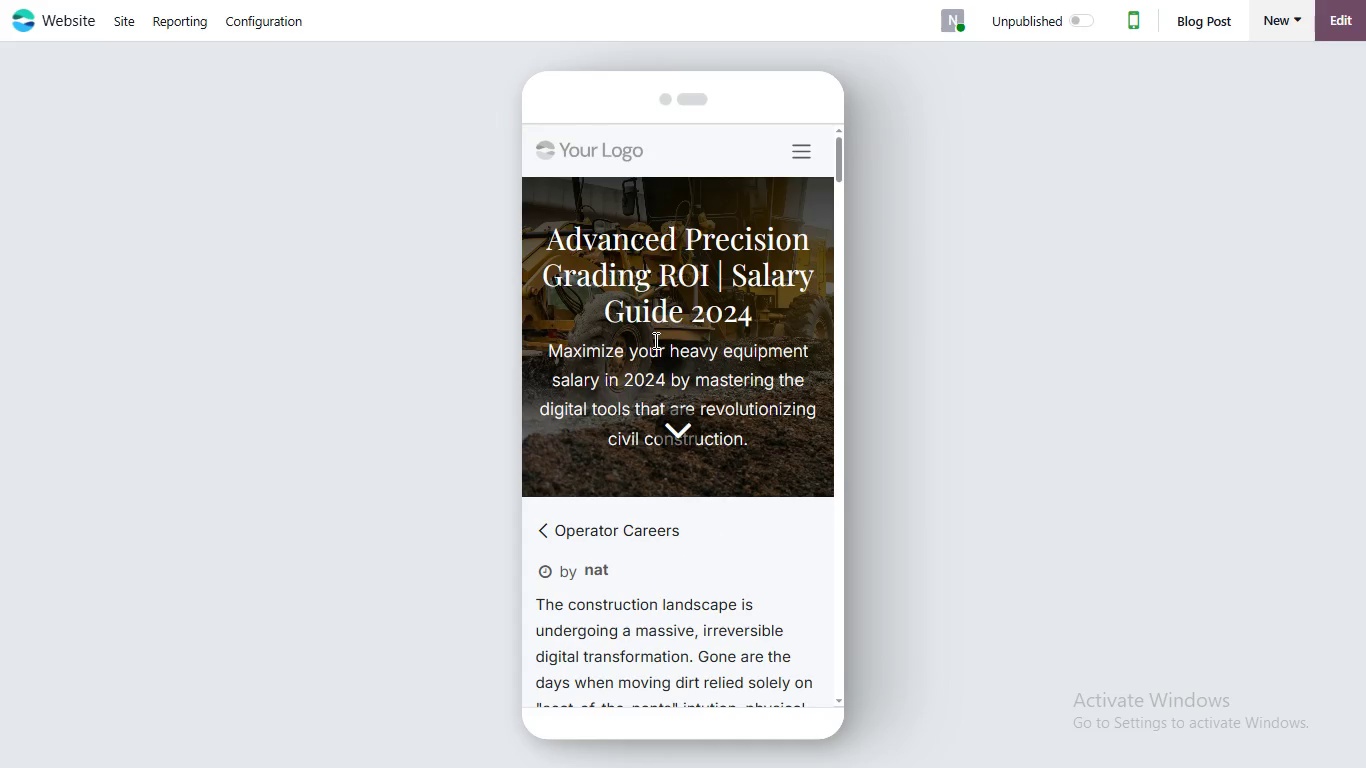 
key(ArrowUp)
 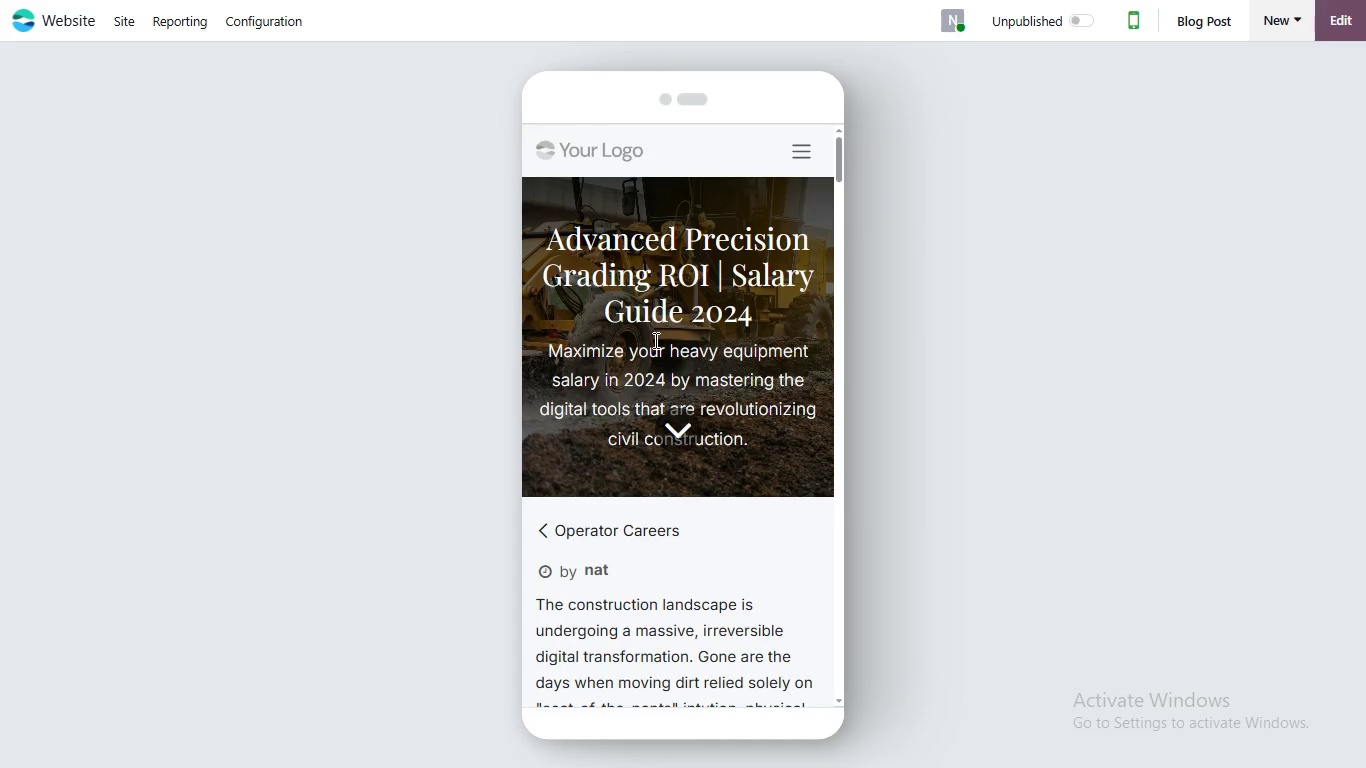 
key(ArrowUp)
 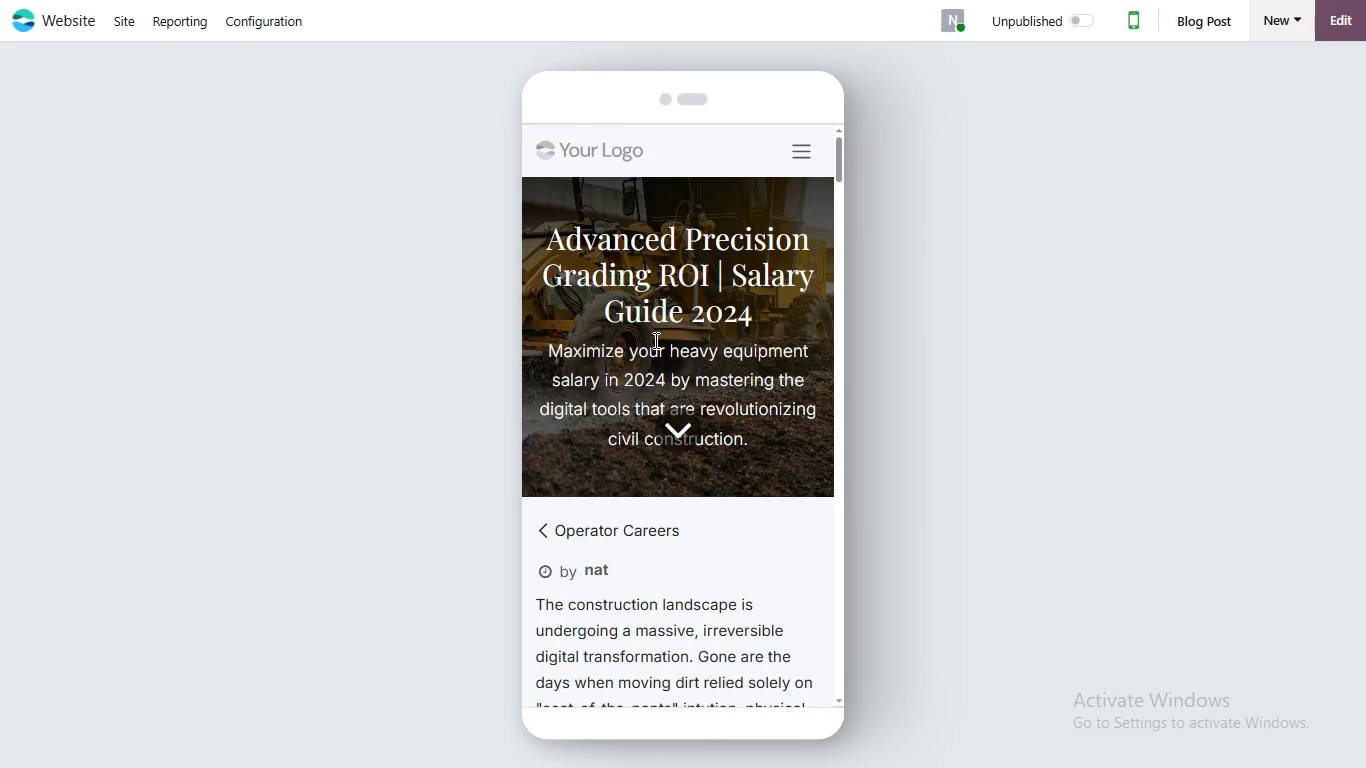 
key(ArrowUp)
 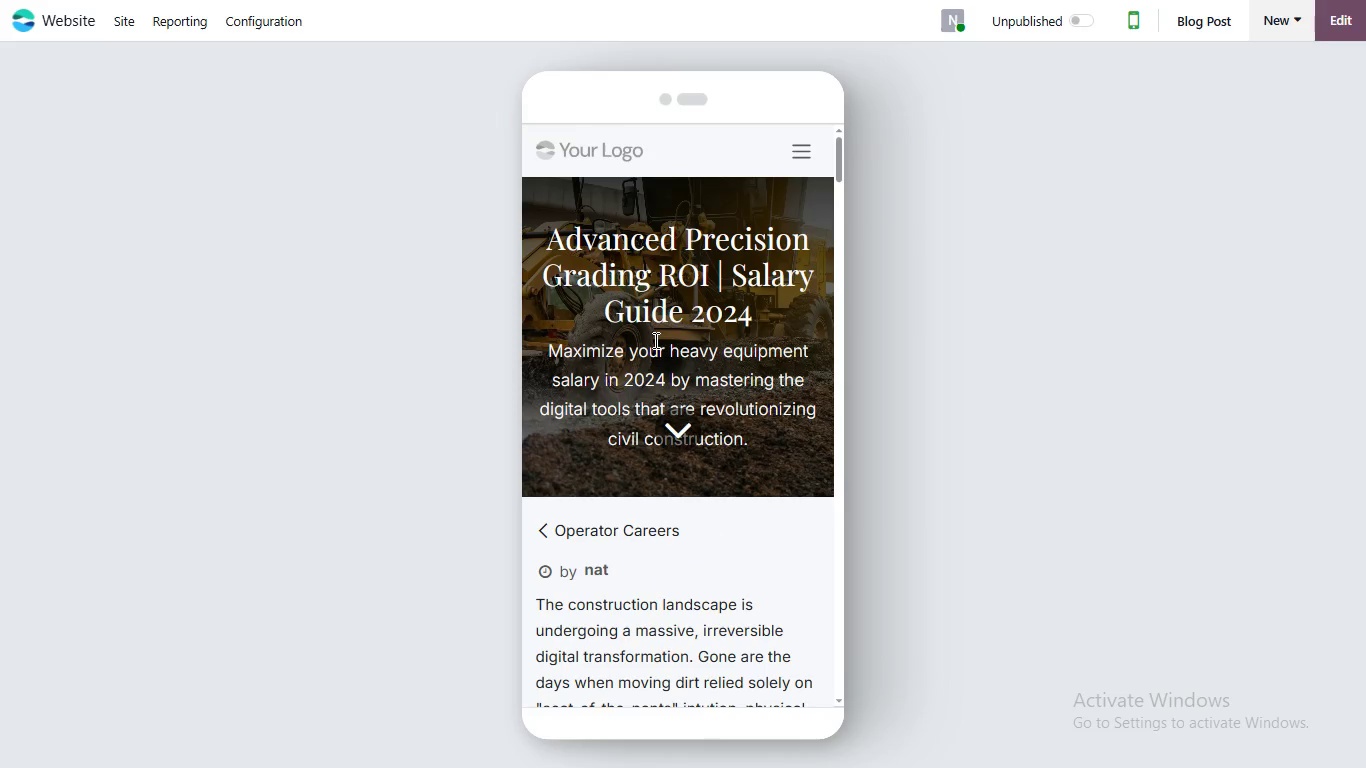 
key(ArrowUp)
 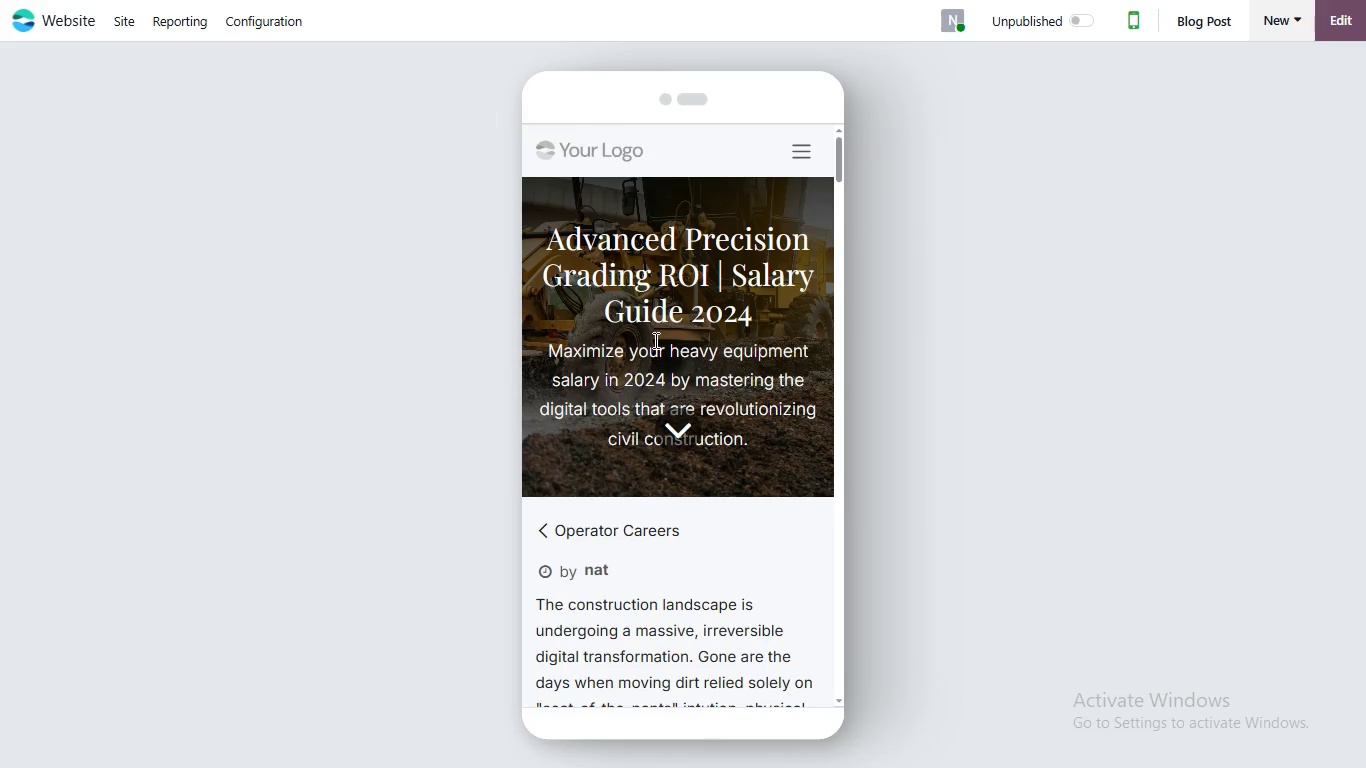 
scroll: coordinate [663, 348], scroll_direction: down, amount: 8.0
 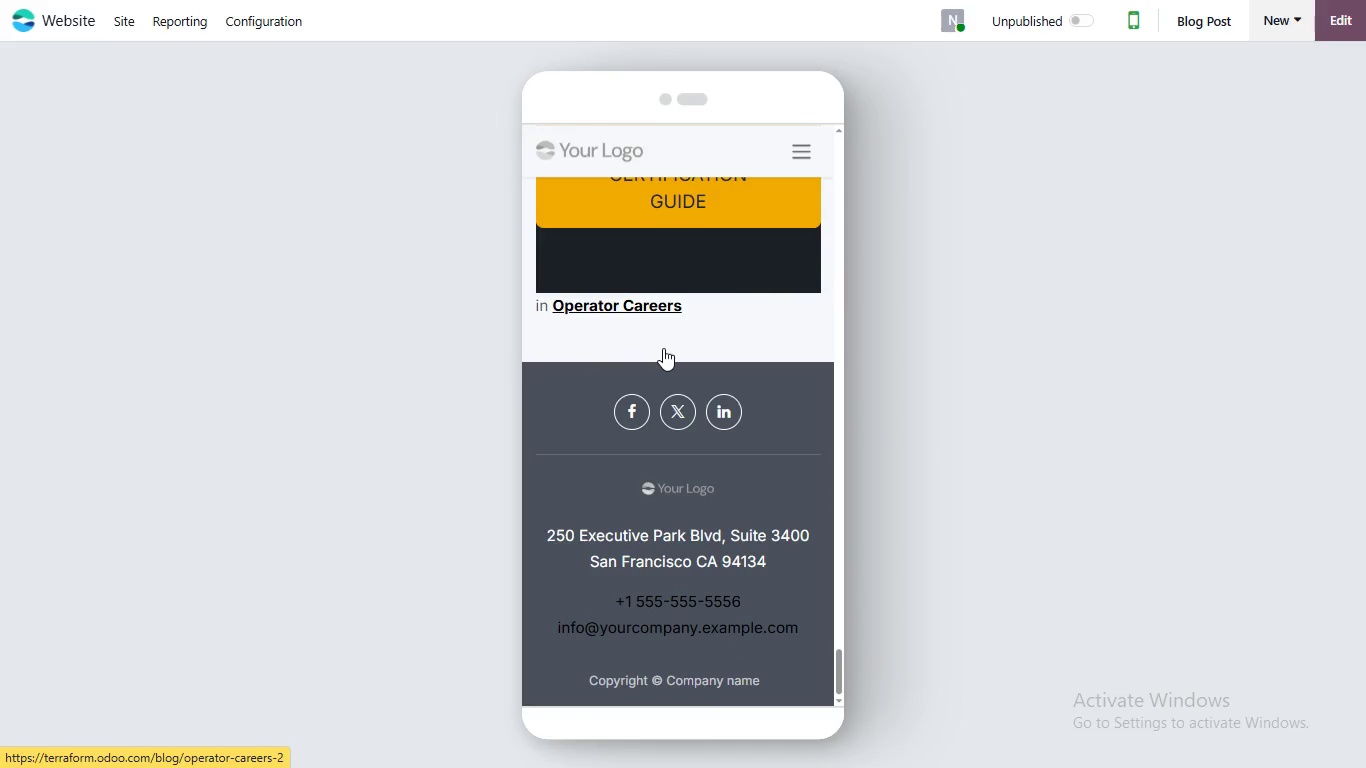 
scroll: coordinate [665, 349], scroll_direction: none, amount: 0.0
 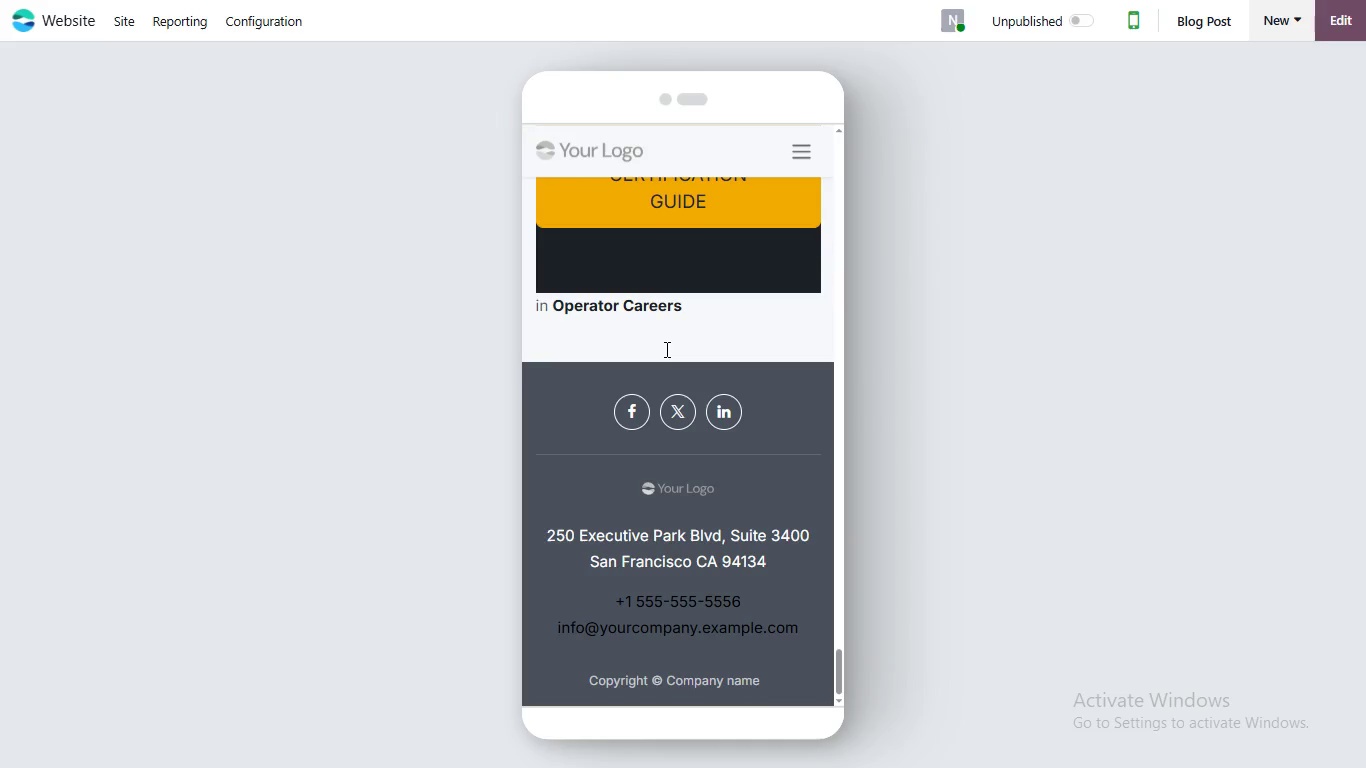 
scroll: coordinate [665, 349], scroll_direction: down, amount: 1.0
 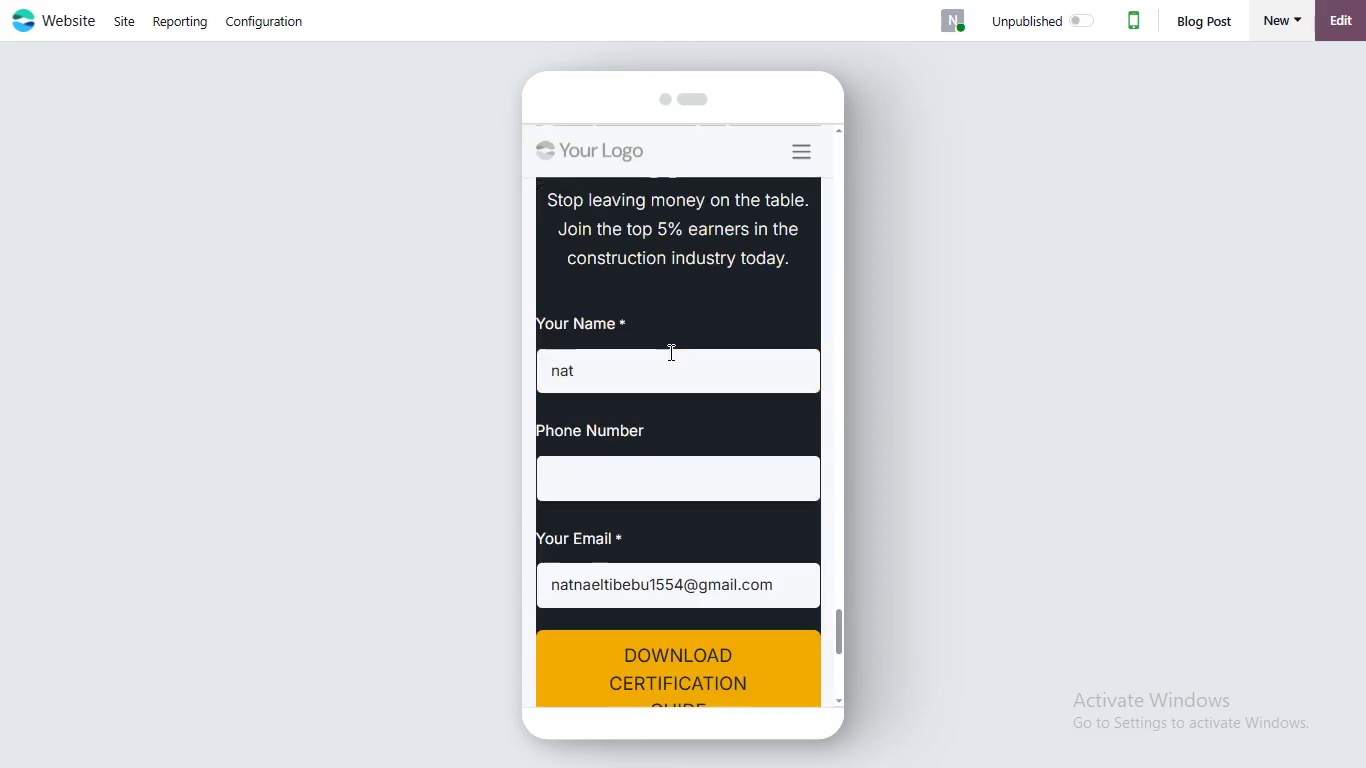 
scroll: coordinate [666, 350], scroll_direction: none, amount: 0.0
 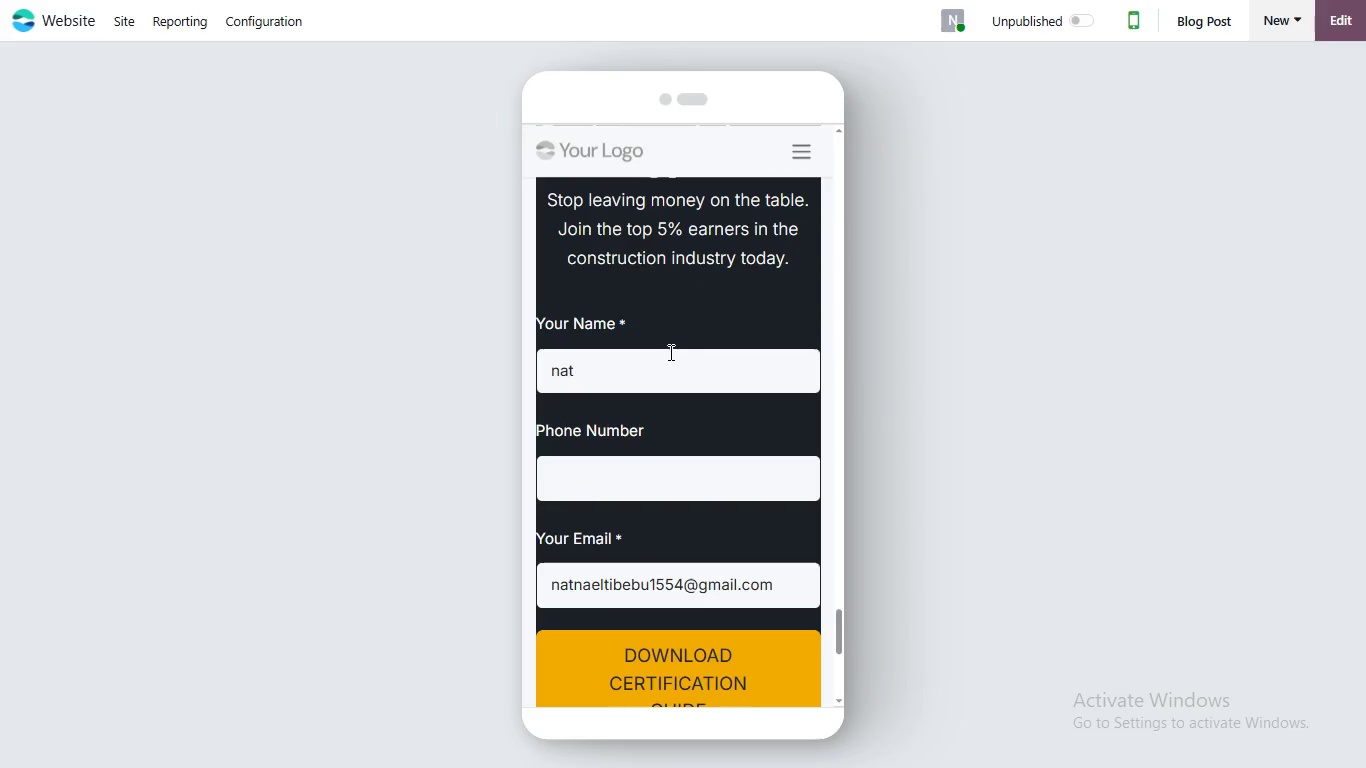 
scroll: coordinate [670, 352], scroll_direction: up, amount: 4.0
 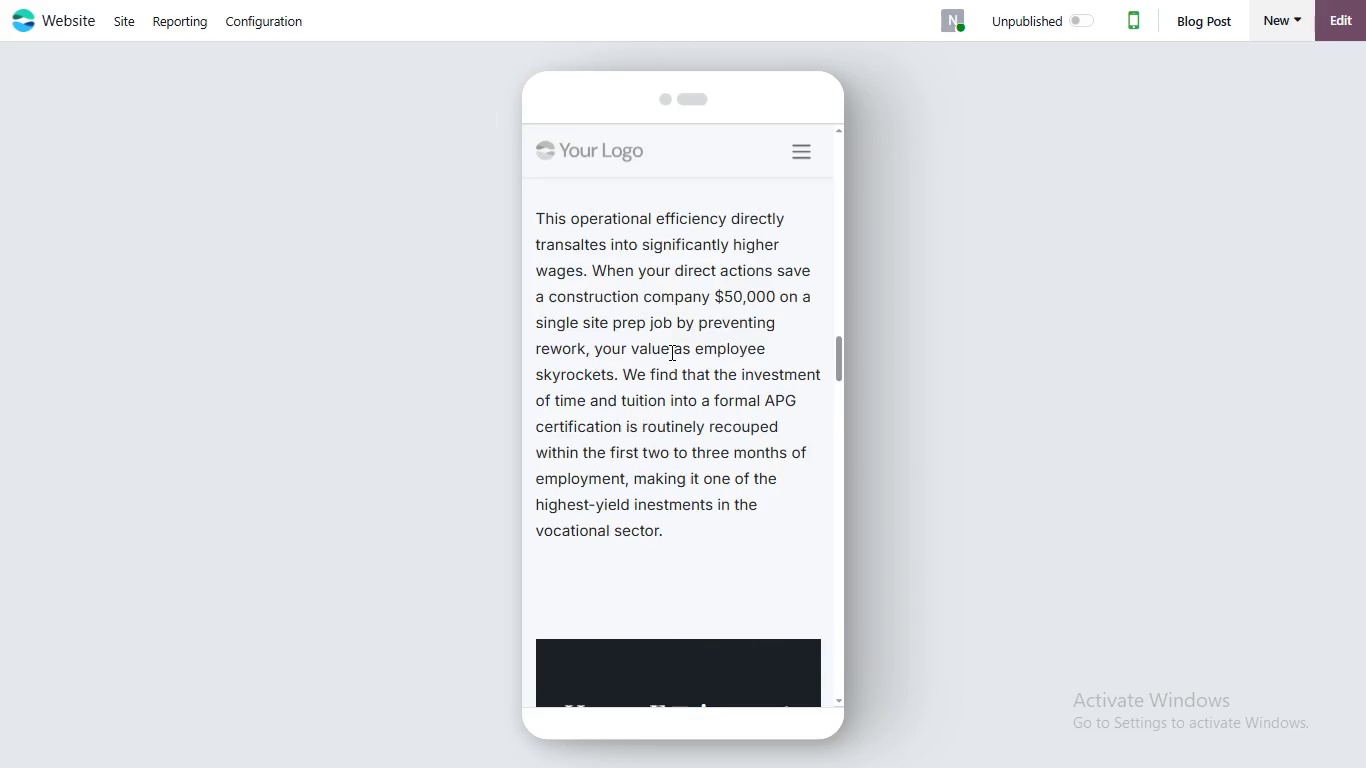 
scroll: coordinate [670, 352], scroll_direction: down, amount: 1.0
 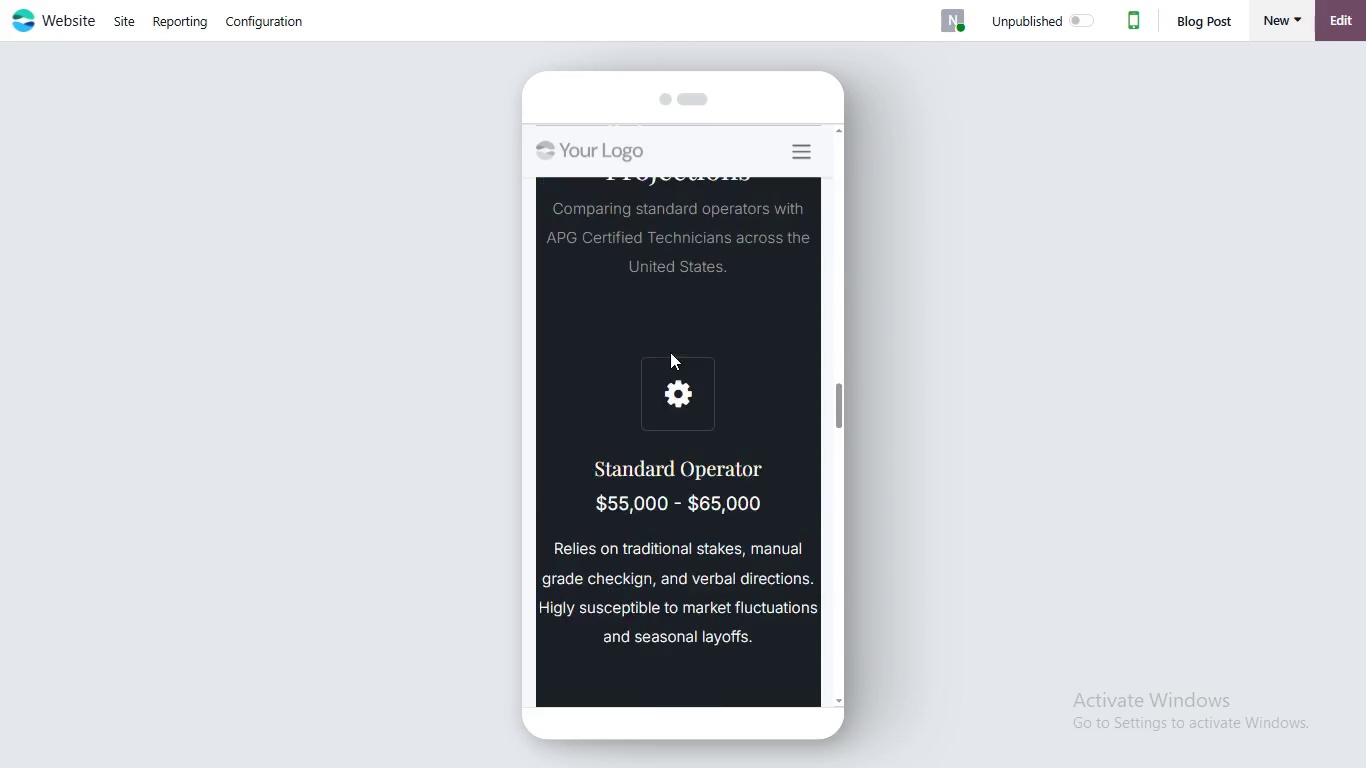 
scroll: coordinate [670, 352], scroll_direction: none, amount: 0.0
 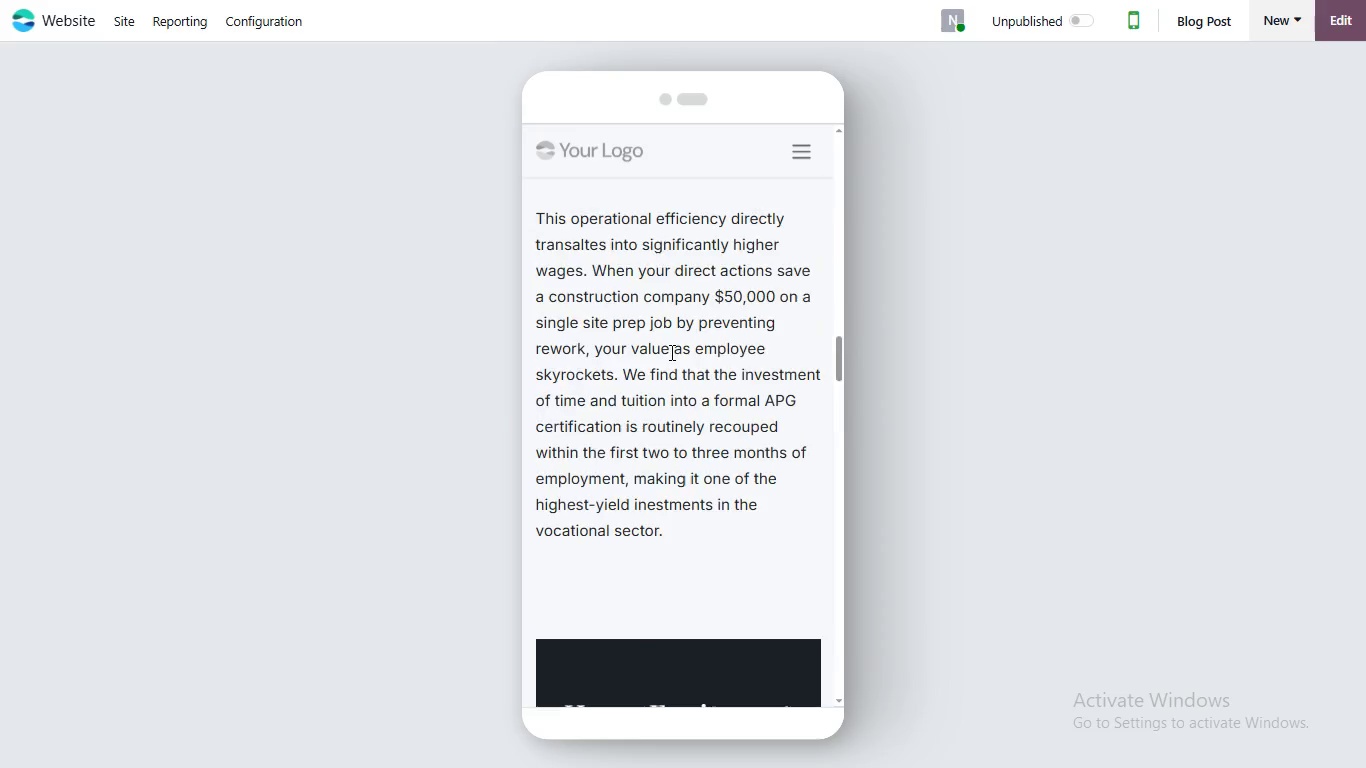 
scroll: coordinate [670, 352], scroll_direction: up, amount: 1.0
 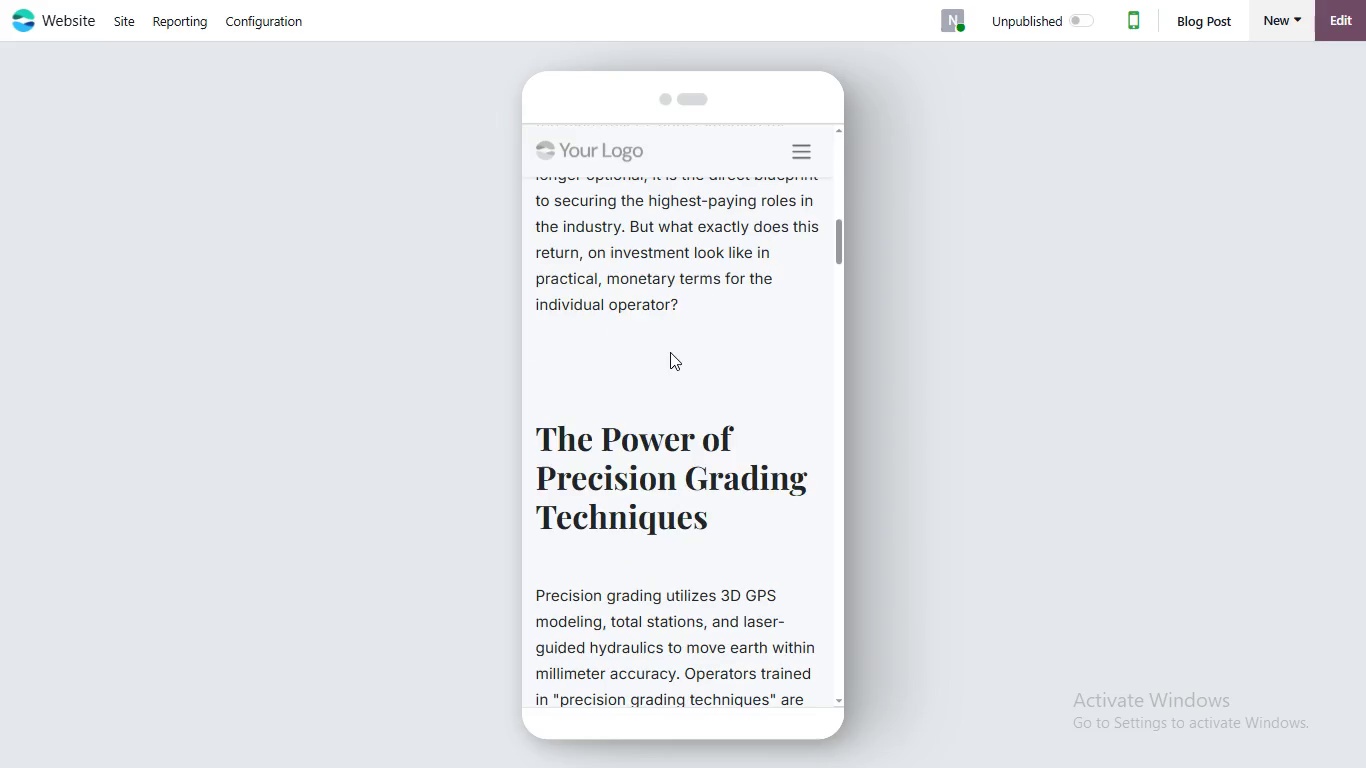 
scroll: coordinate [671, 352], scroll_direction: down, amount: 5.0
 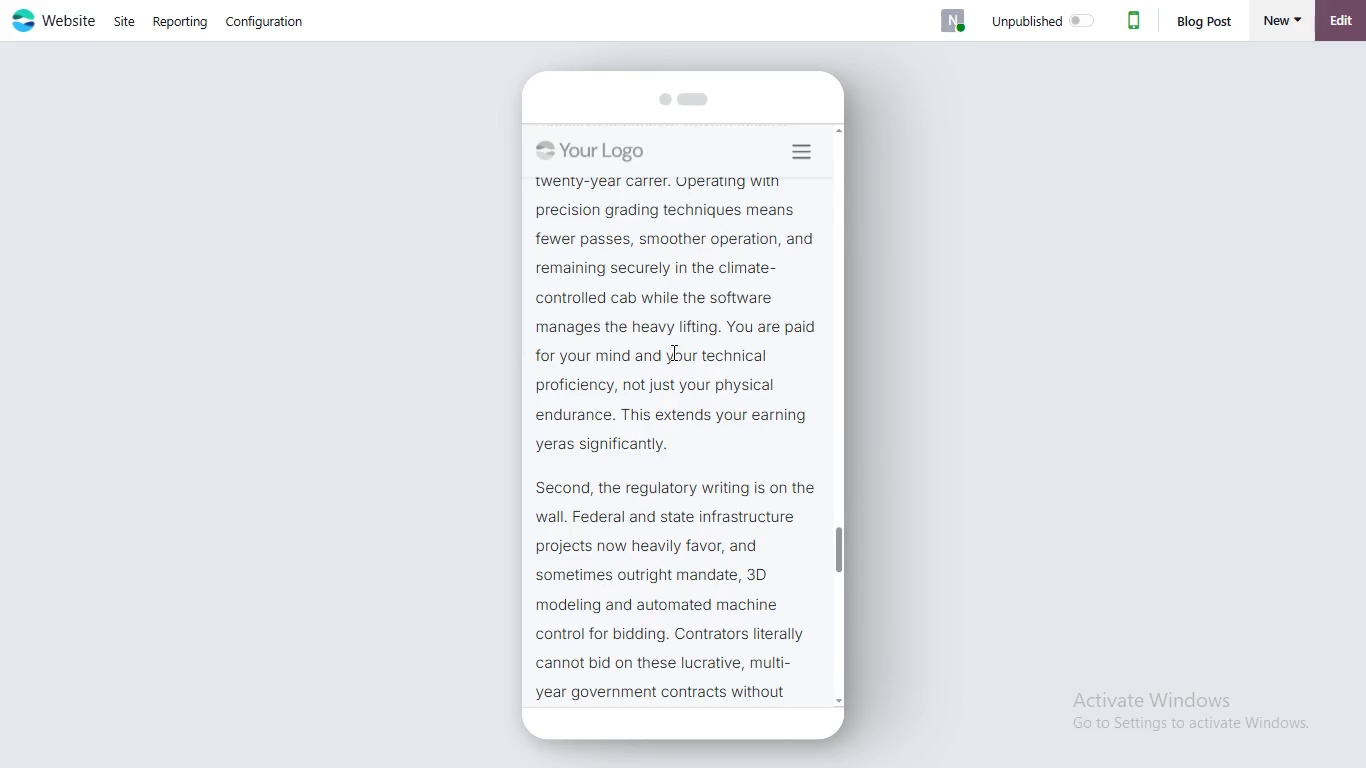 
scroll: coordinate [672, 352], scroll_direction: none, amount: 0.0
 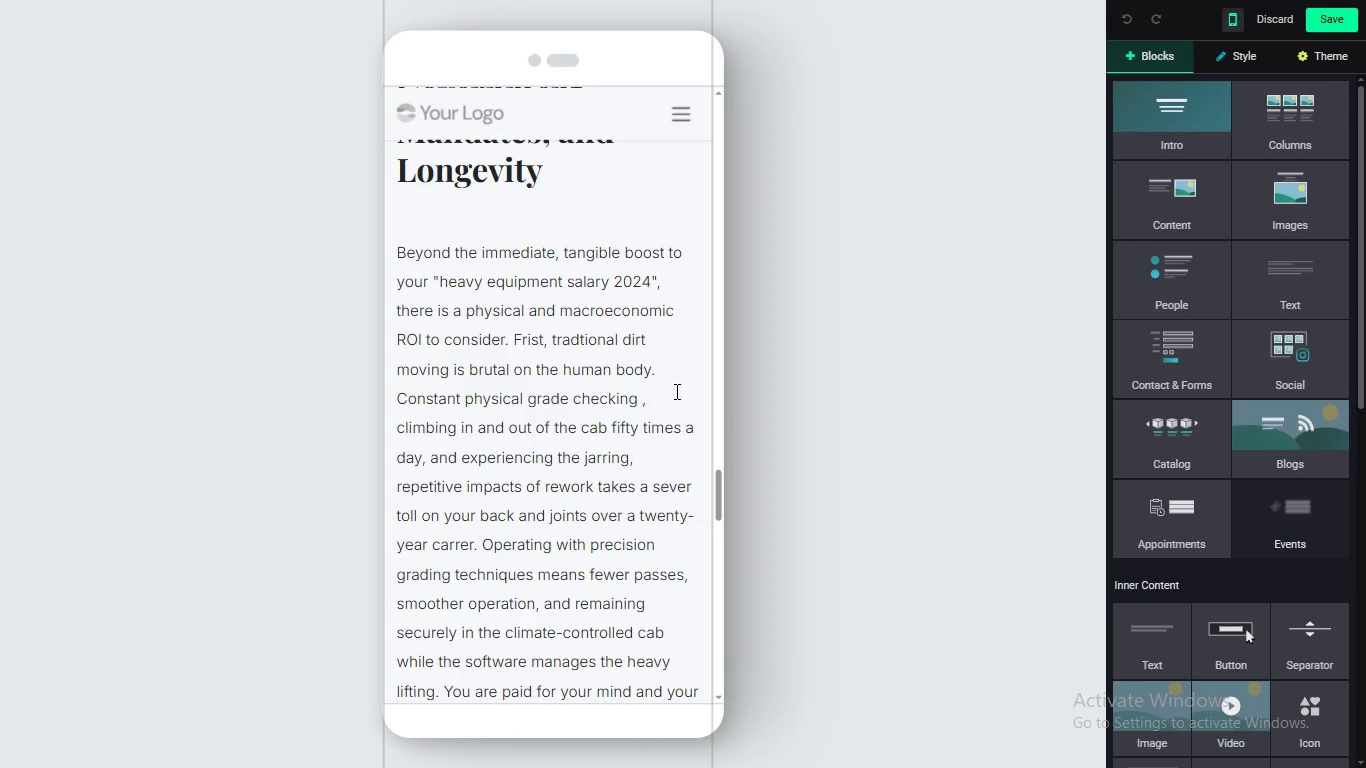 
wait(12.63)
 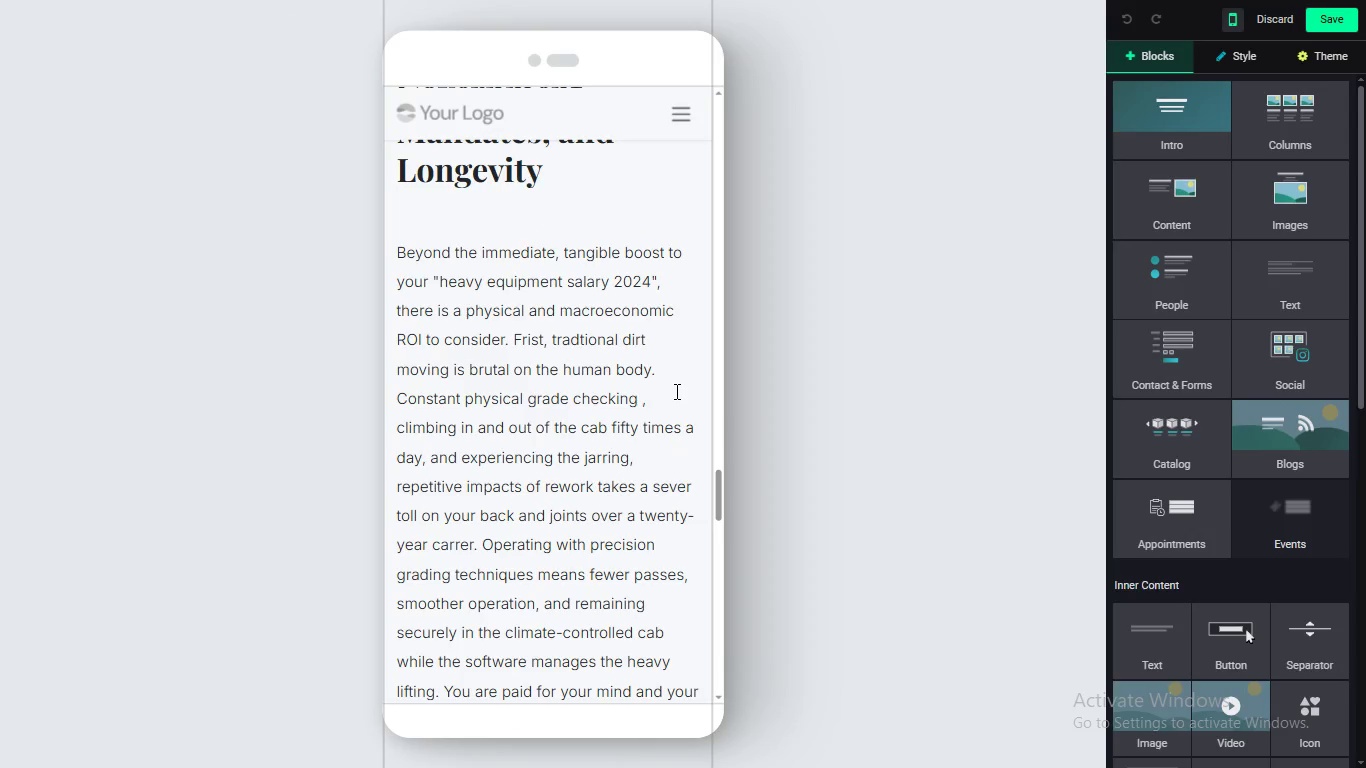 
left_click([1227, 27])
 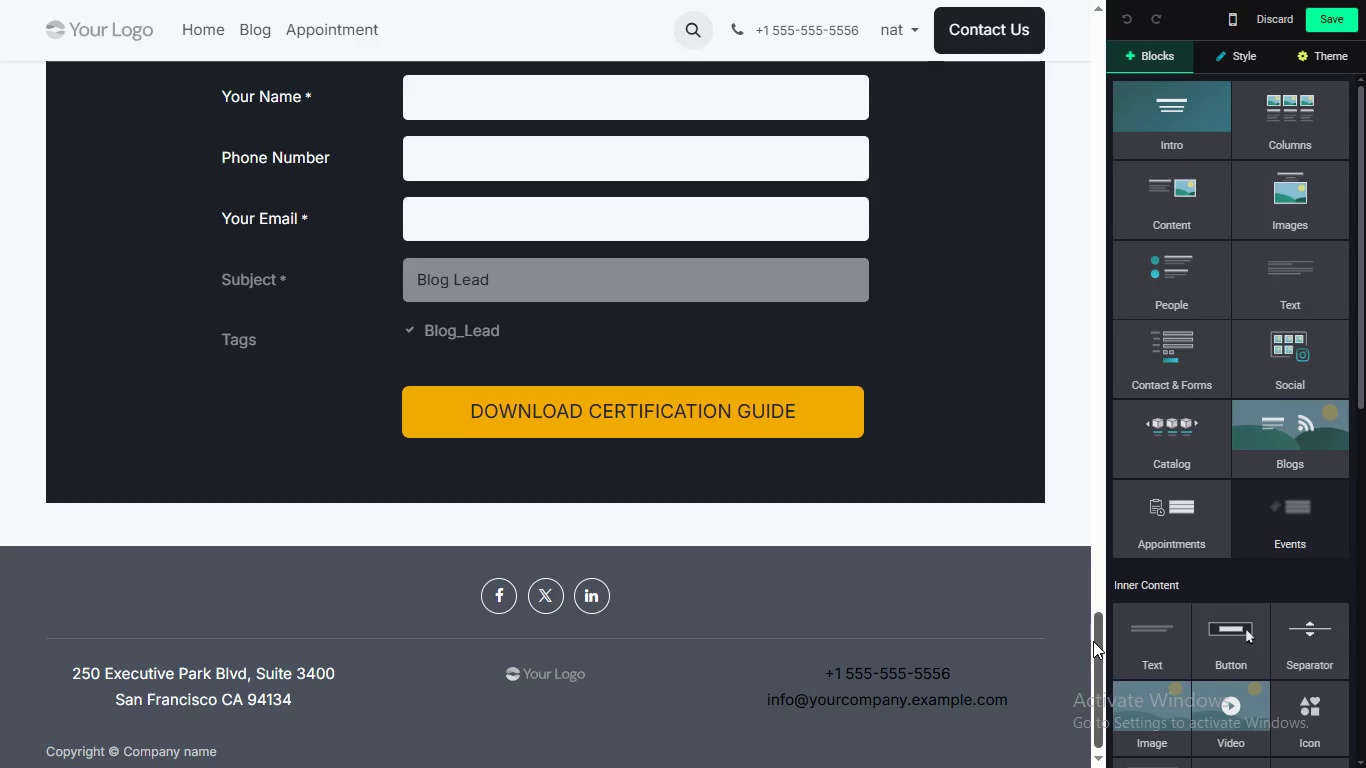 
left_click_drag(start_coordinate=[1093, 641], to_coordinate=[1090, 507])
 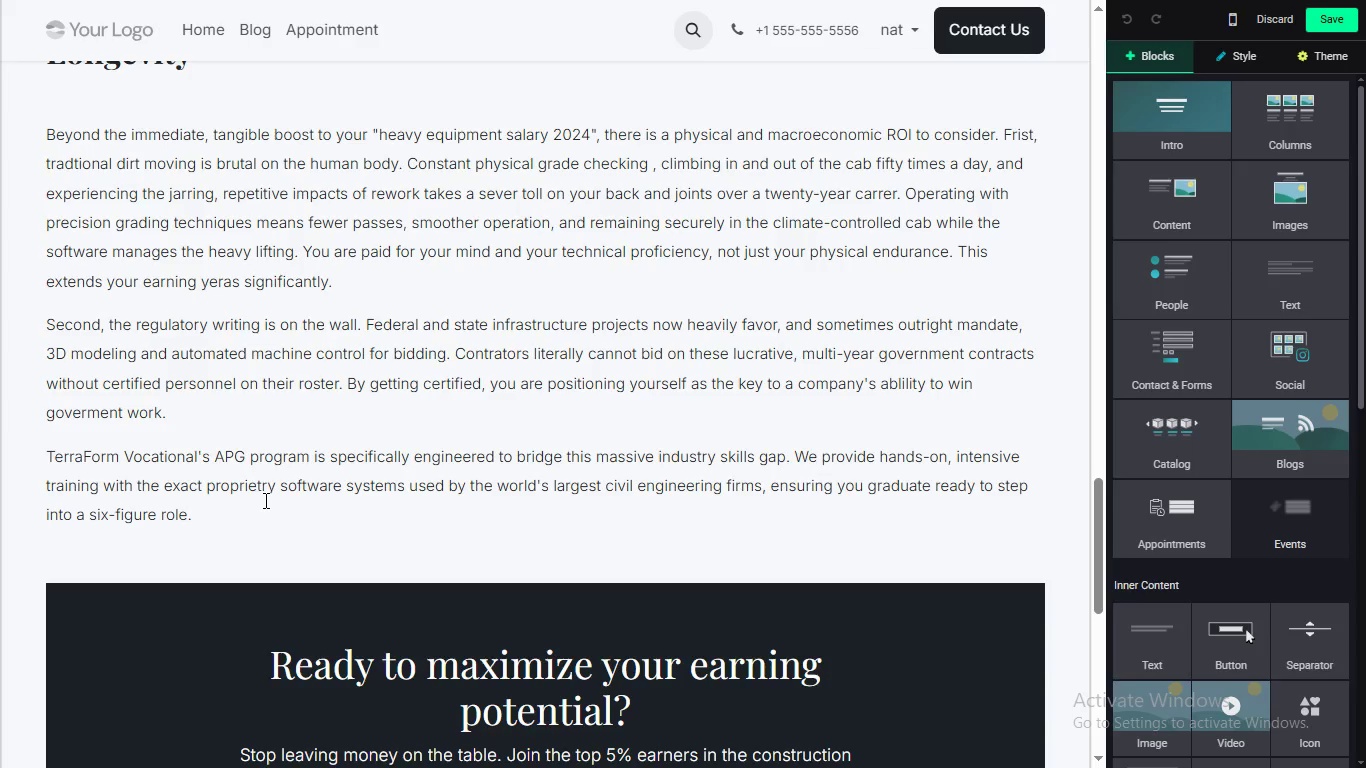 
left_click_drag(start_coordinate=[267, 541], to_coordinate=[39, 131])
 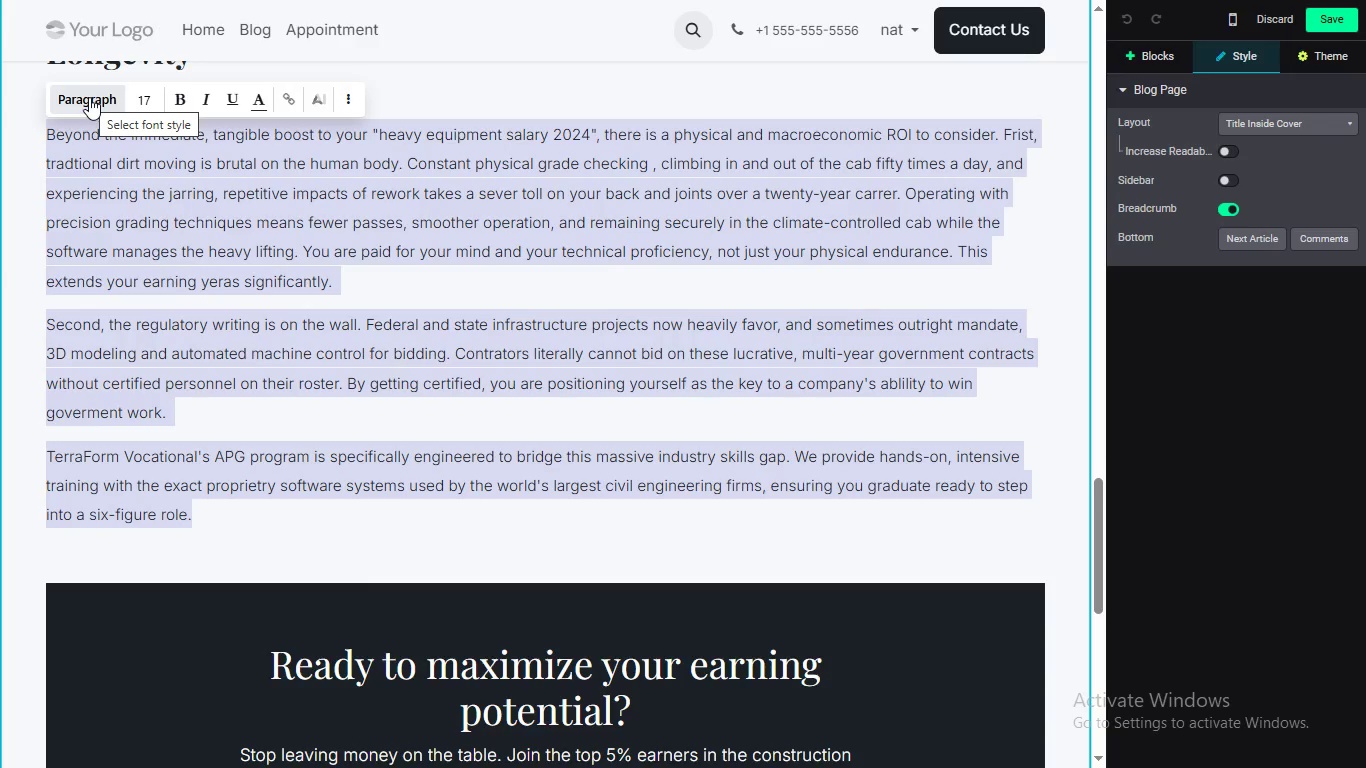 
left_click([90, 98])
 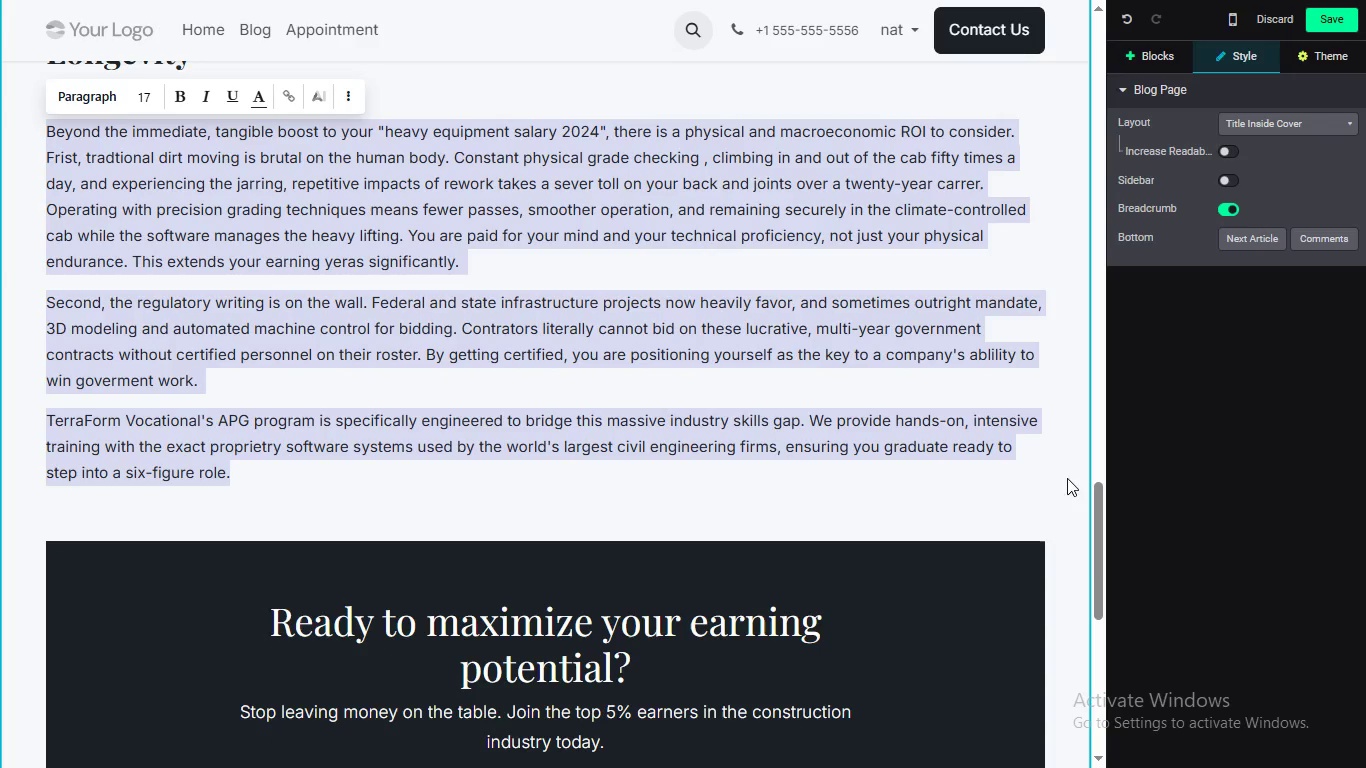 
left_click_drag(start_coordinate=[1097, 534], to_coordinate=[1064, 104])
 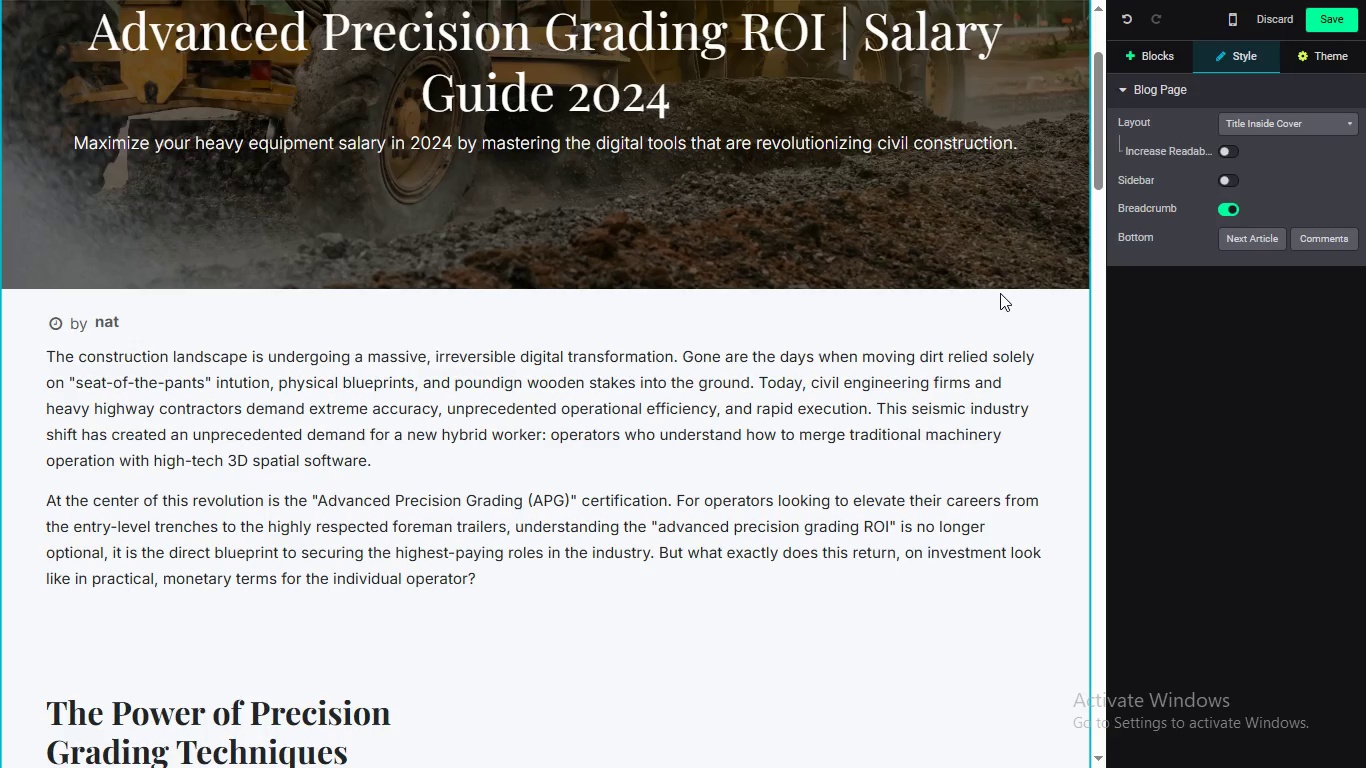 
wait(15.38)
 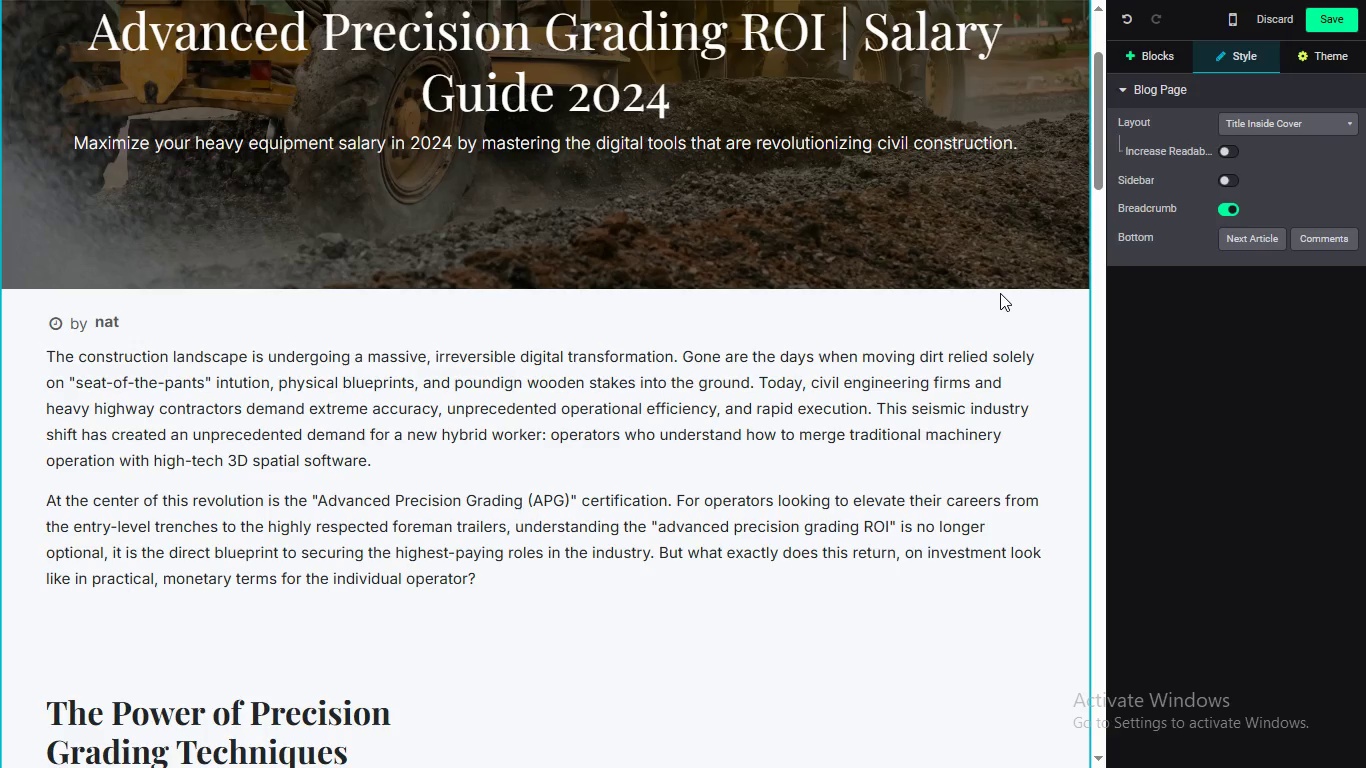 
scroll: coordinate [995, 200], scroll_direction: down, amount: 1.0
 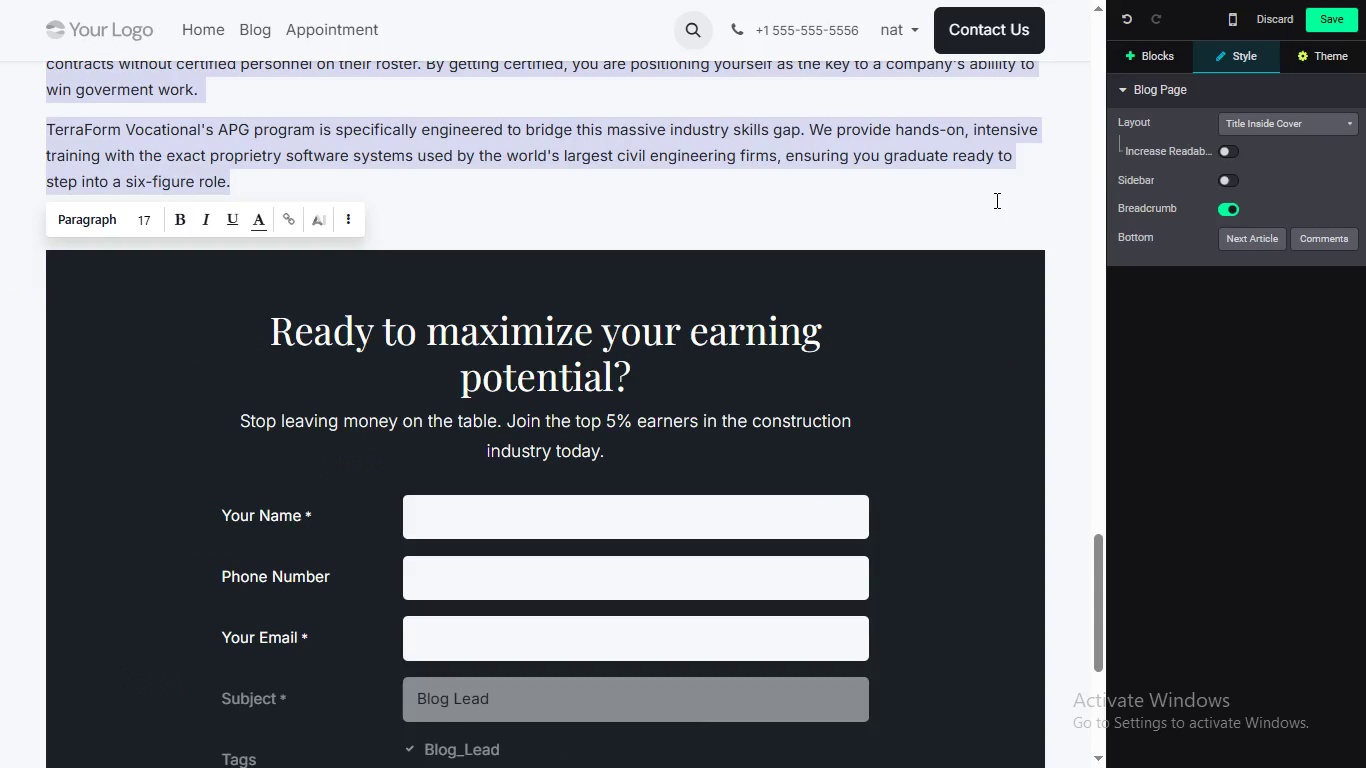 
scroll: coordinate [995, 200], scroll_direction: none, amount: 0.0
 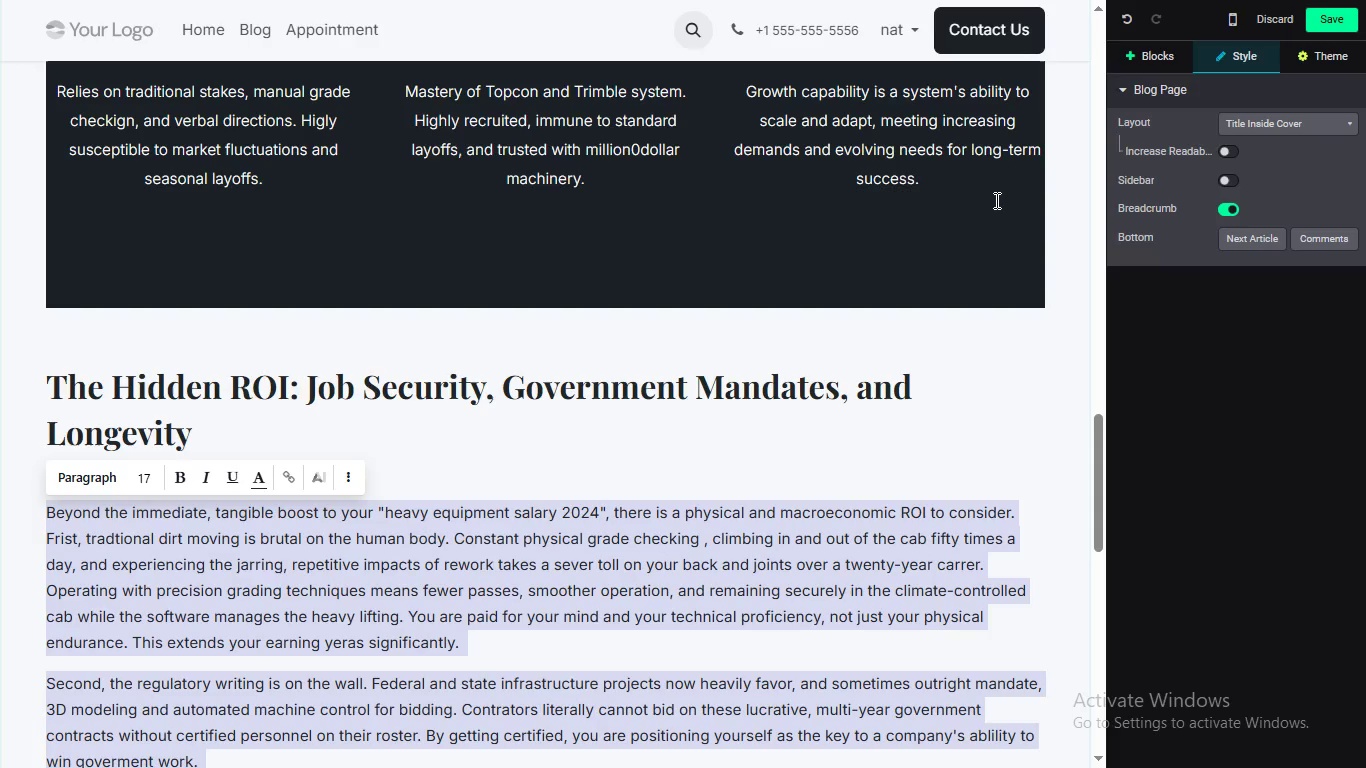 
scroll: coordinate [995, 200], scroll_direction: up, amount: 1.0
 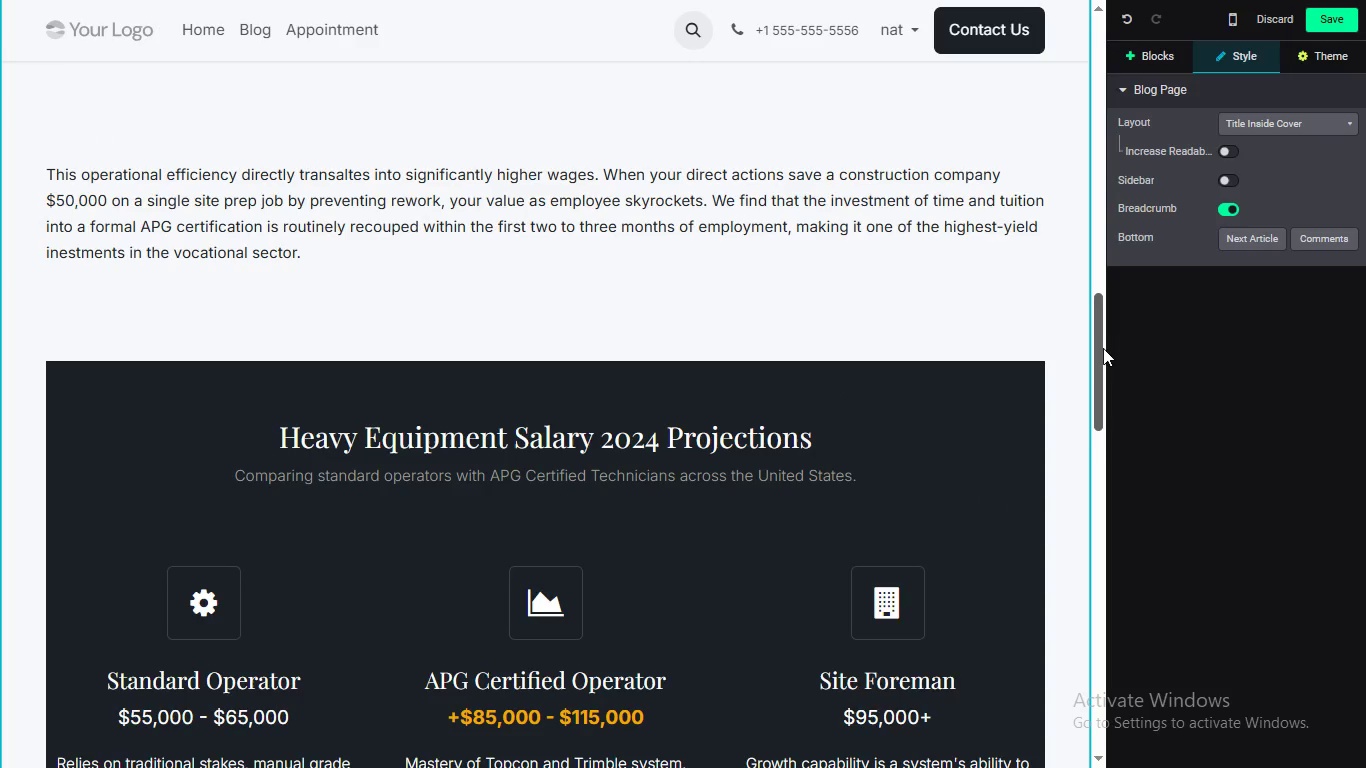 
left_click_drag(start_coordinate=[1098, 358], to_coordinate=[1058, 649])
 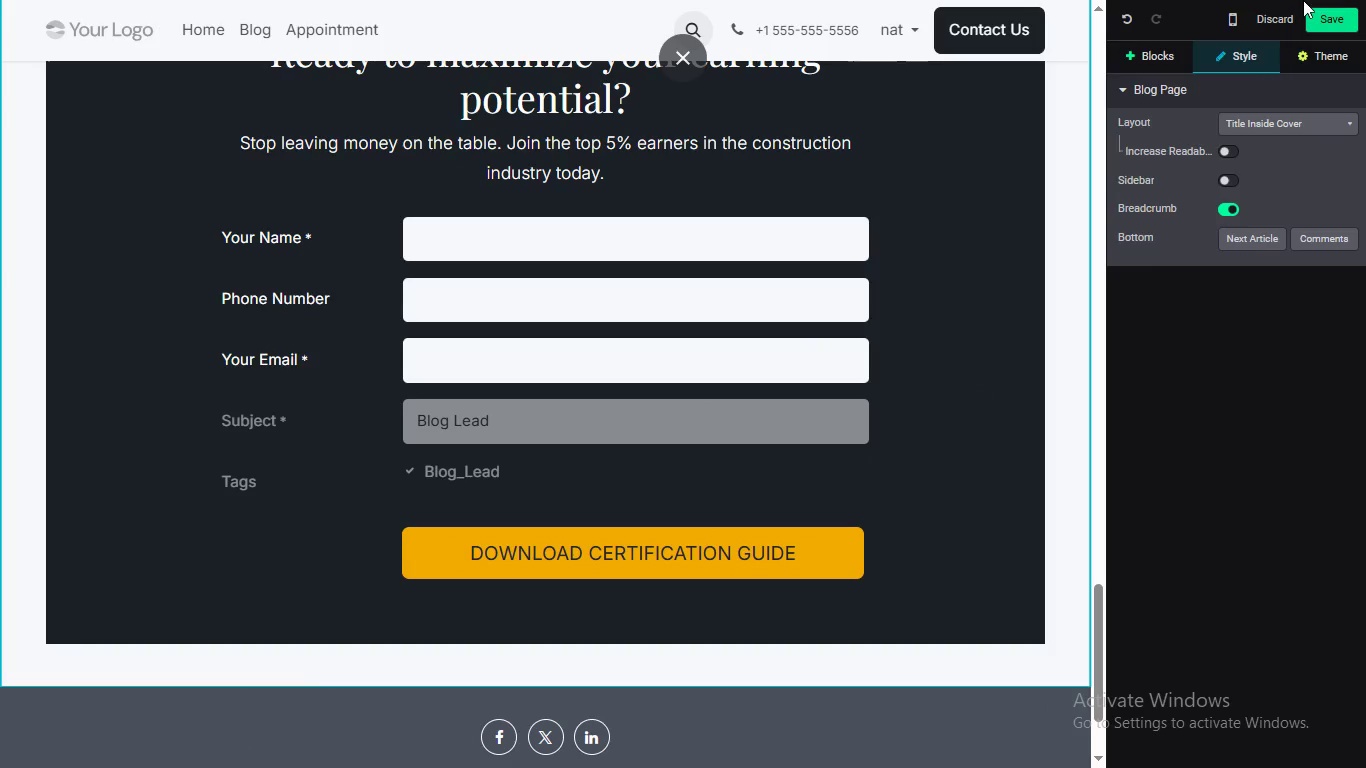 
left_click_drag(start_coordinate=[1303, 0], to_coordinate=[1305, 9])
 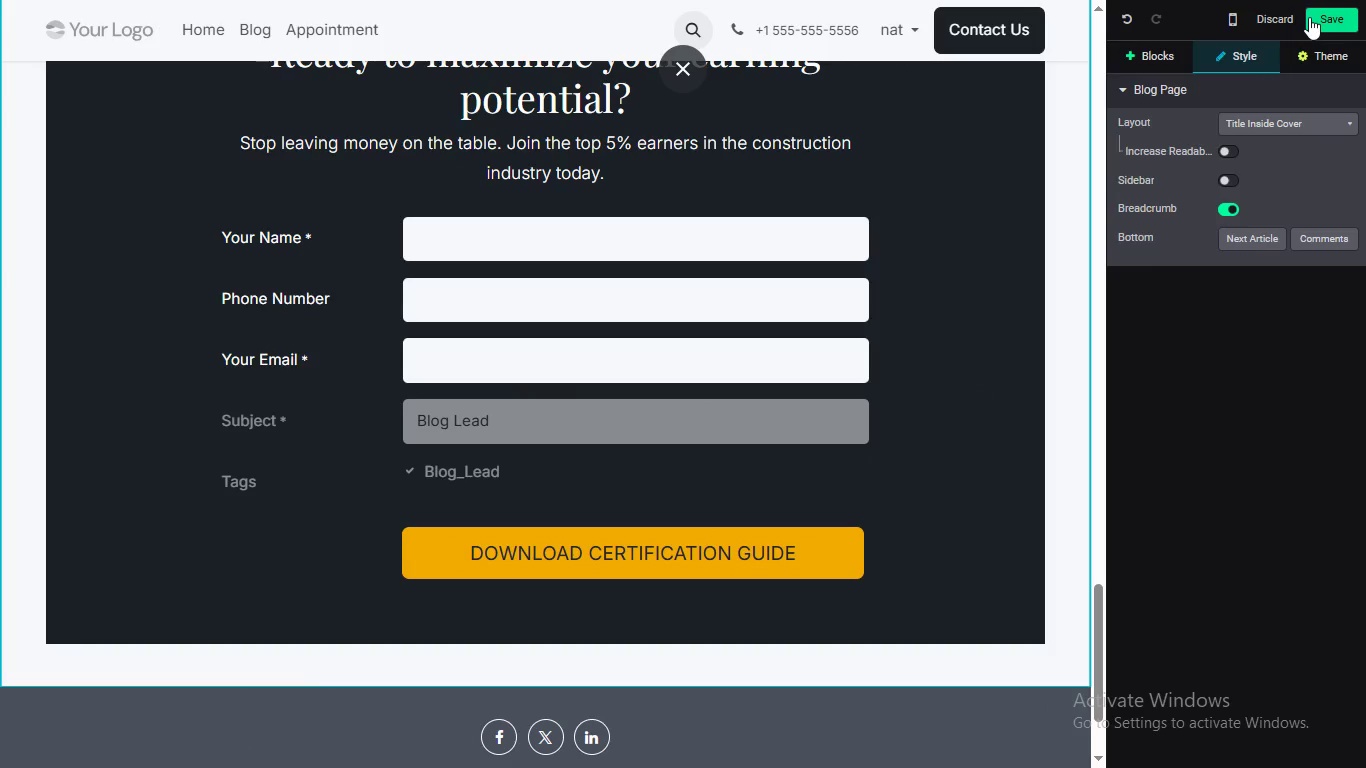 
double_click([1314, 24])
 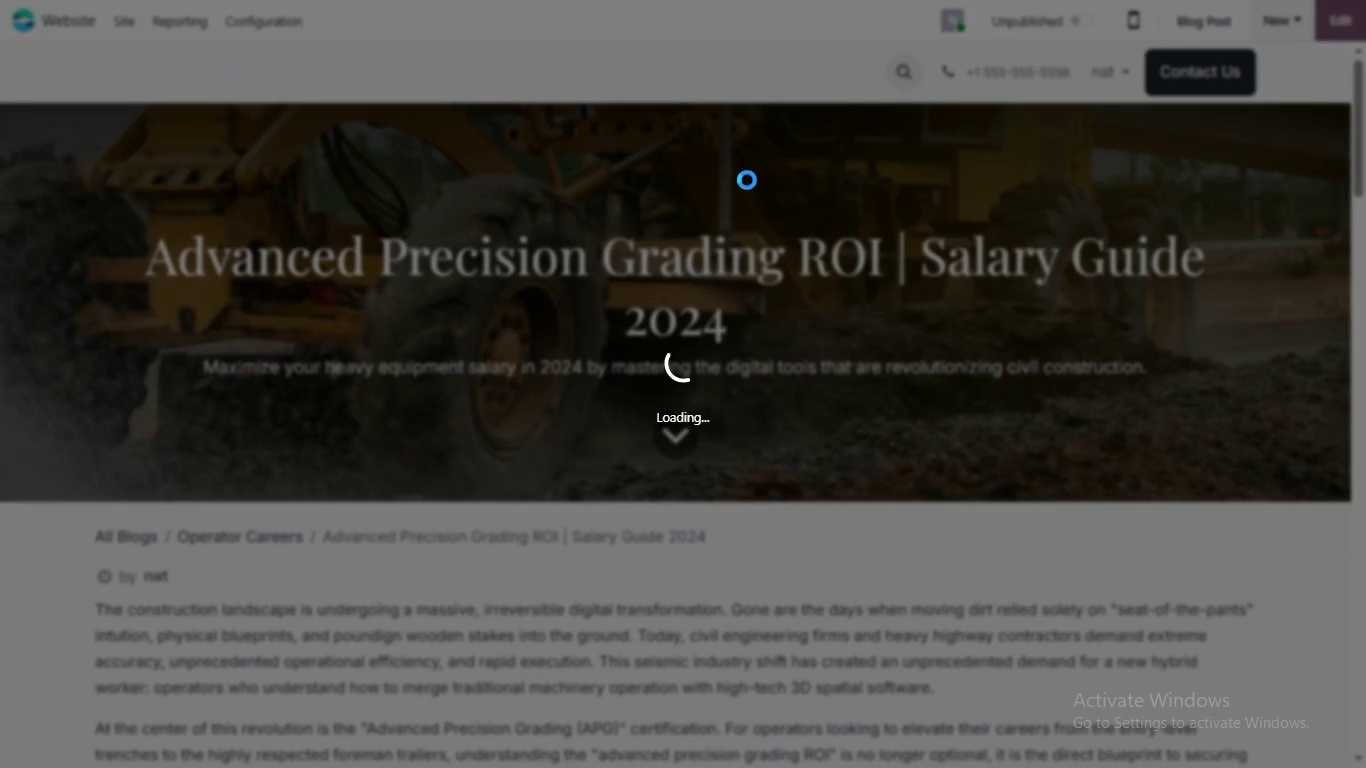 
scroll: coordinate [747, 191], scroll_direction: down, amount: 1.0
 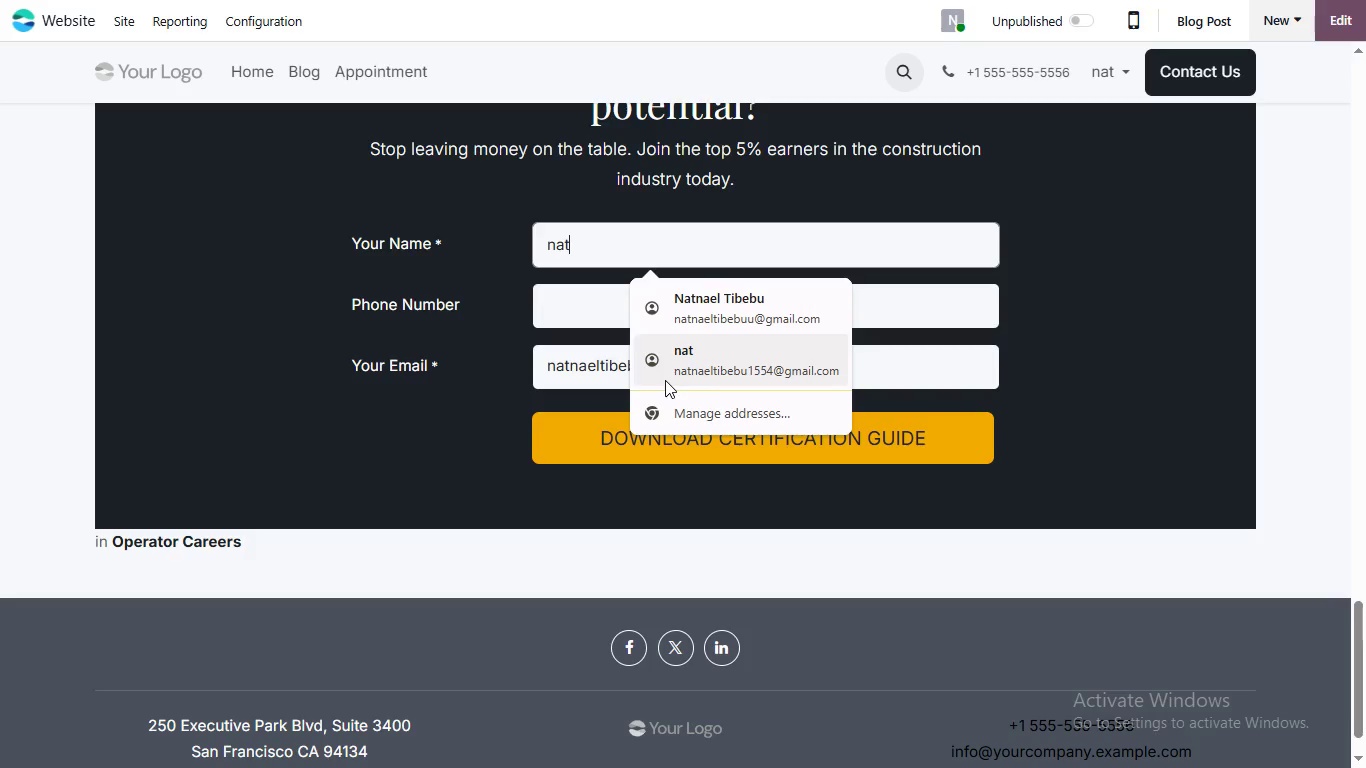 
left_click([574, 316])
 